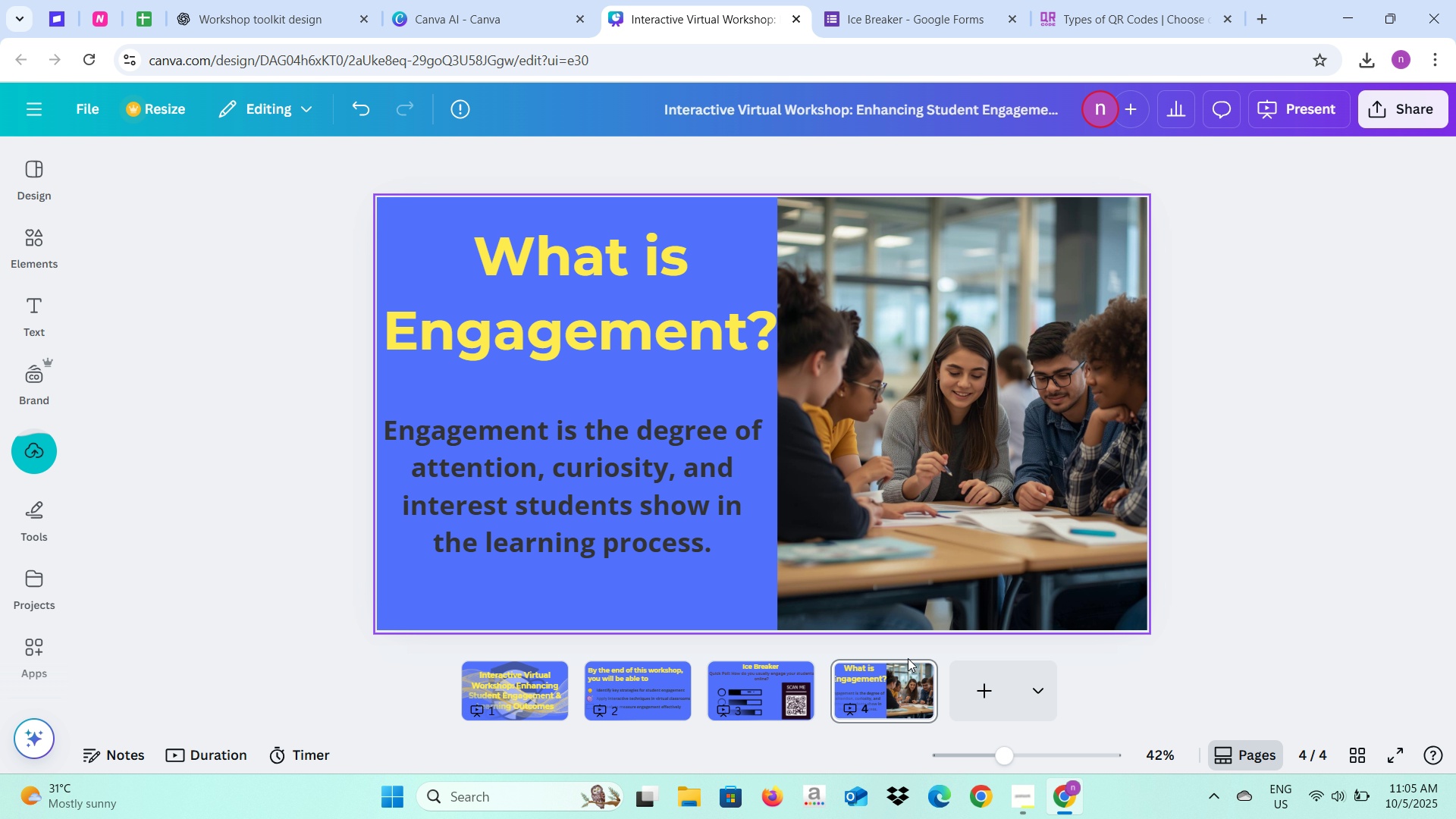 
left_click([993, 704])
 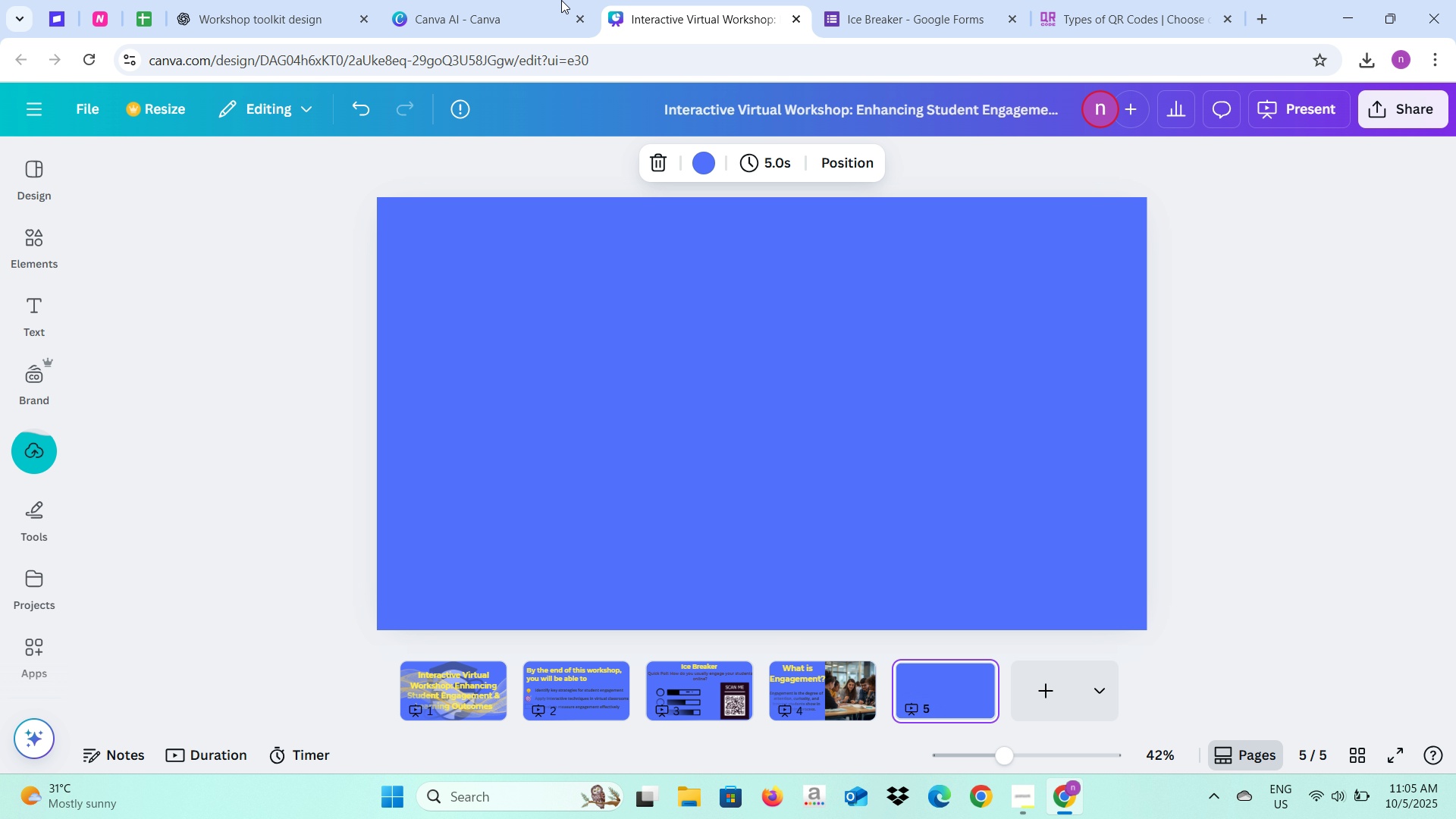 
left_click([518, 0])
 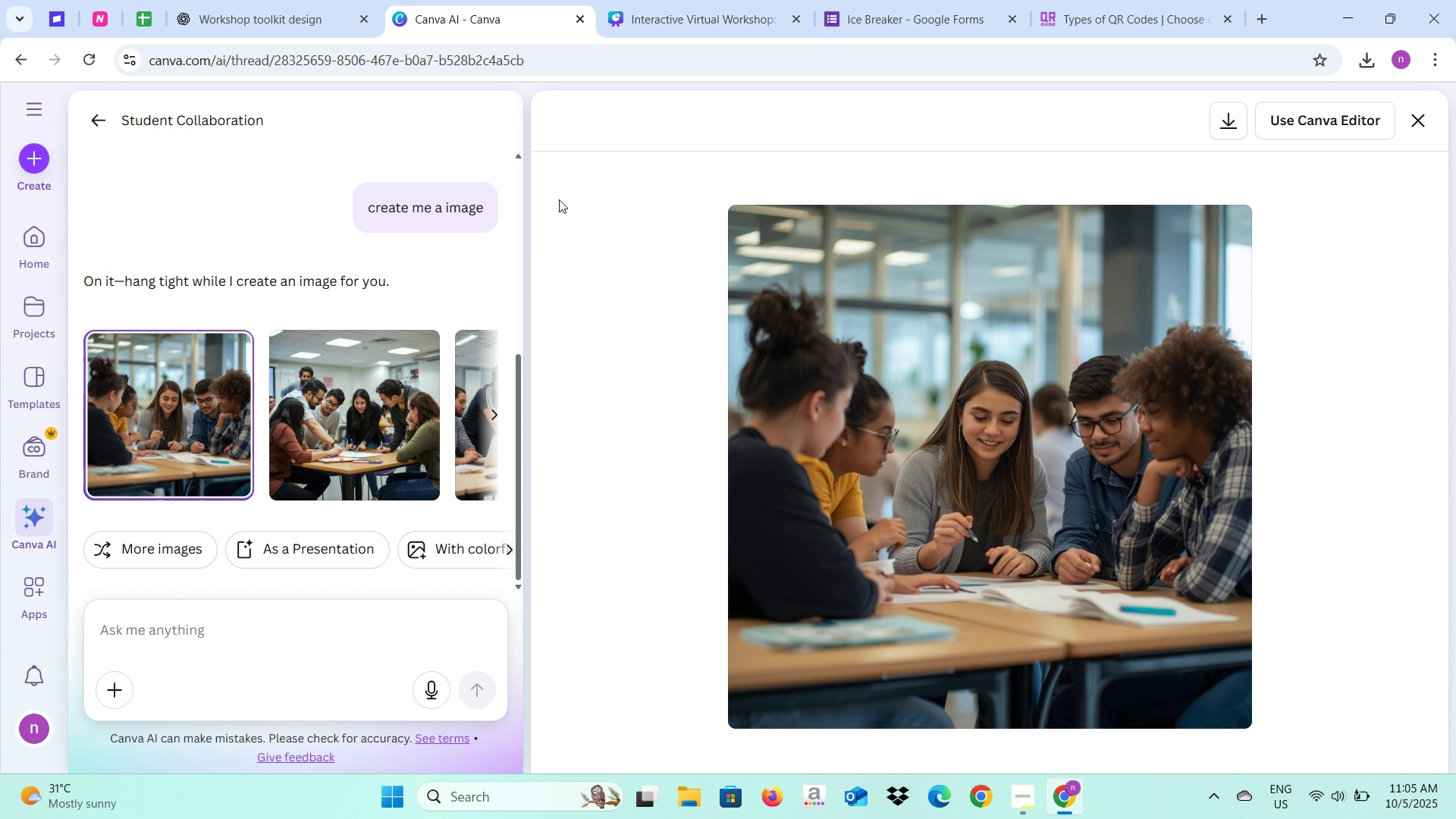 
left_click([581, 199])
 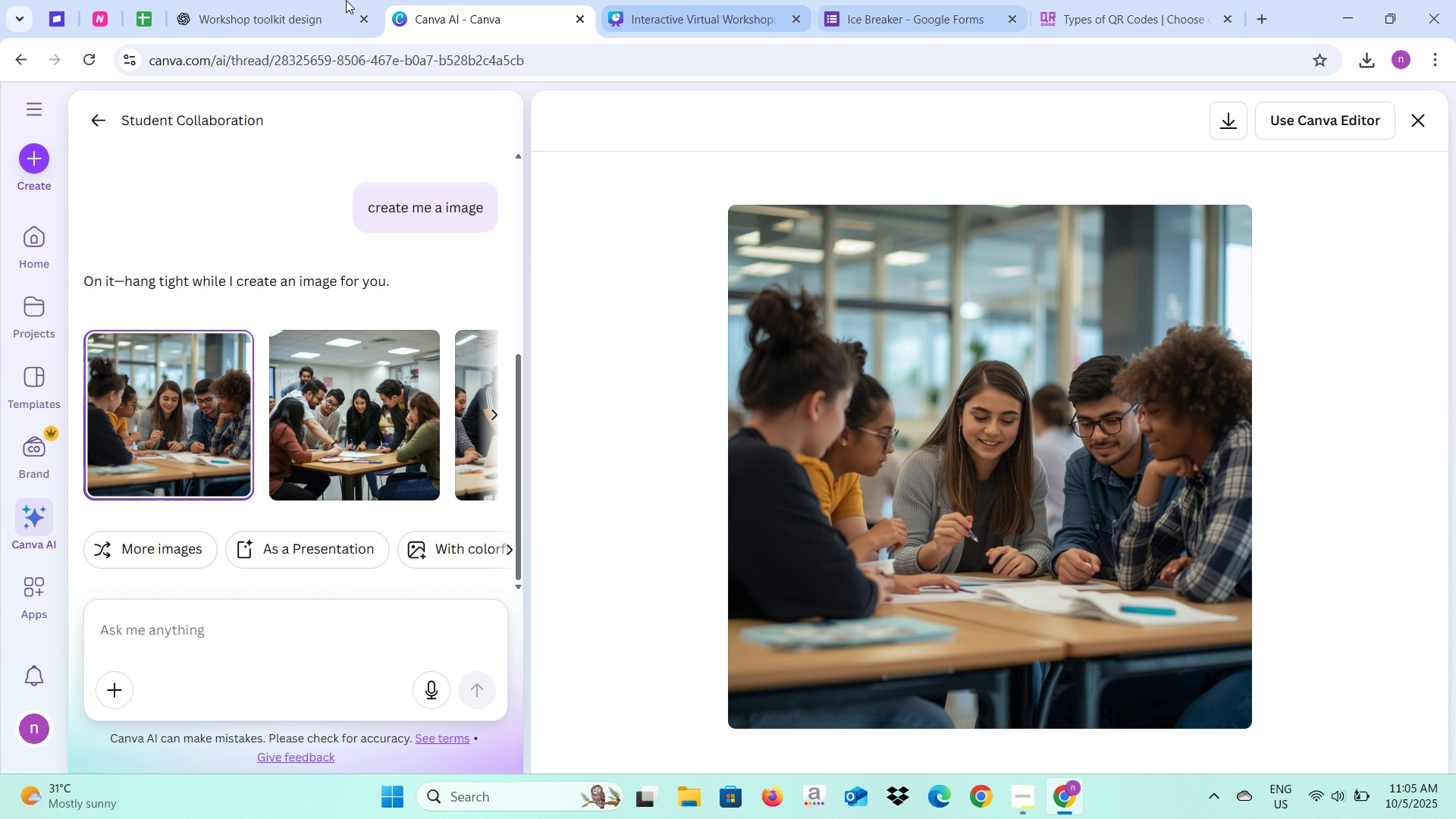 
left_click([341, 0])
 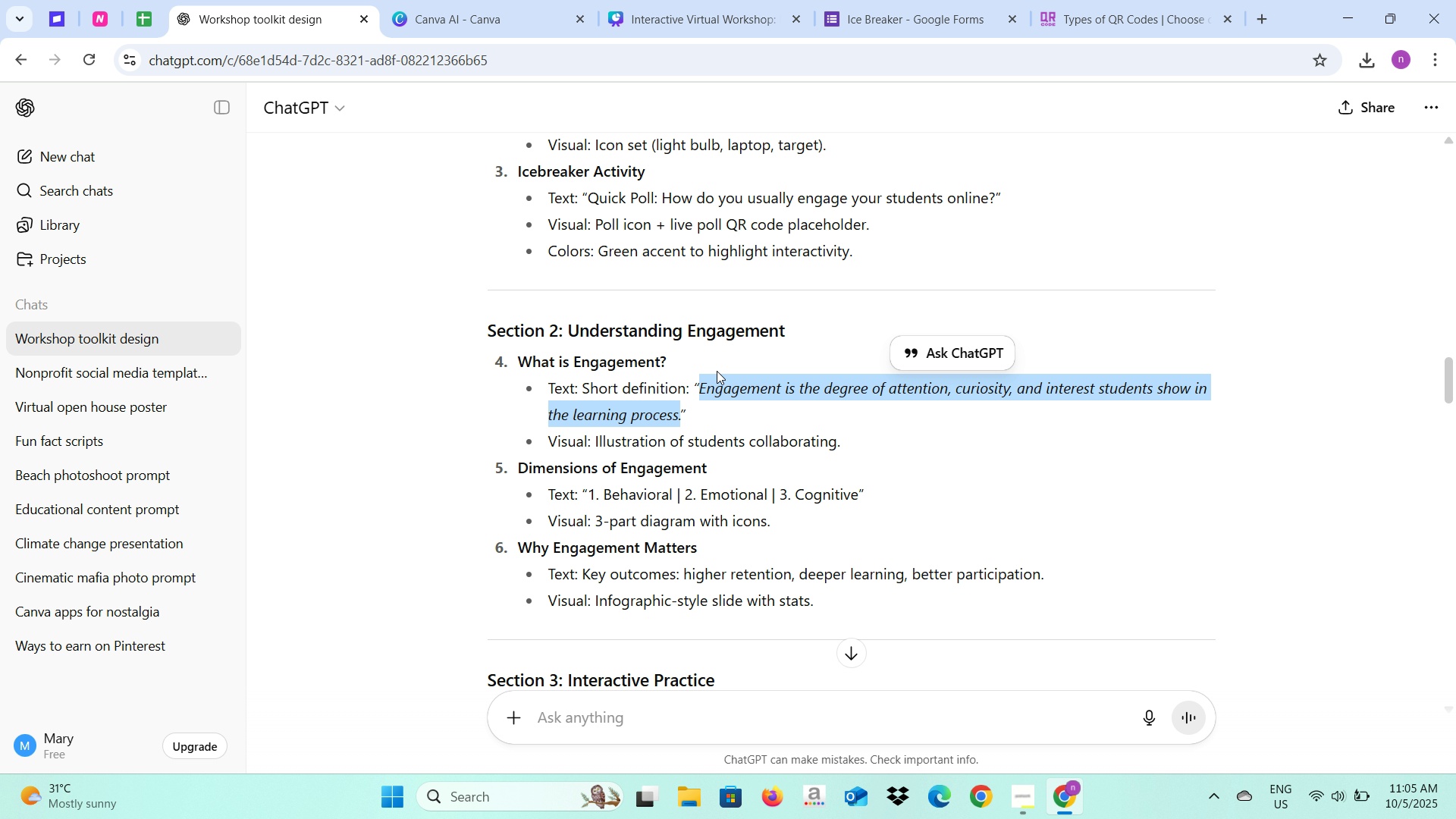 
mouse_move([691, 446])
 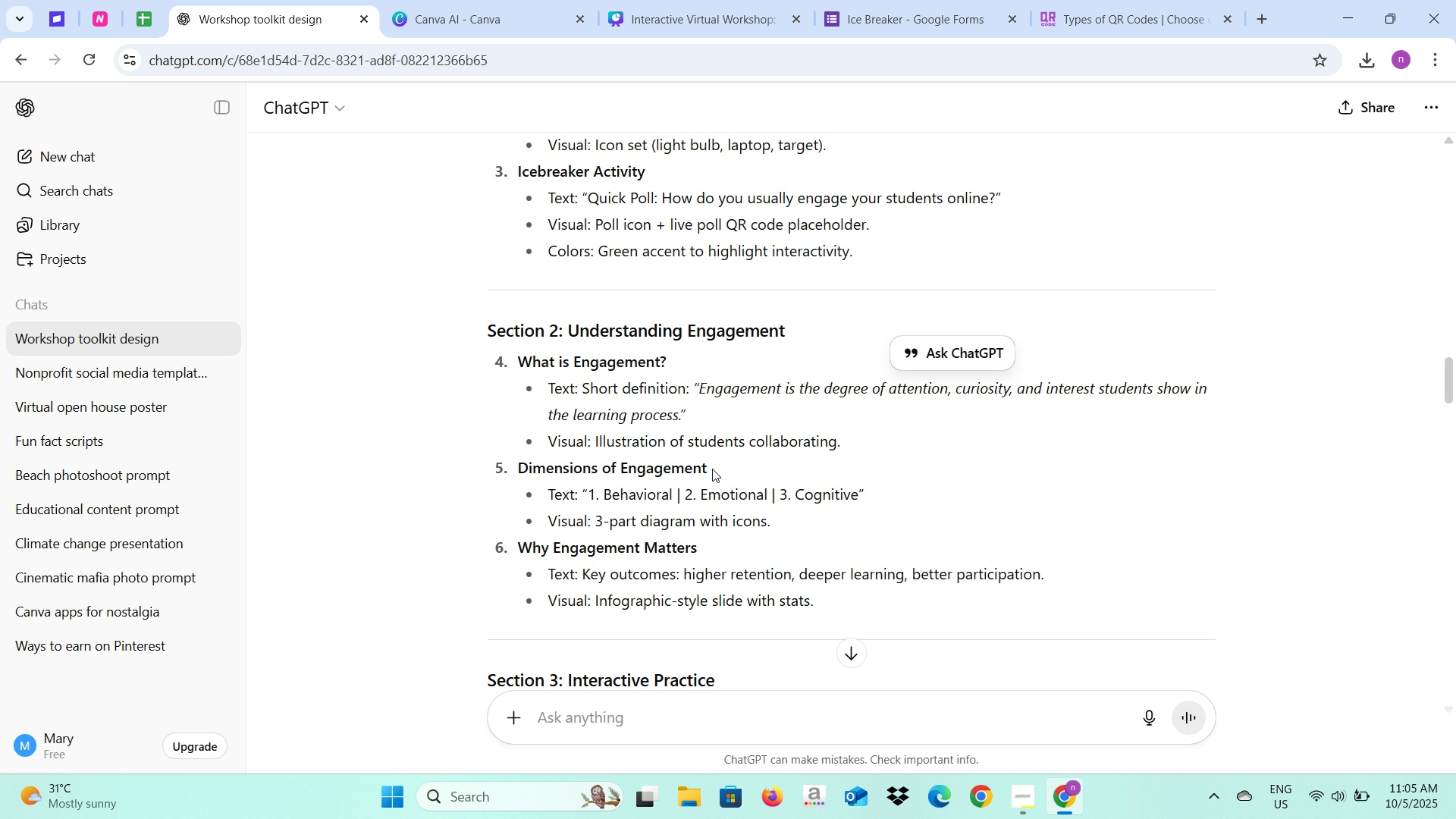 
left_click_drag(start_coordinate=[712, 469], to_coordinate=[519, 474])
 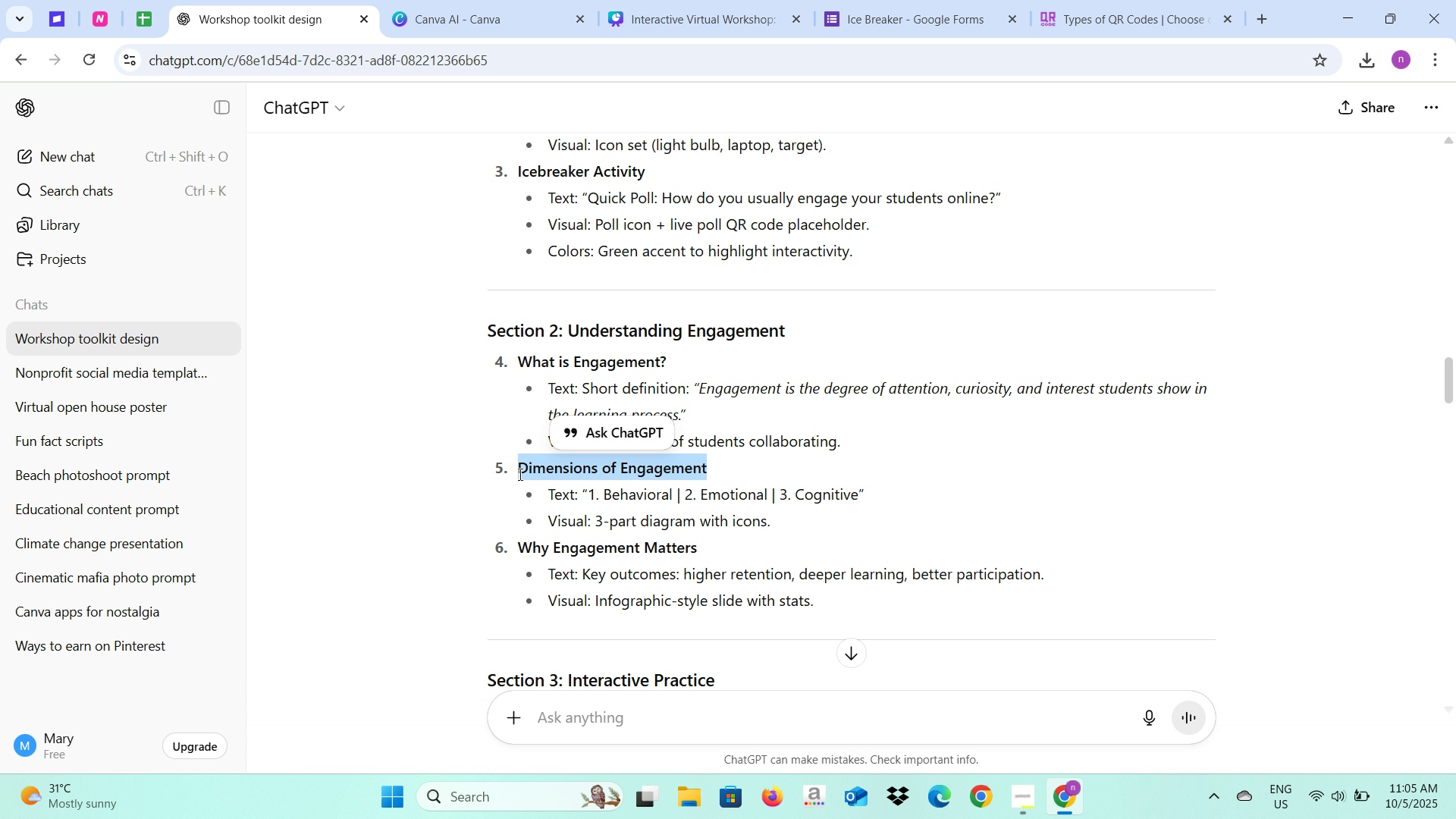 
key(Control+C)
 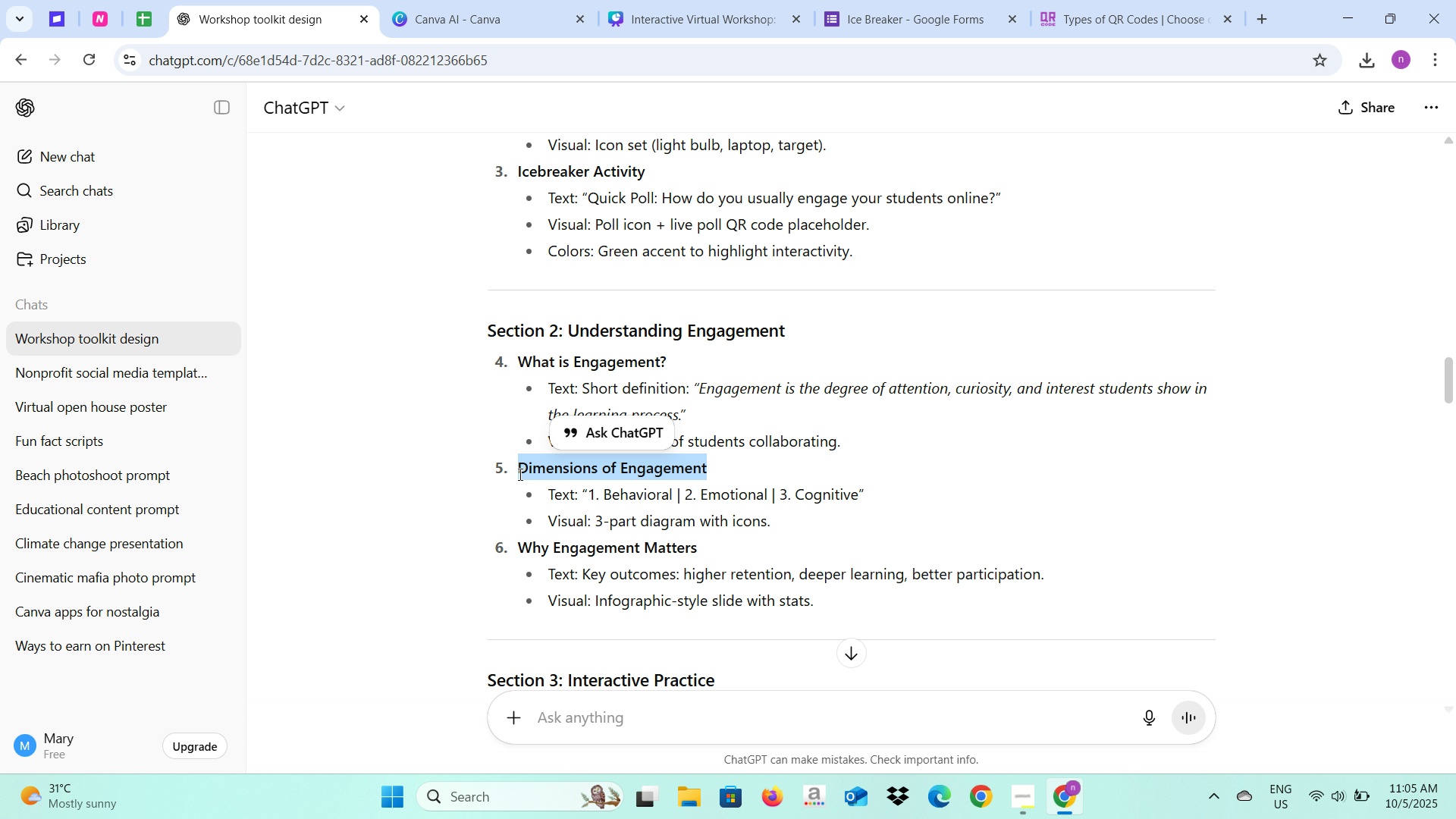 
key(Control+C)
 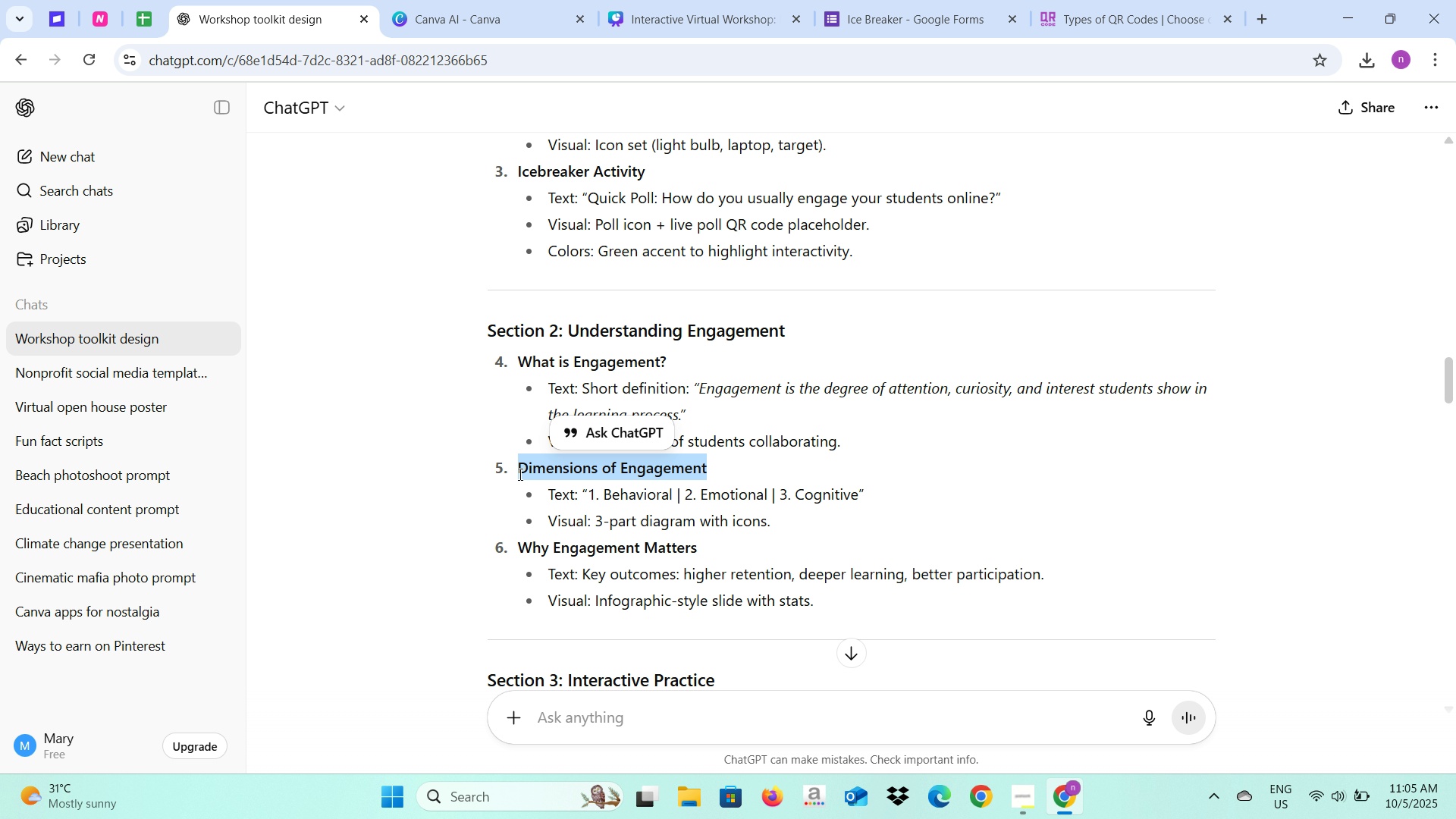 
key(Control+C)
 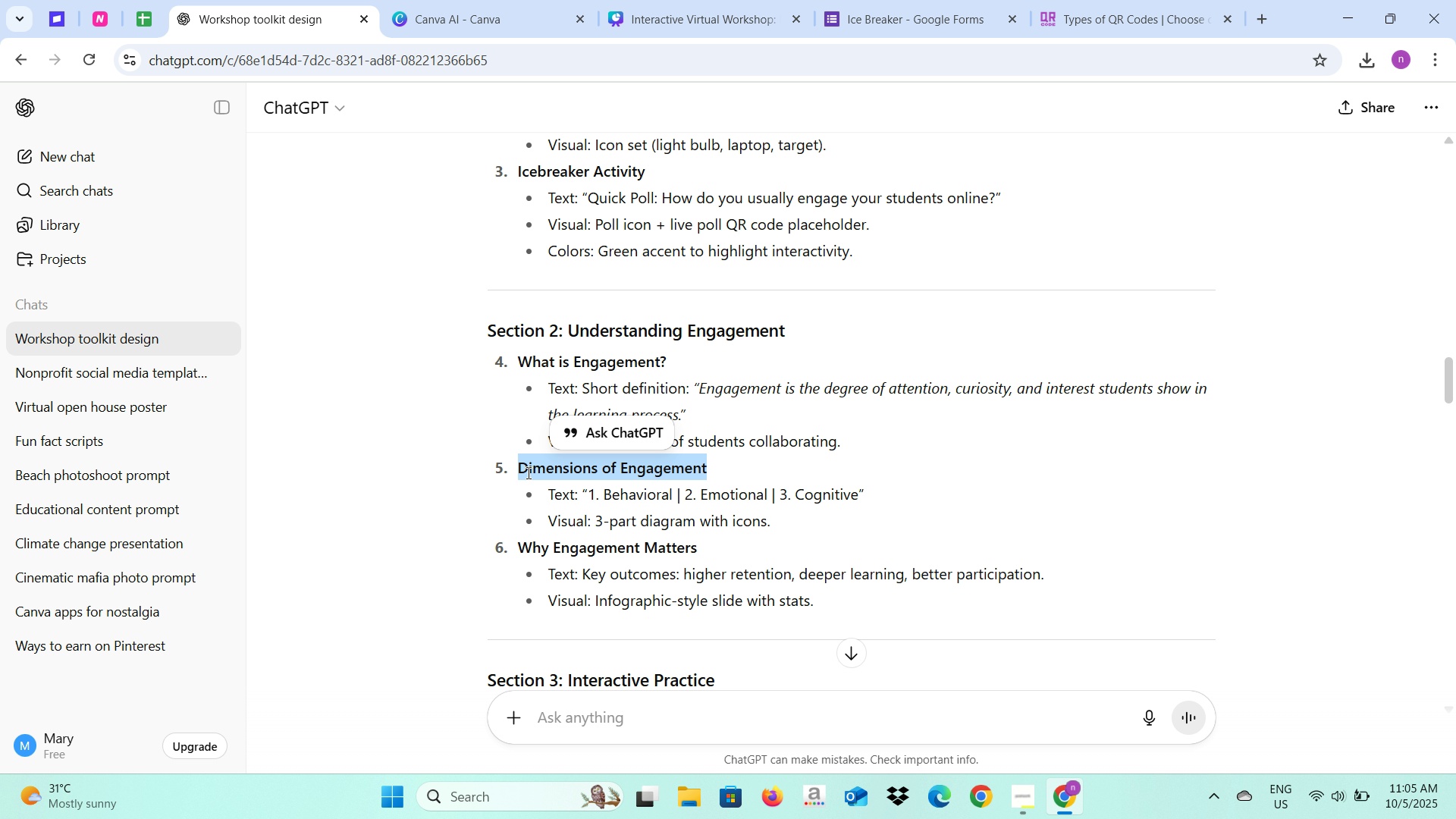 
wait(6.06)
 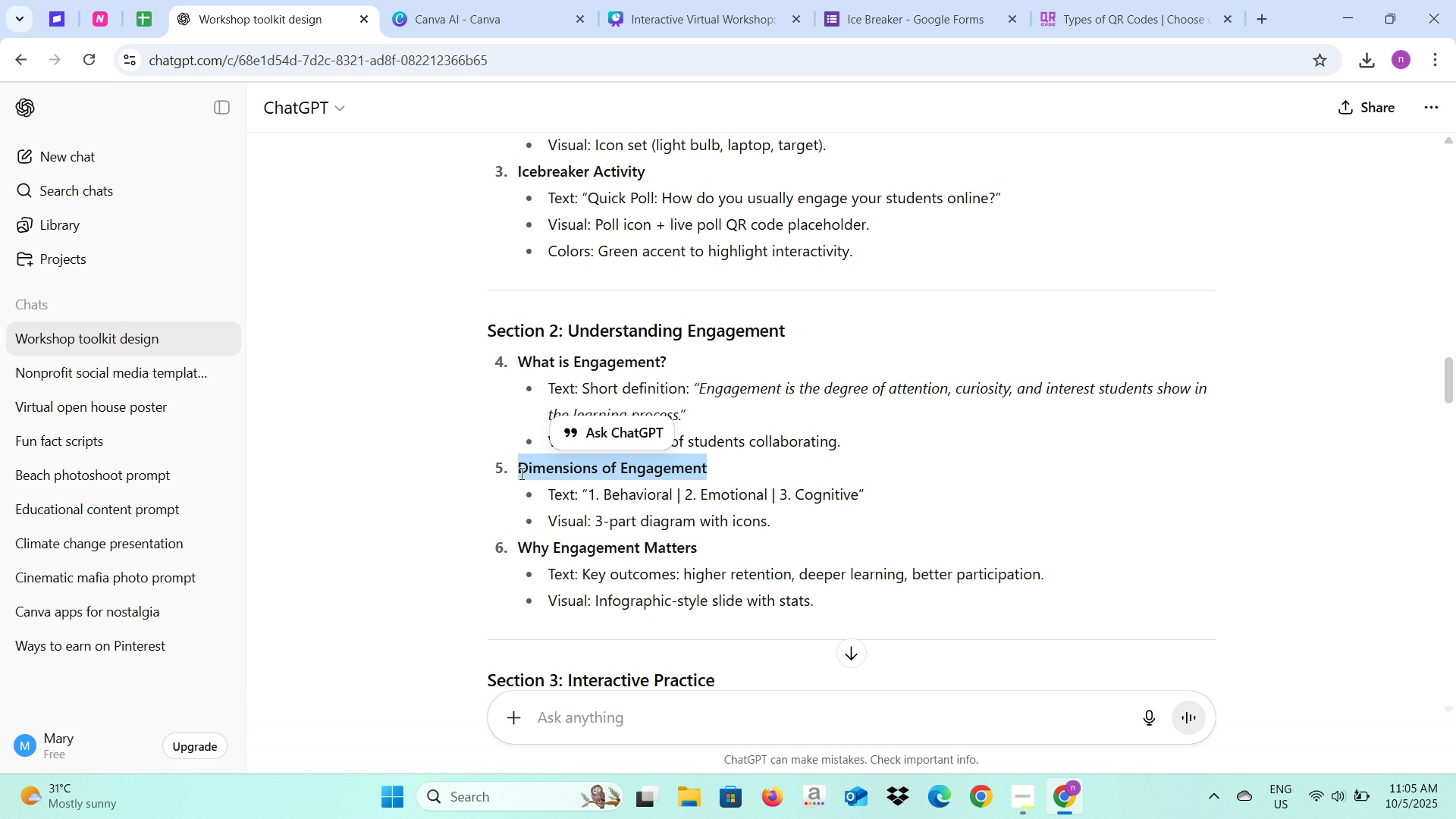 
left_click([392, 0])
 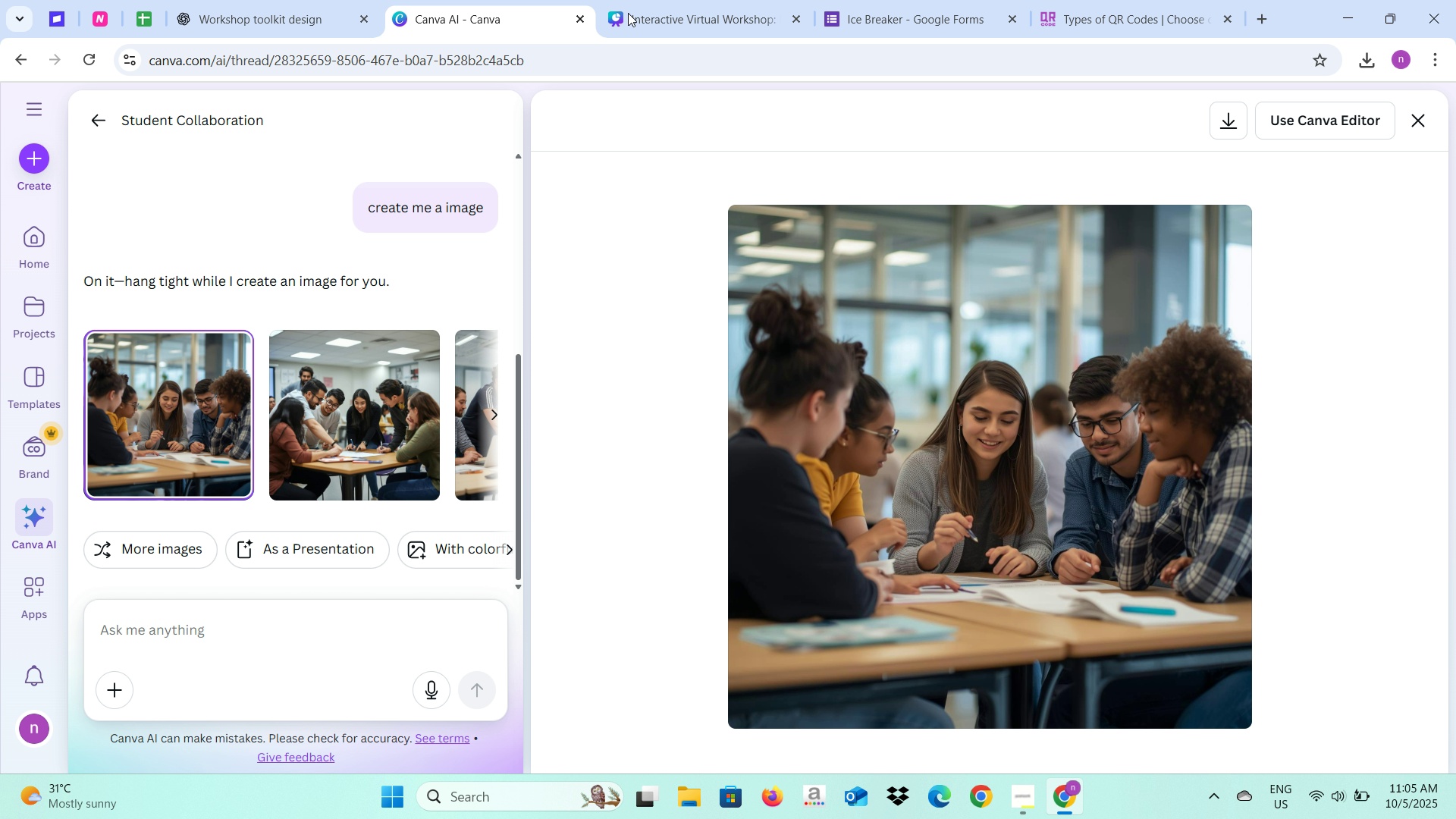 
left_click([668, 0])
 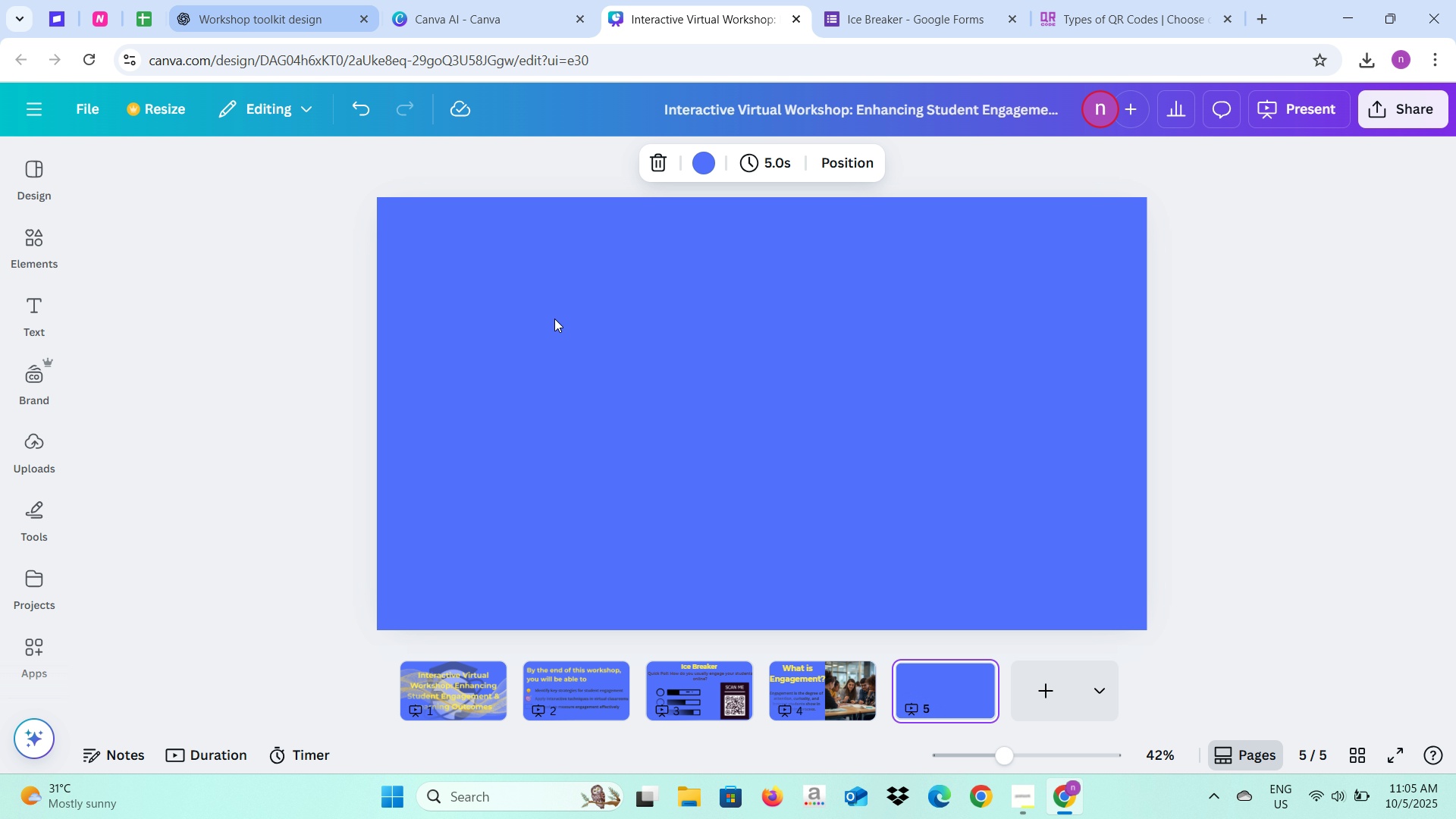 
left_click([557, 321])
 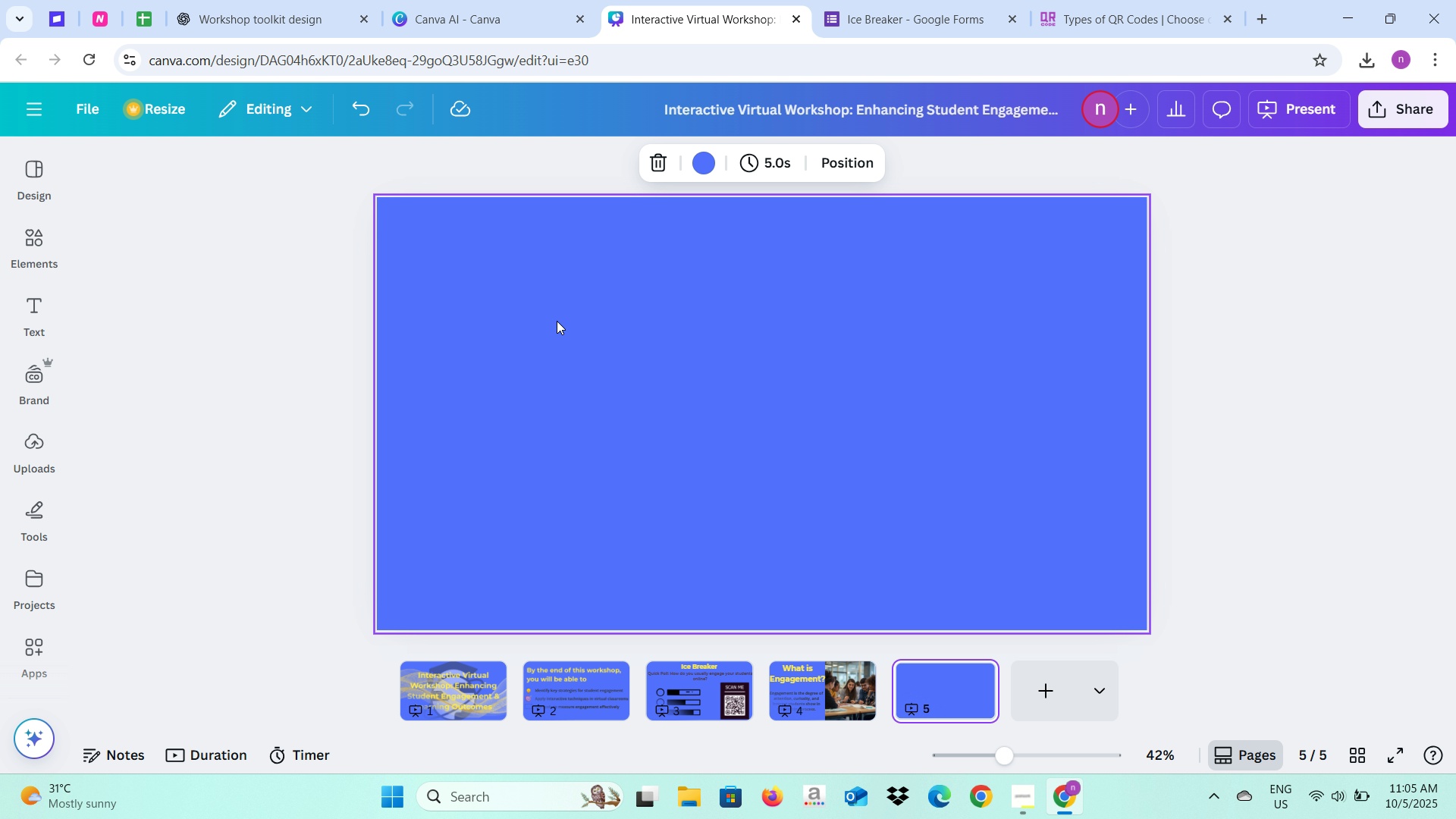 
key(Control+V)
 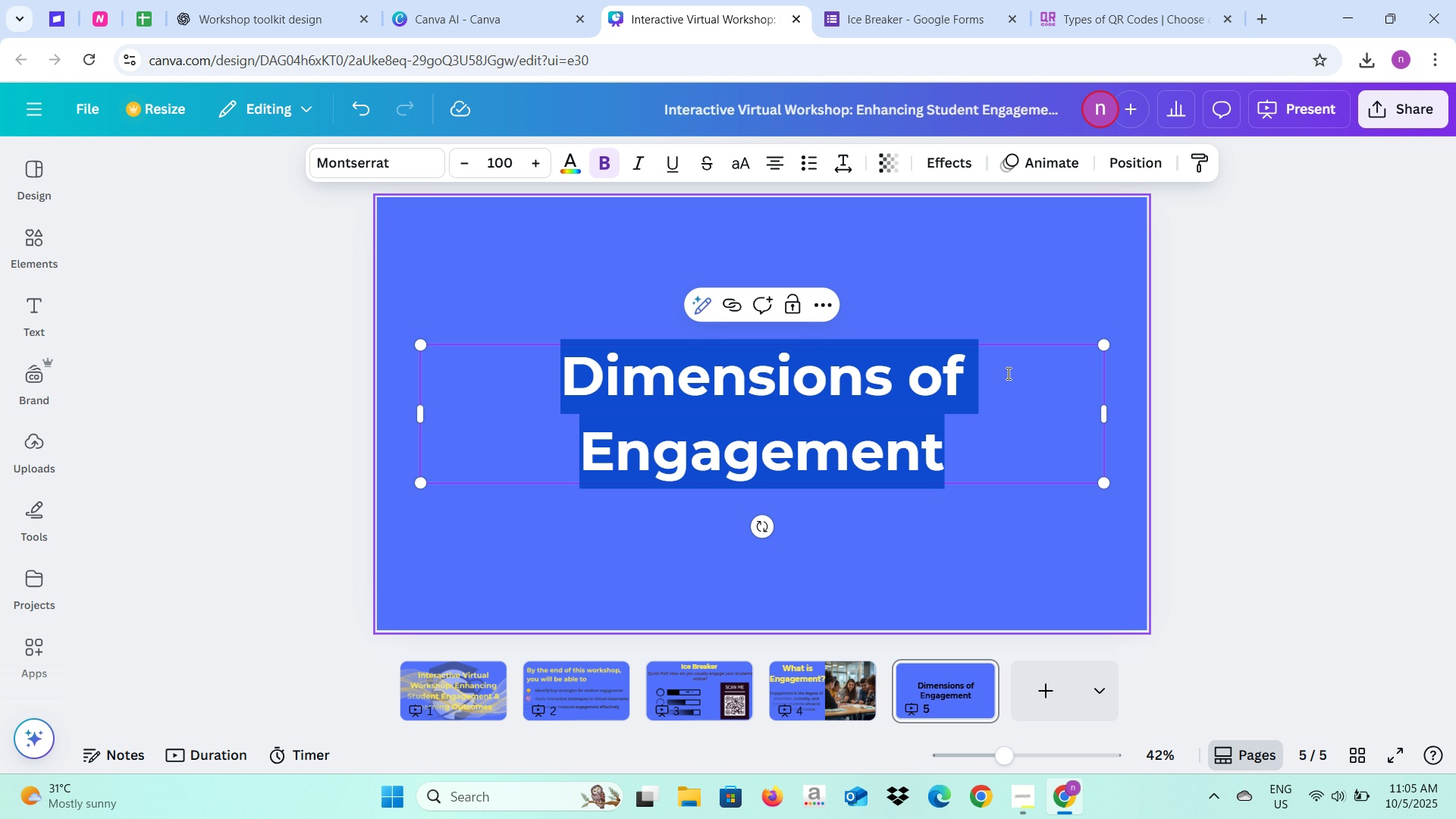 
left_click([1170, 374])
 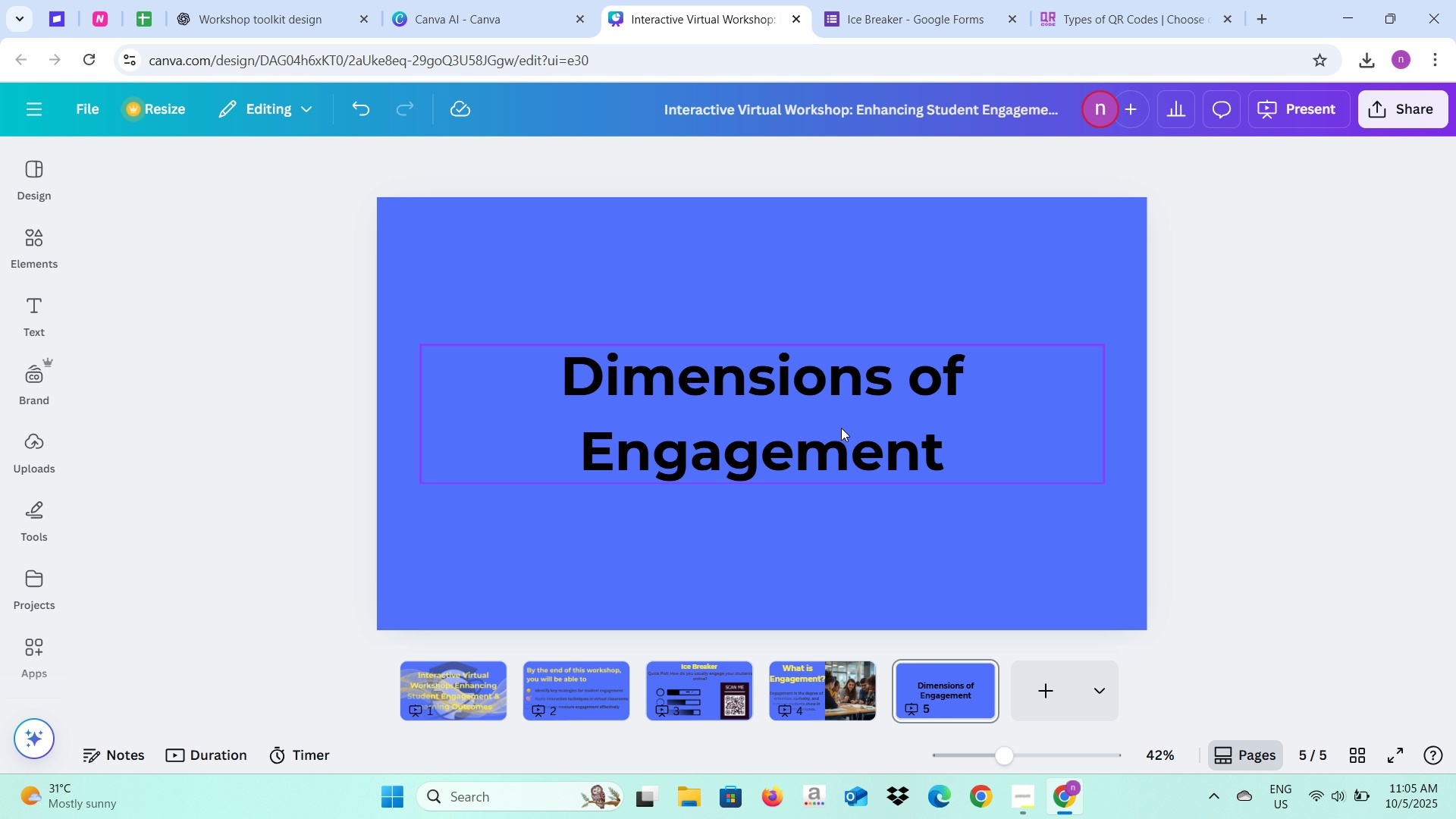 
left_click_drag(start_coordinate=[836, 431], to_coordinate=[830, 312])
 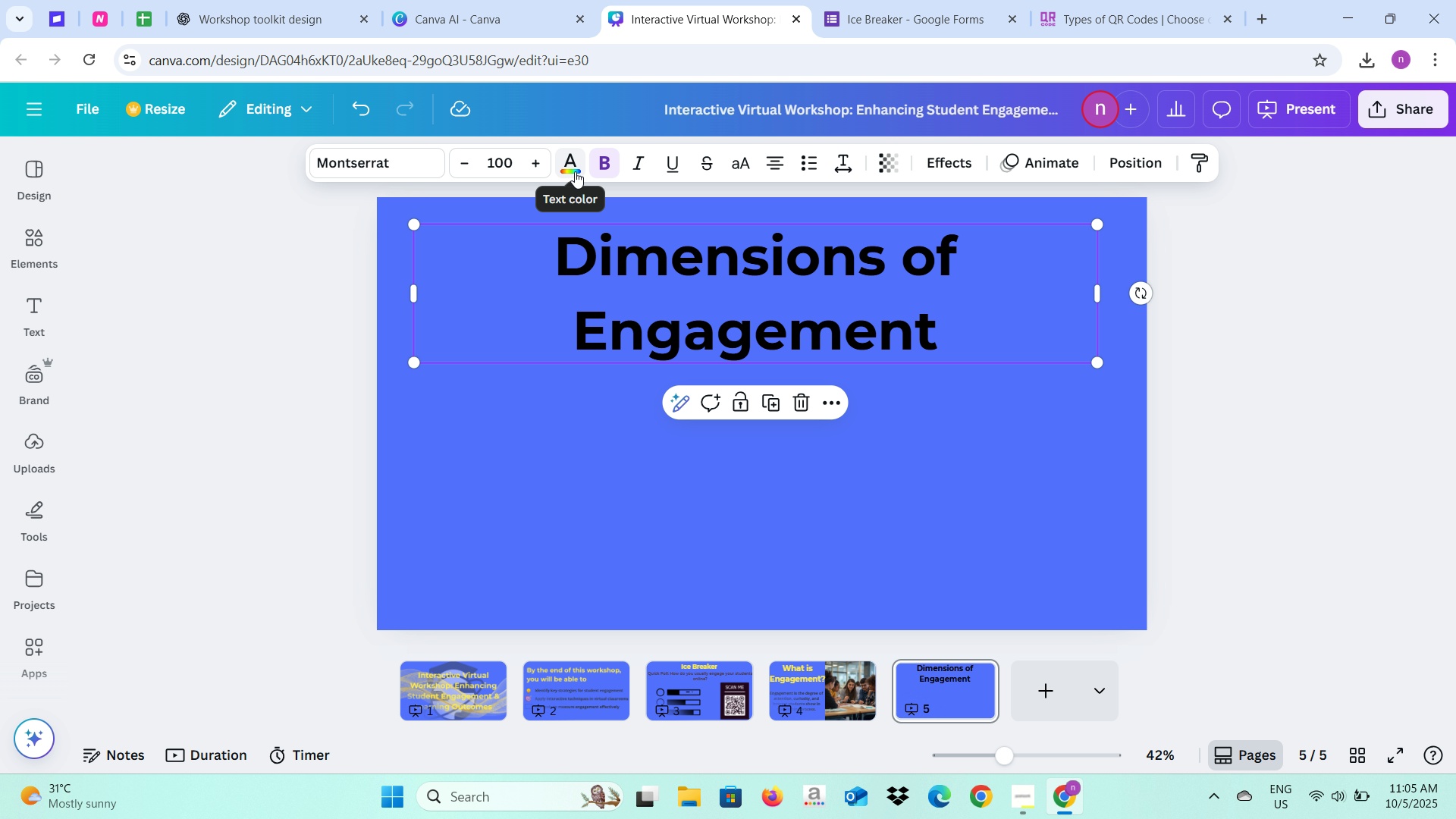 
left_click([575, 171])
 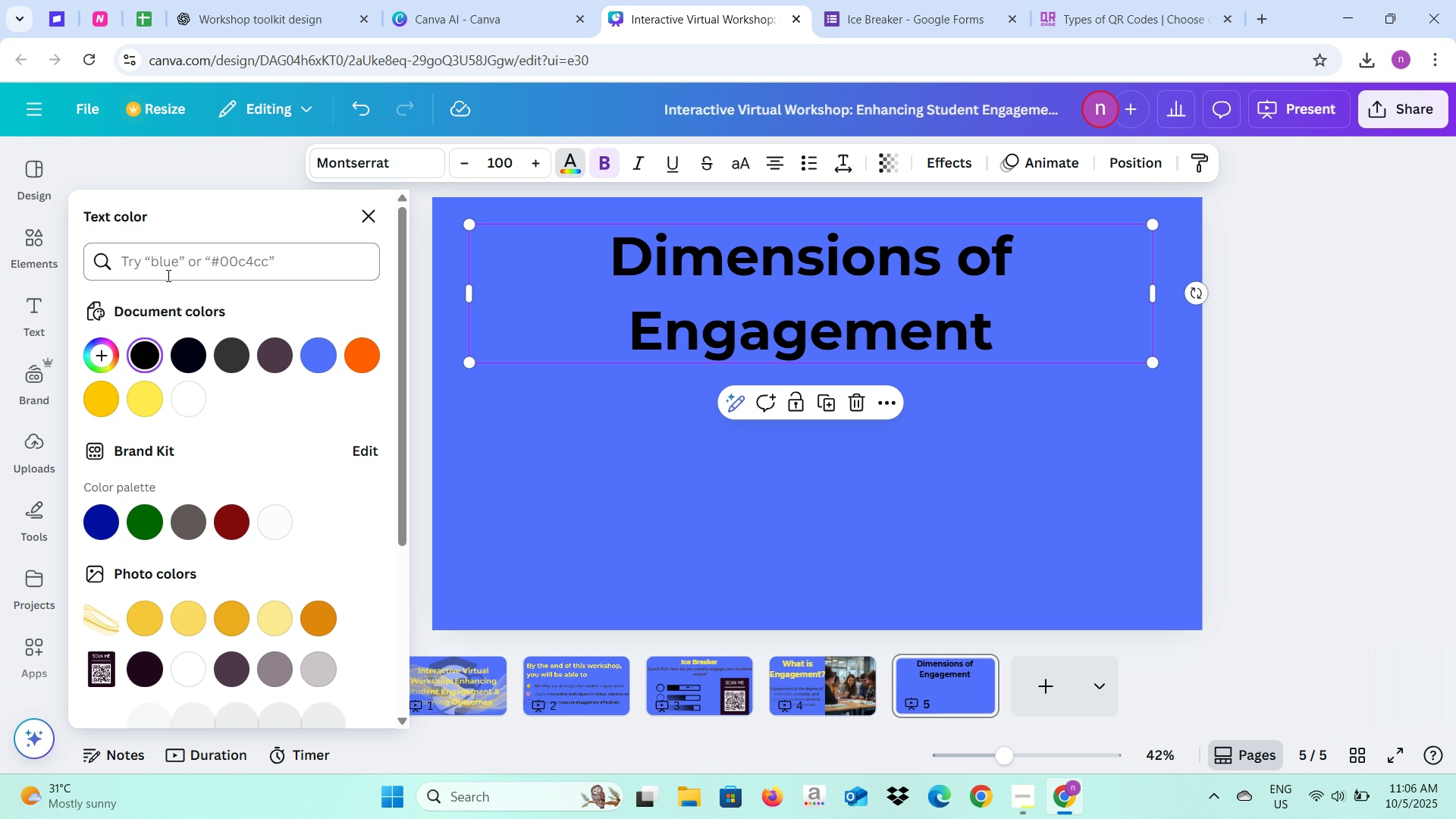 
left_click([133, 403])
 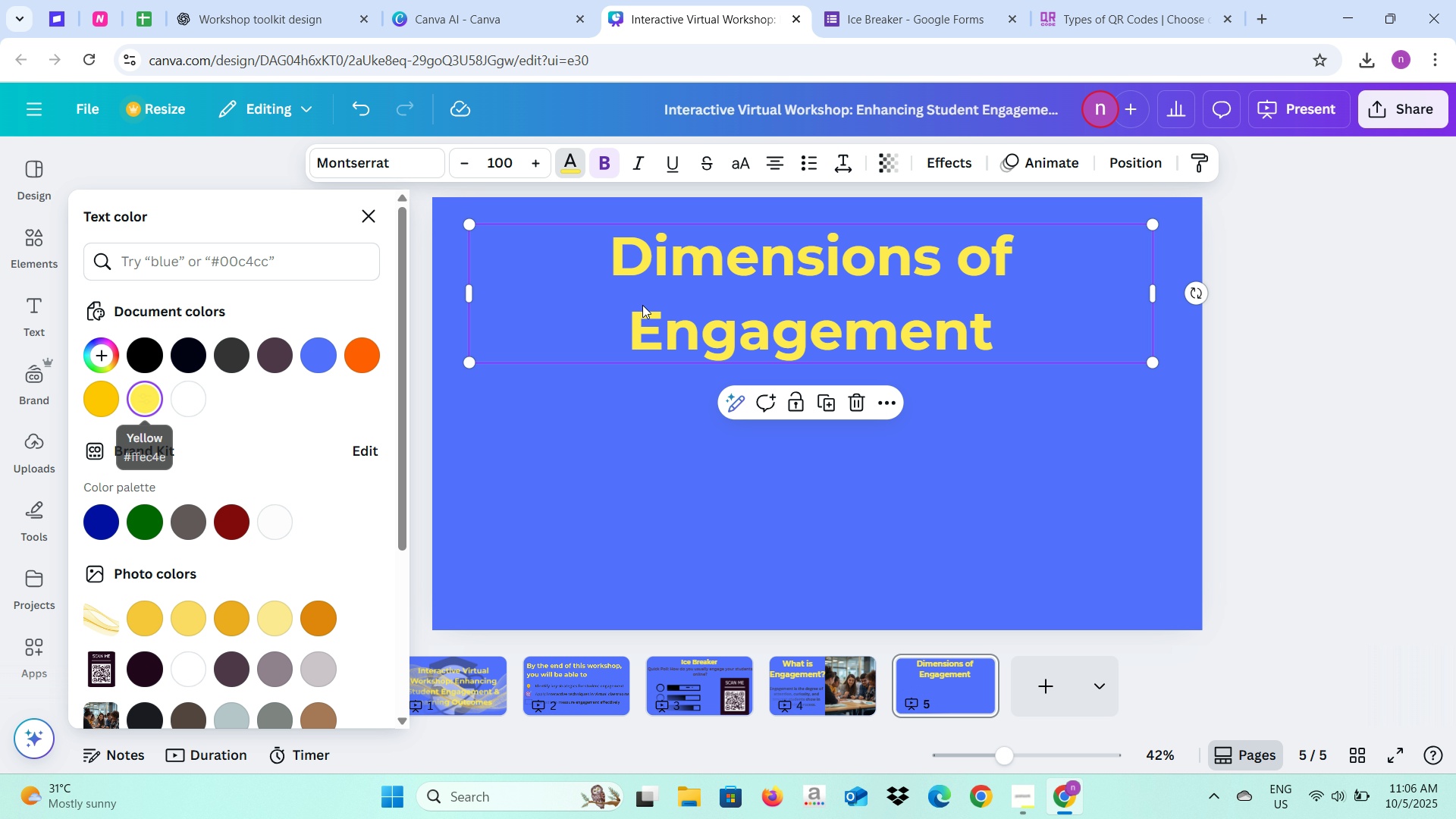 
left_click_drag(start_coordinate=[674, 293], to_coordinate=[623, 300])
 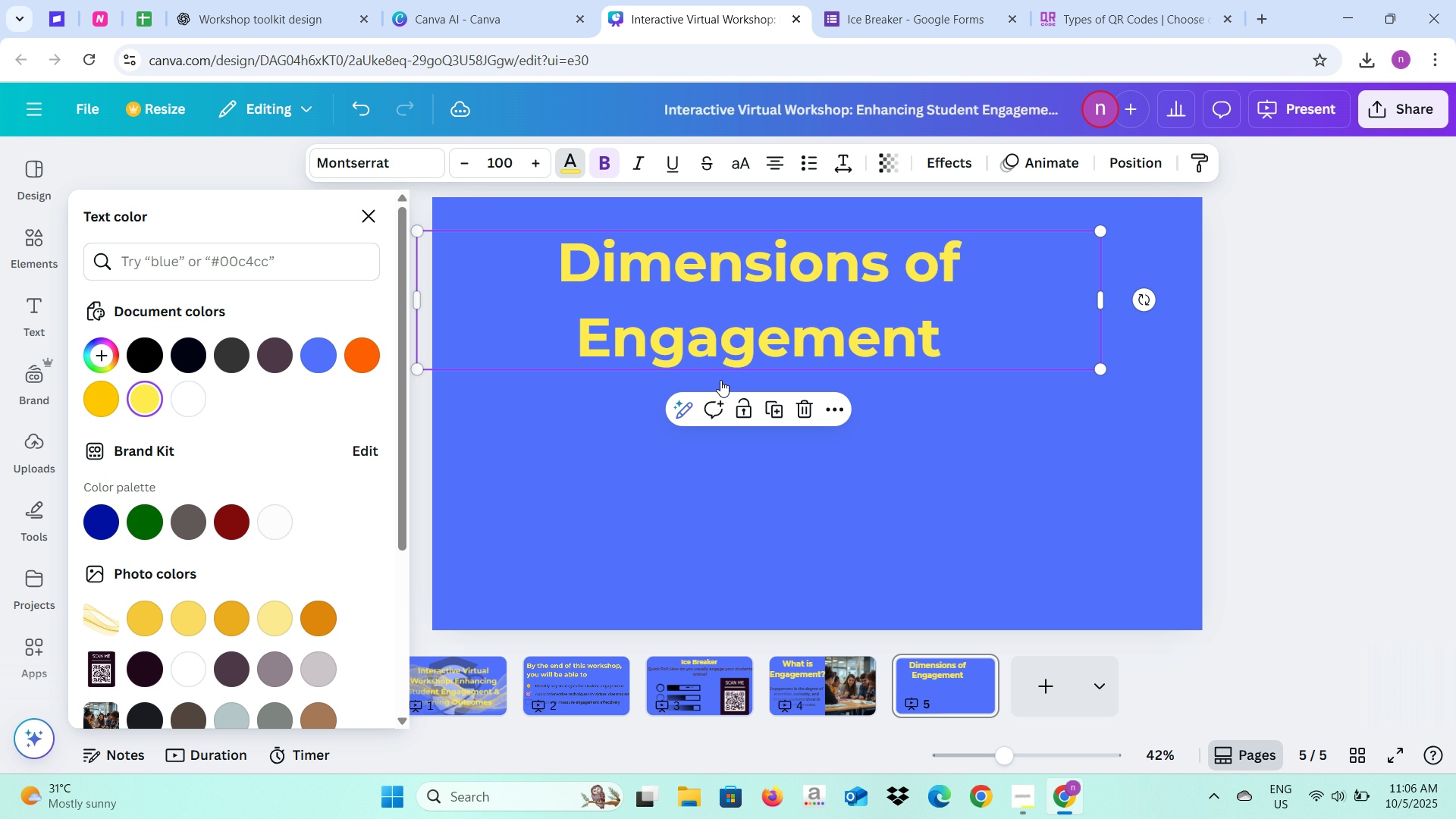 
left_click_drag(start_coordinate=[718, 335], to_coordinate=[780, 311])
 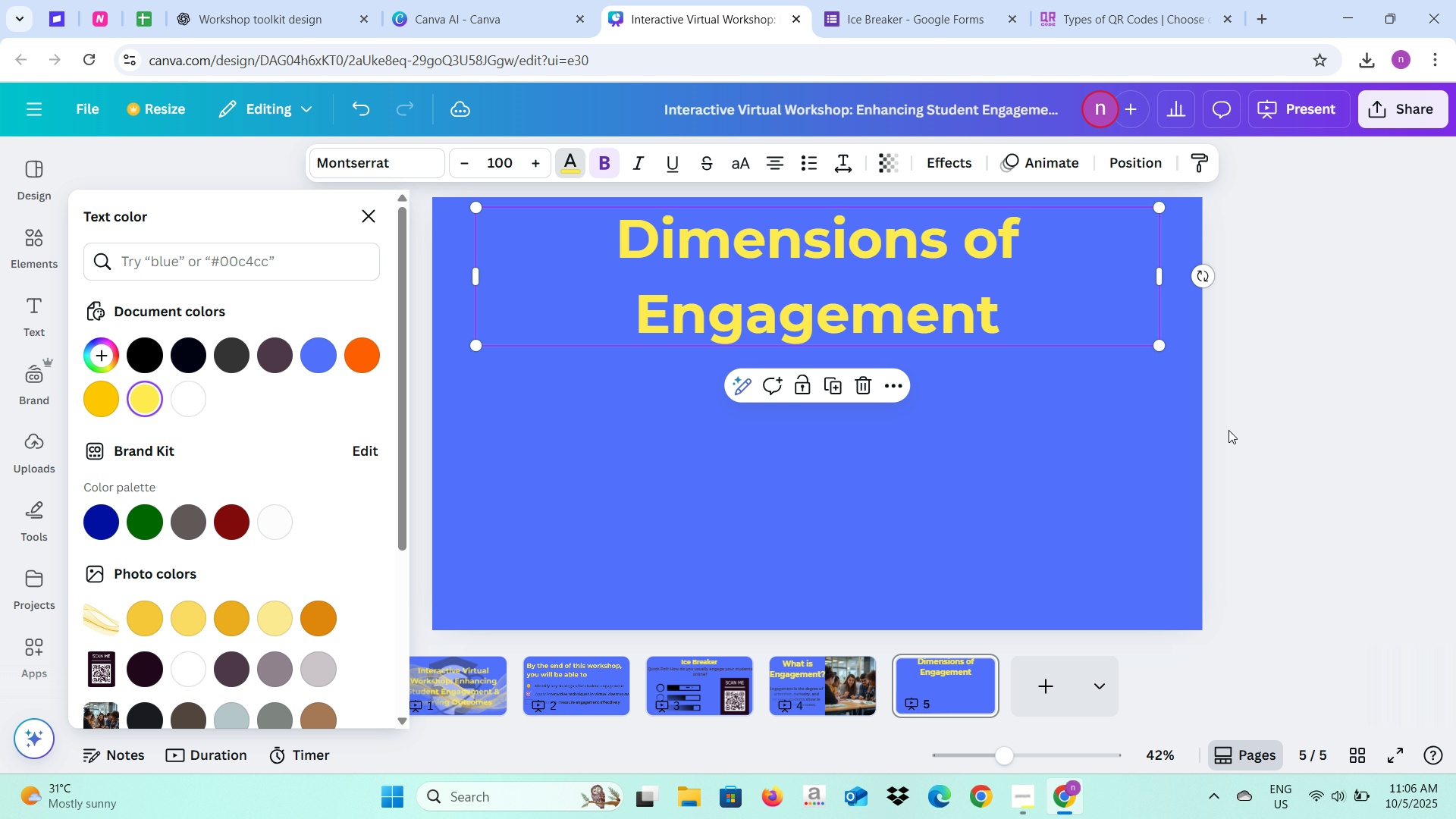 
left_click([1228, 430])
 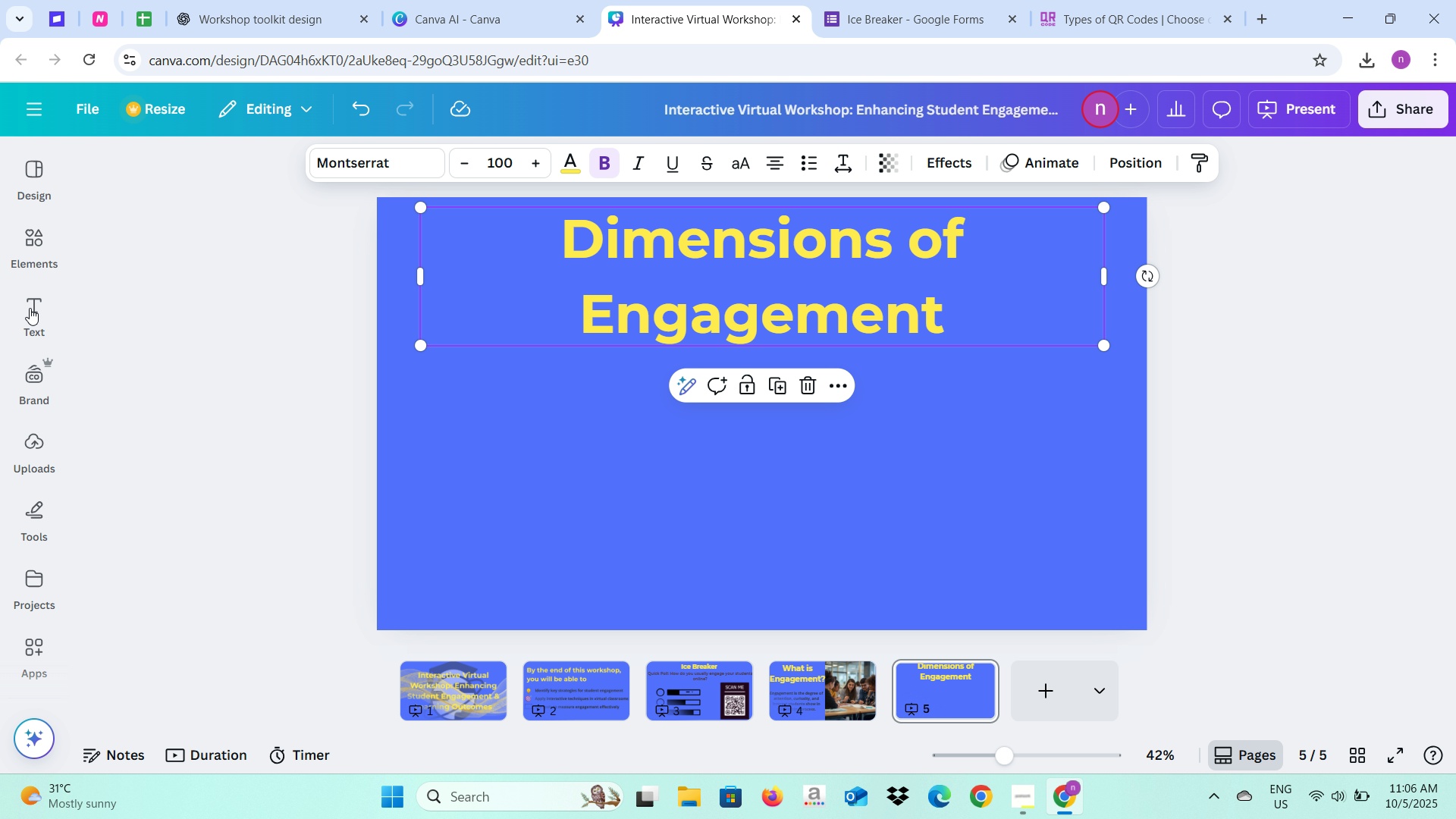 
left_click([30, 308])
 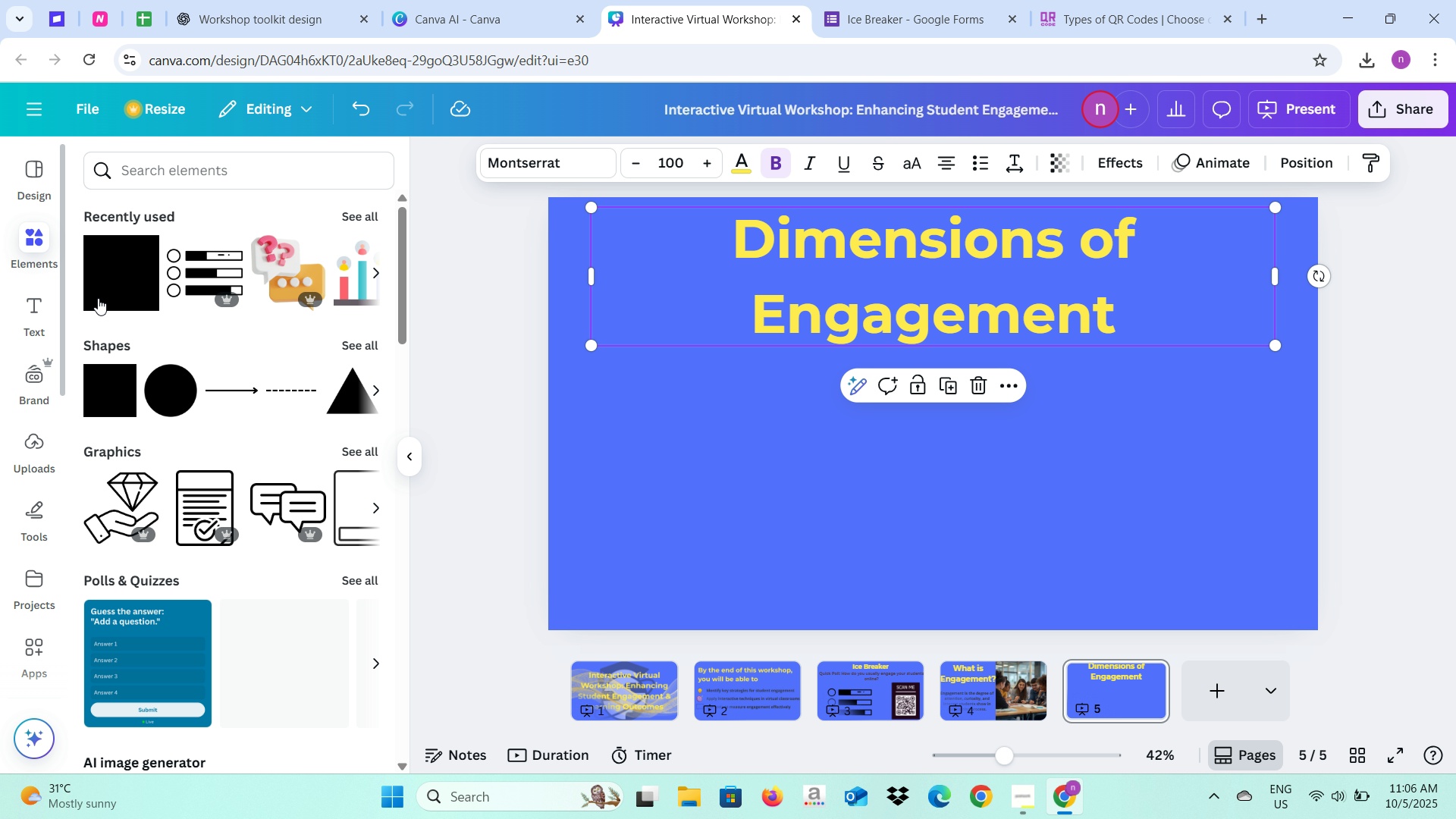 
left_click([166, 408])
 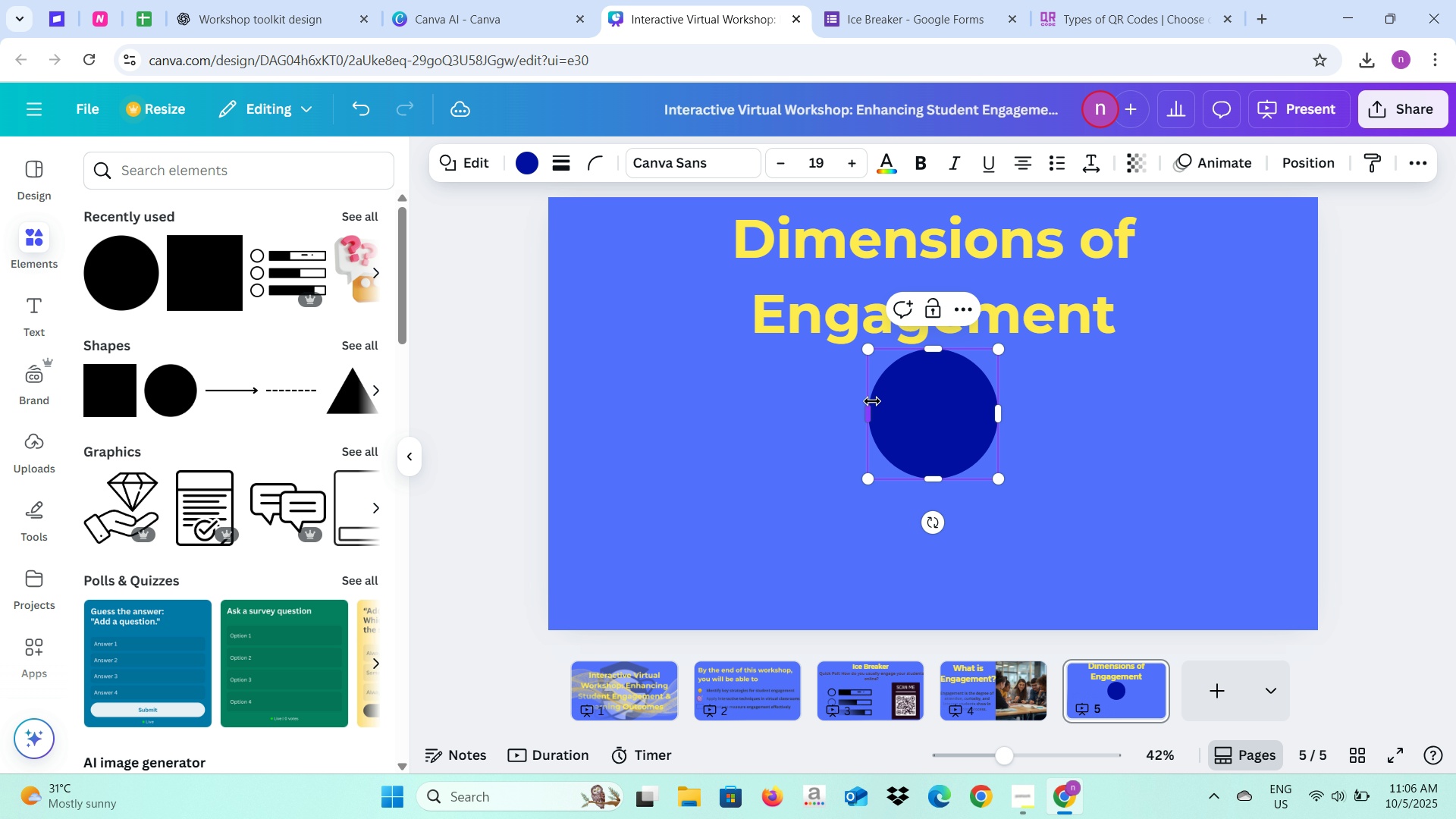 
left_click_drag(start_coordinate=[895, 405], to_coordinate=[801, 456])
 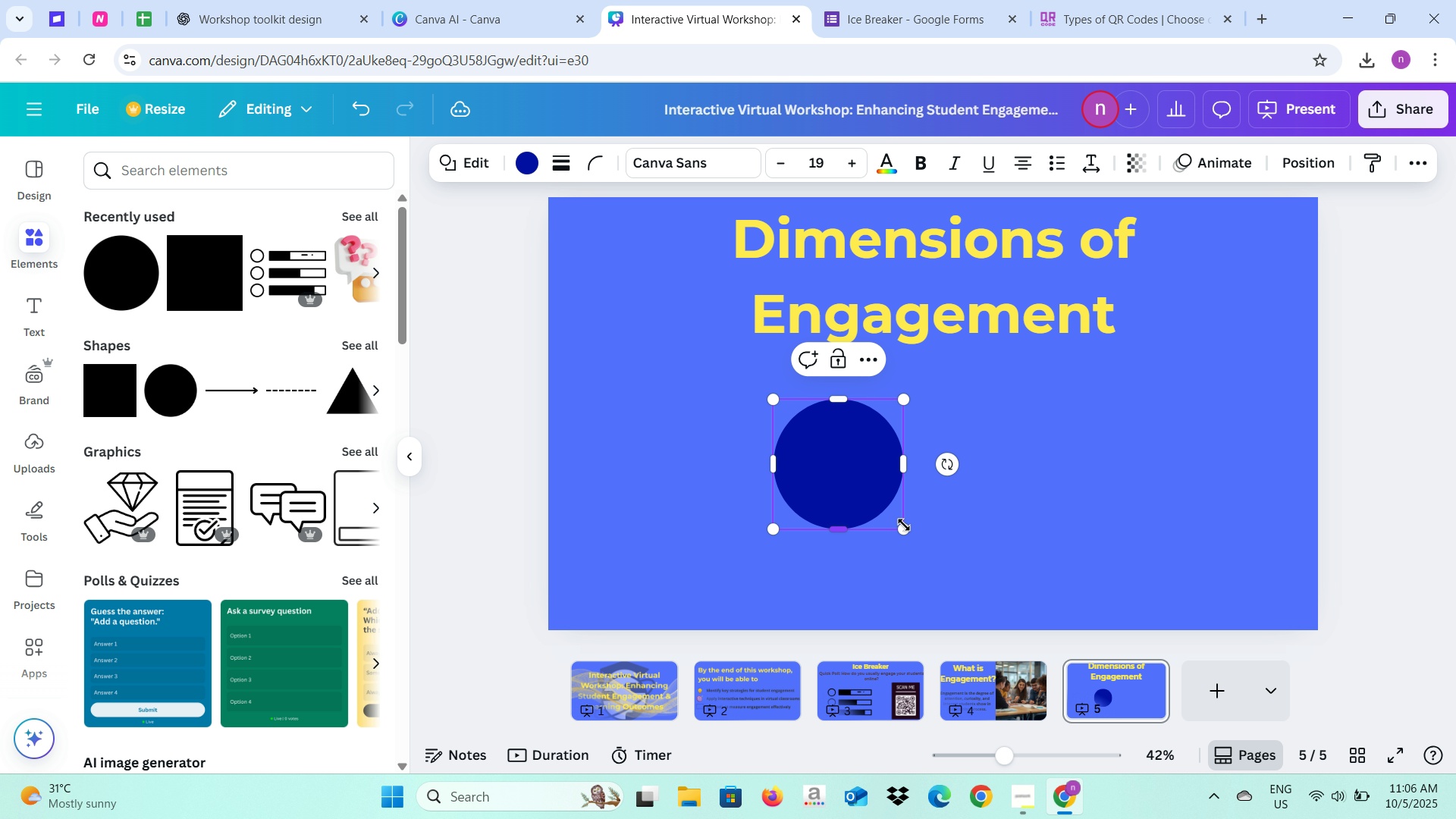 
left_click_drag(start_coordinate=[905, 525], to_coordinate=[950, 594])
 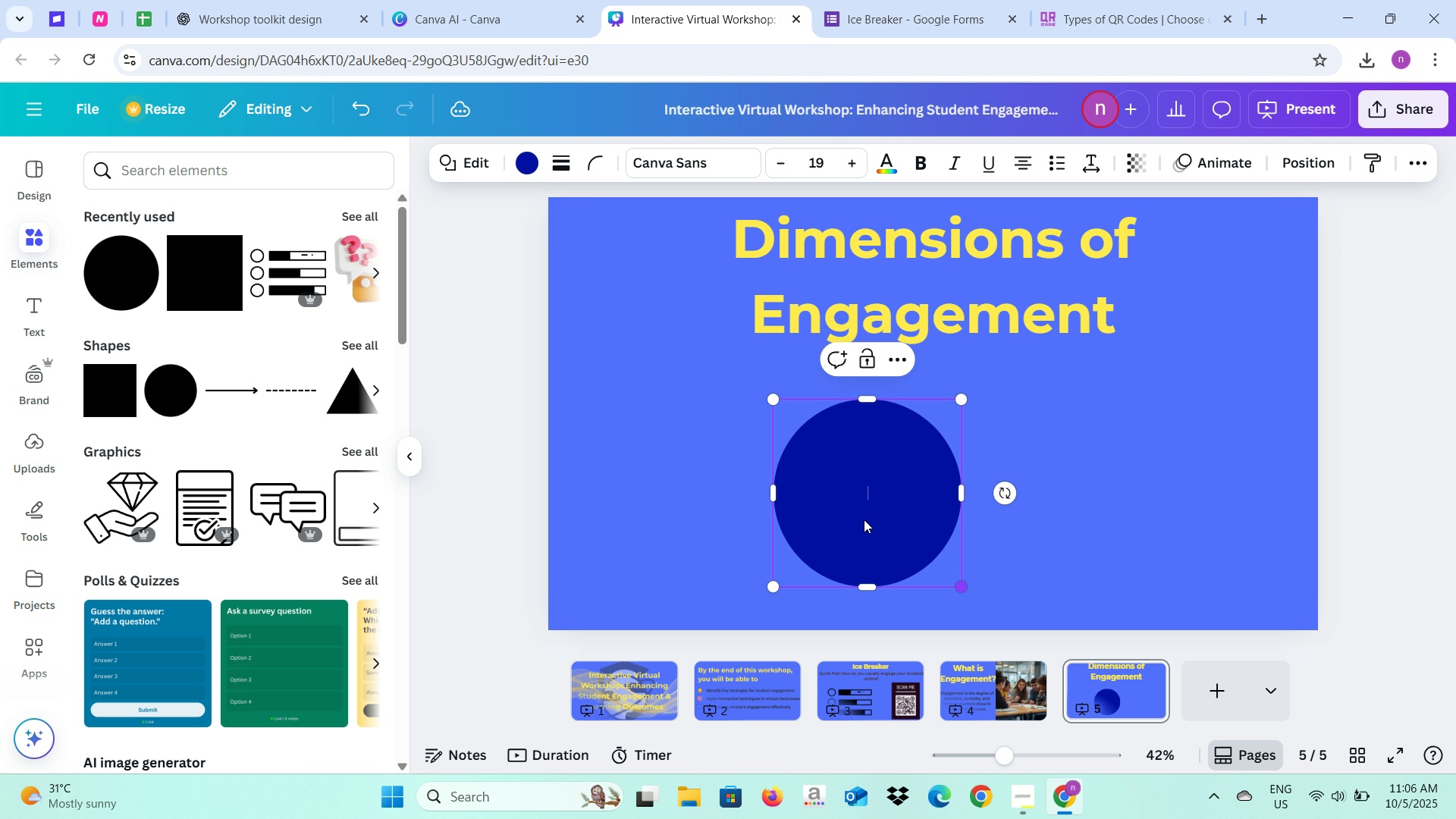 
left_click_drag(start_coordinate=[864, 519], to_coordinate=[780, 530])
 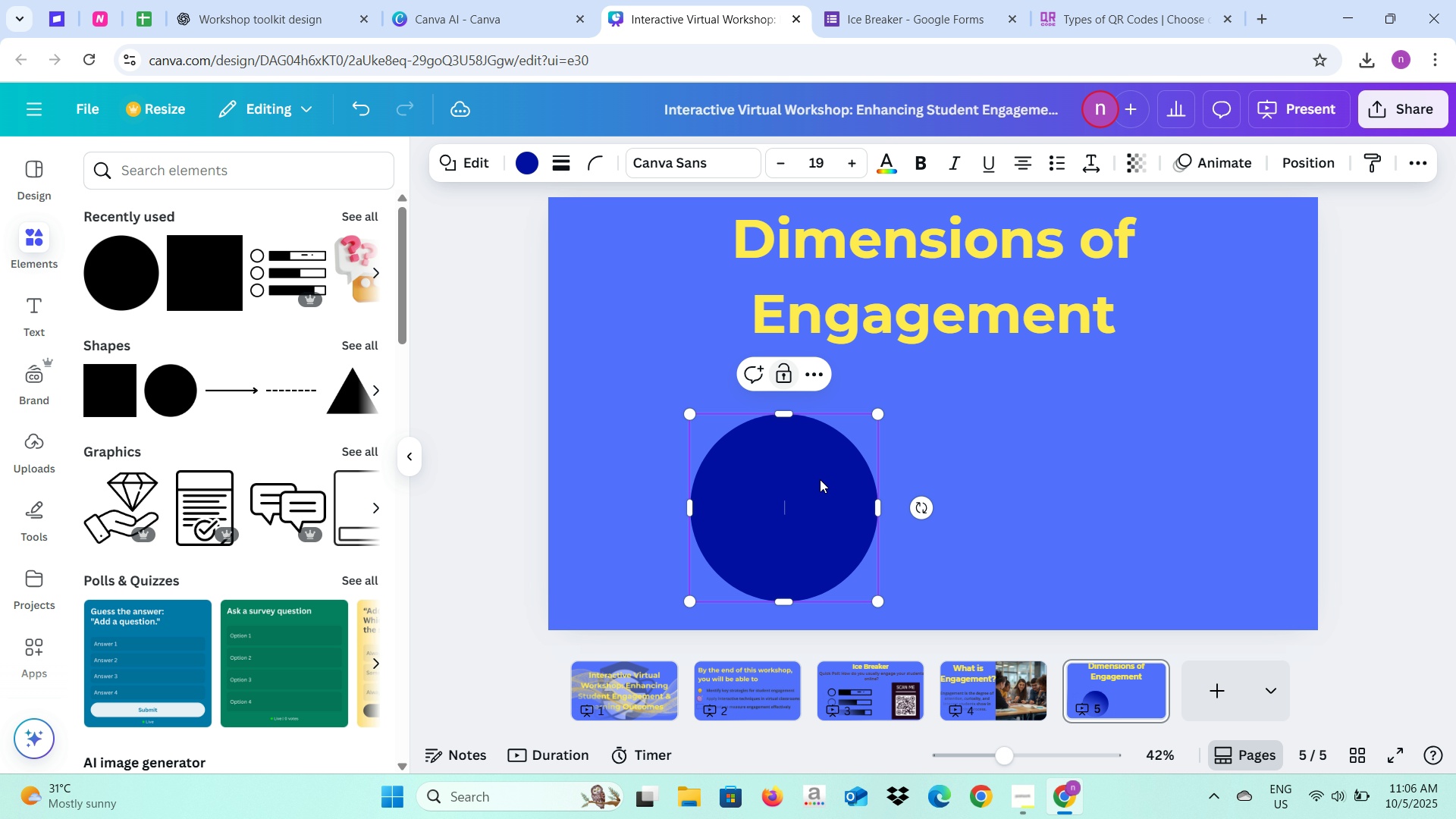 
left_click([820, 479])
 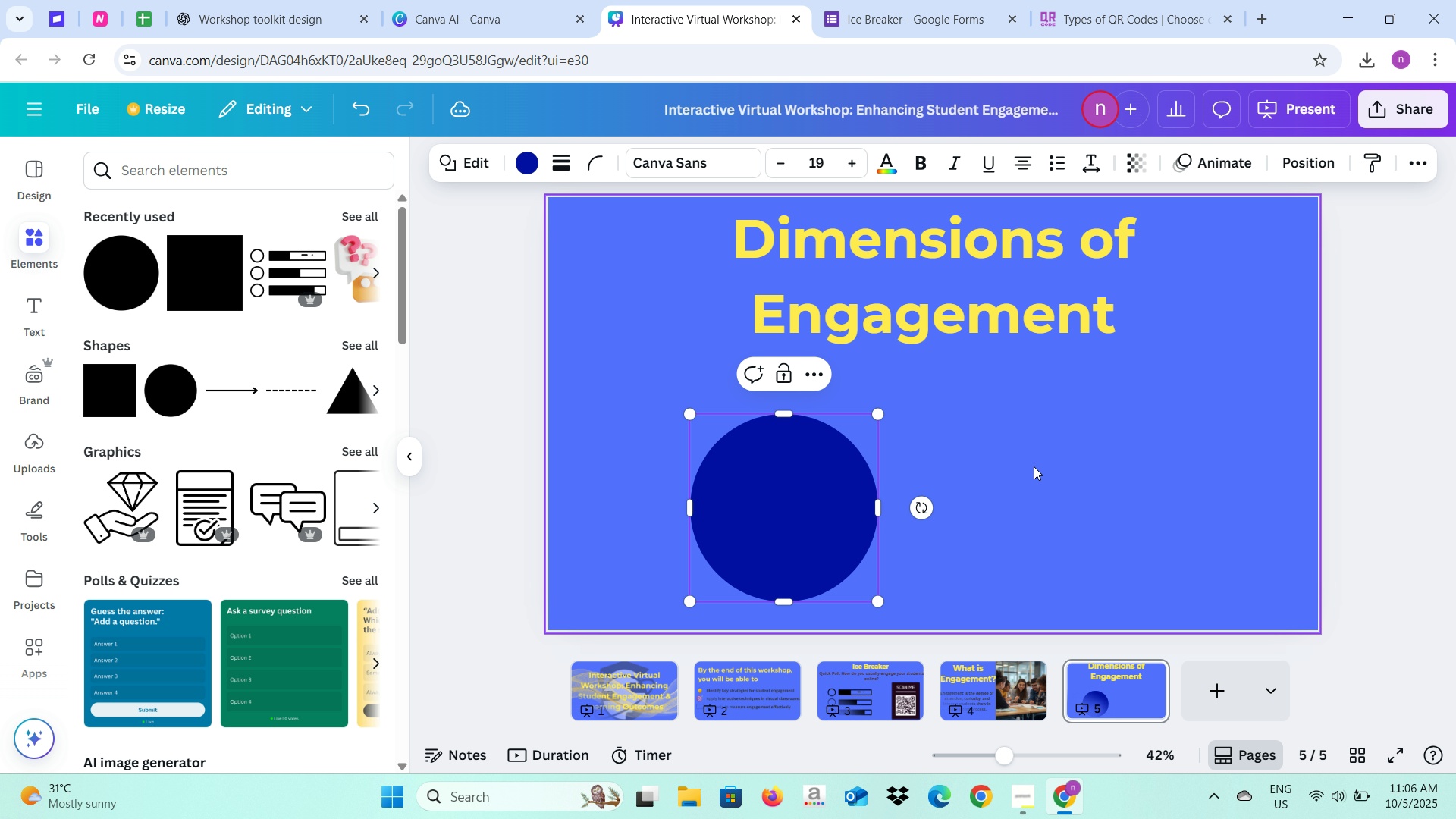 
double_click([1034, 466])
 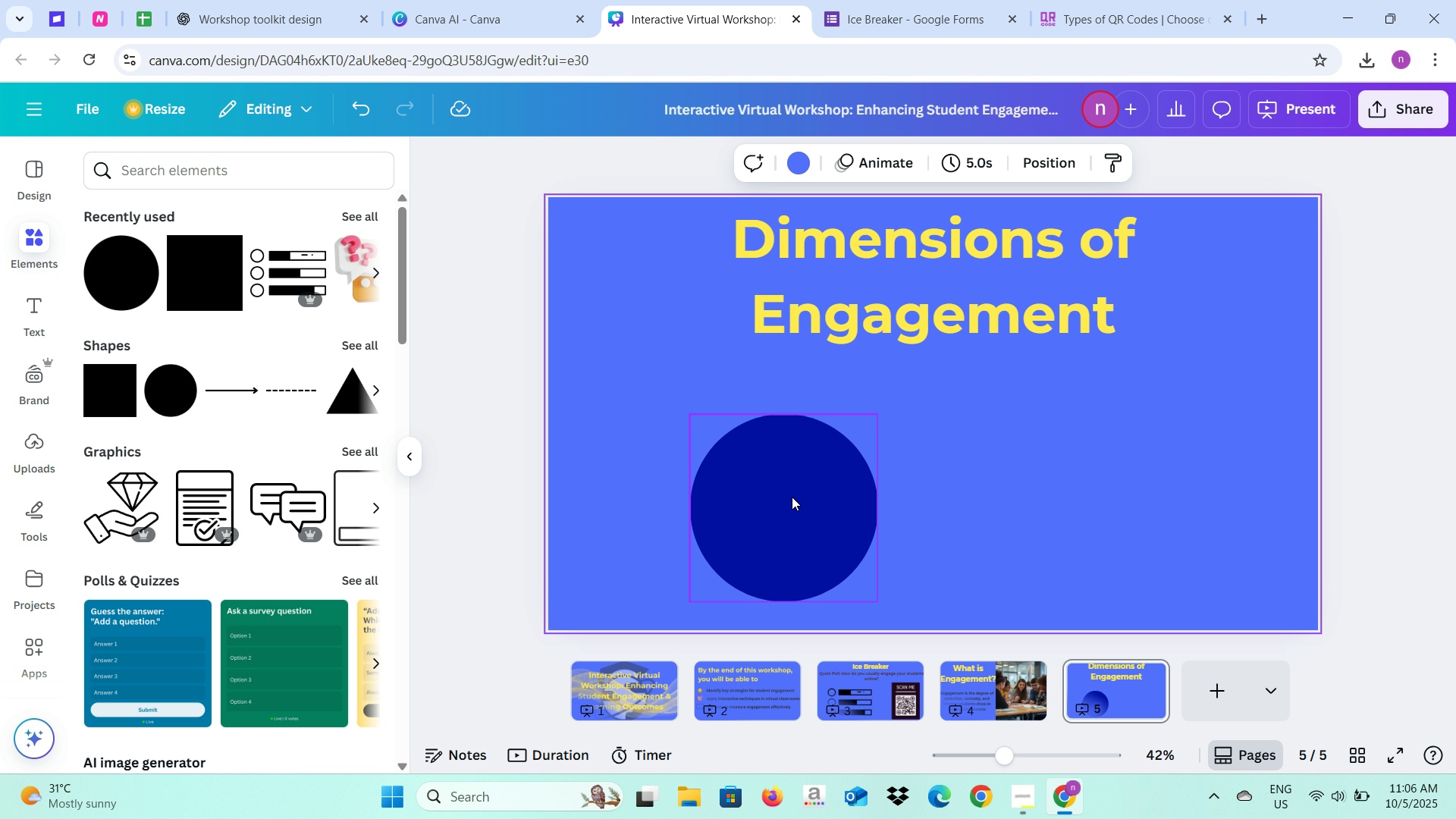 
left_click([792, 497])
 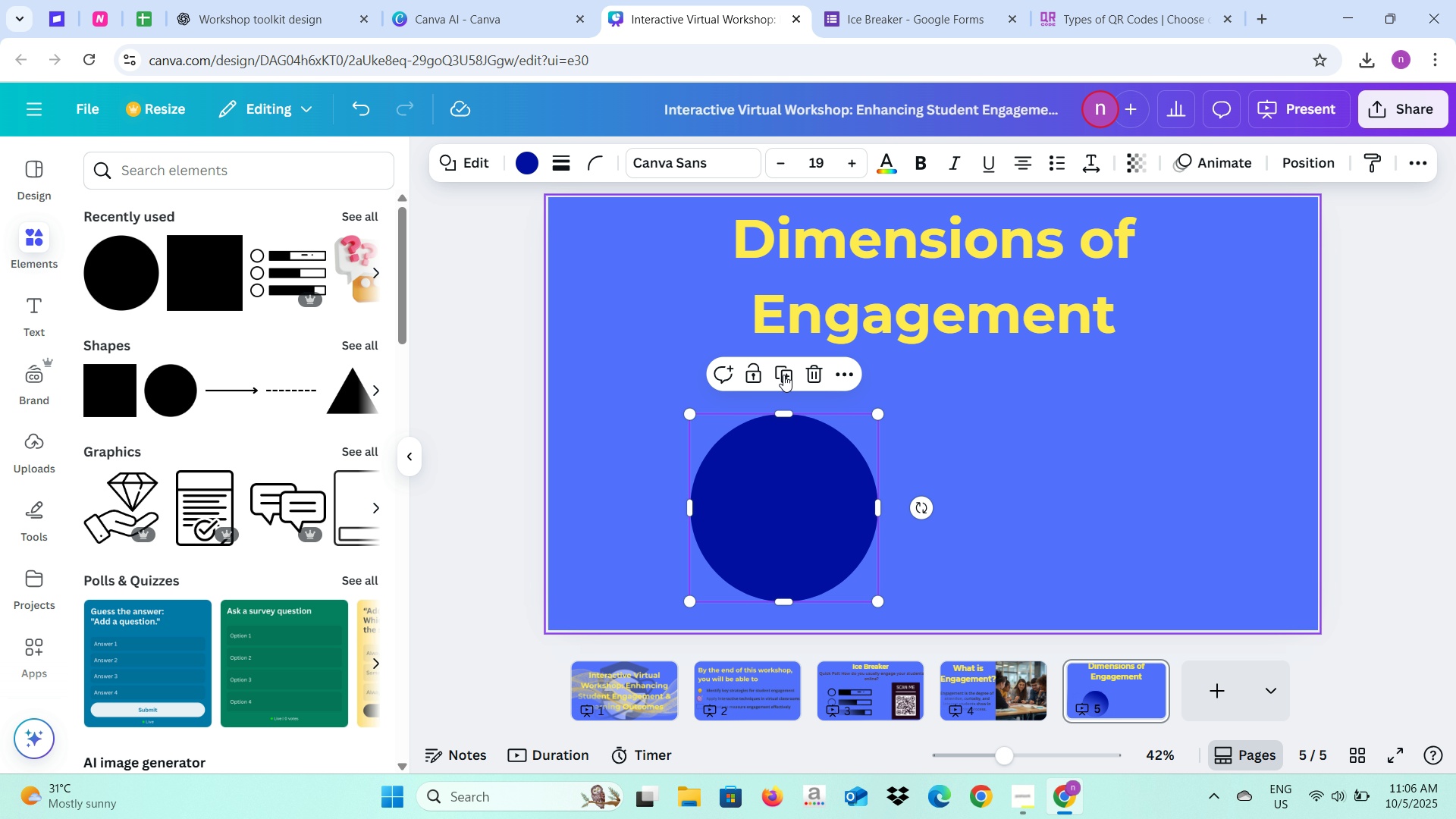 
left_click([782, 374])
 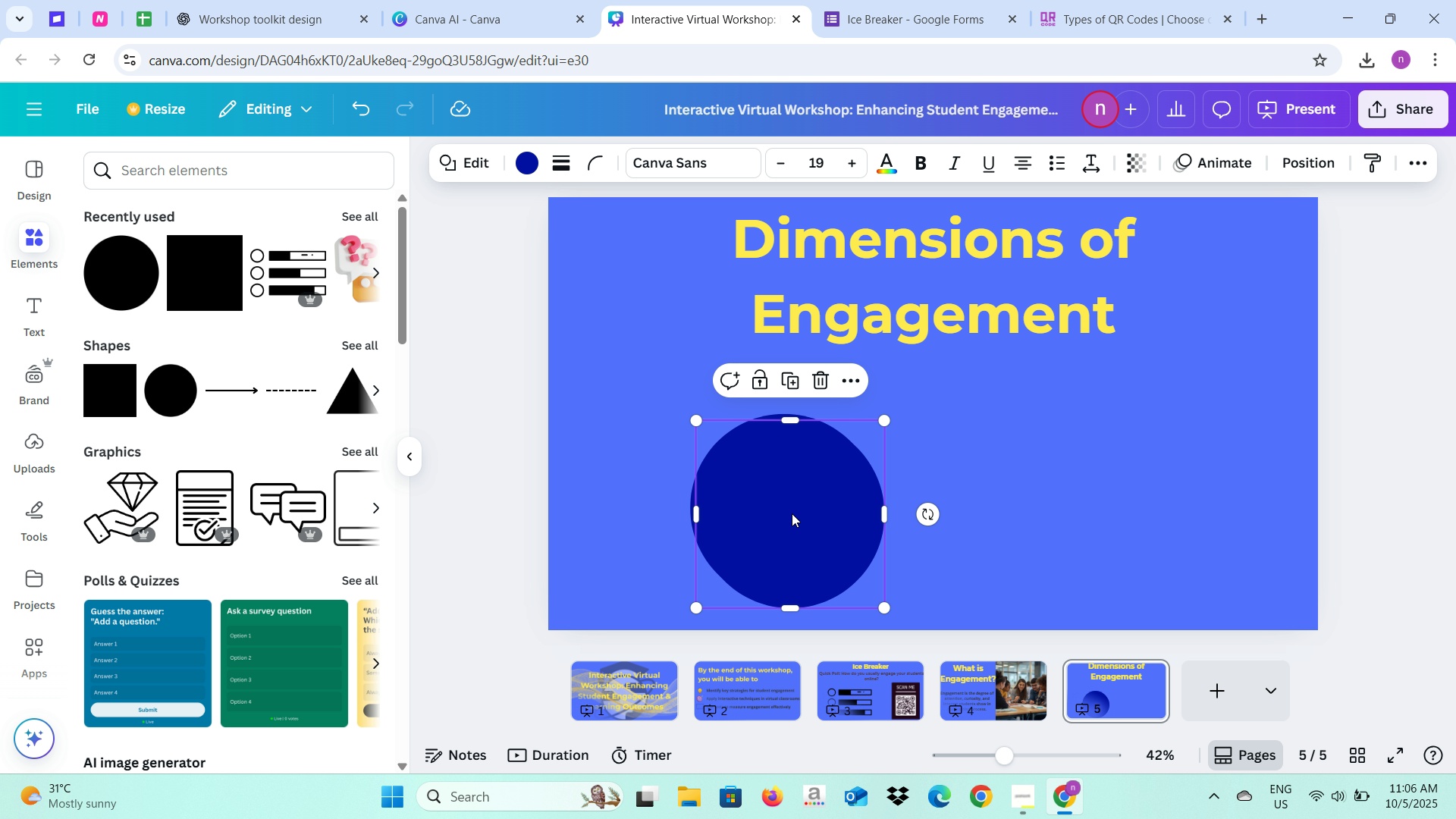 
left_click_drag(start_coordinate=[792, 513], to_coordinate=[945, 500])
 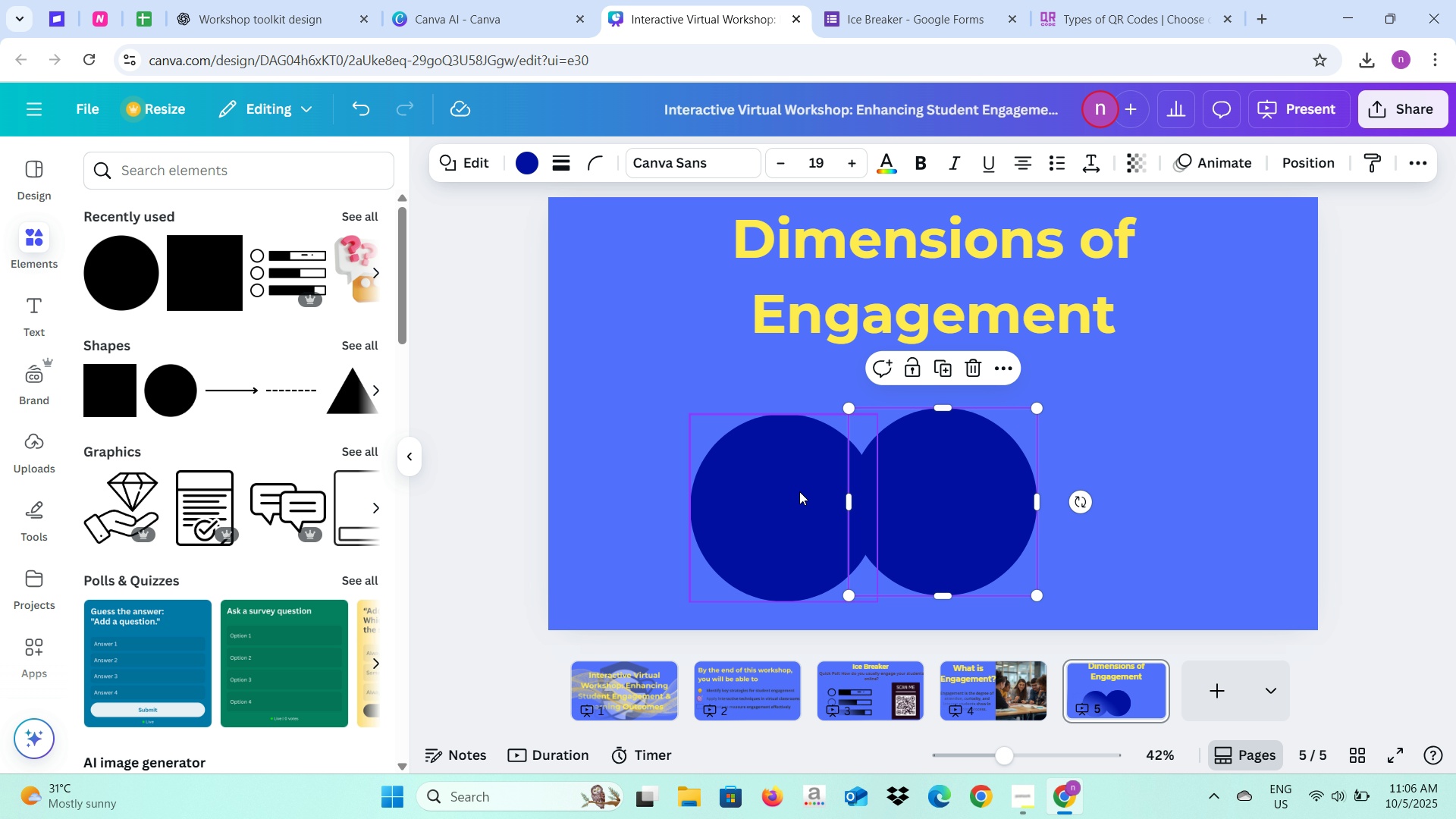 
left_click([799, 491])
 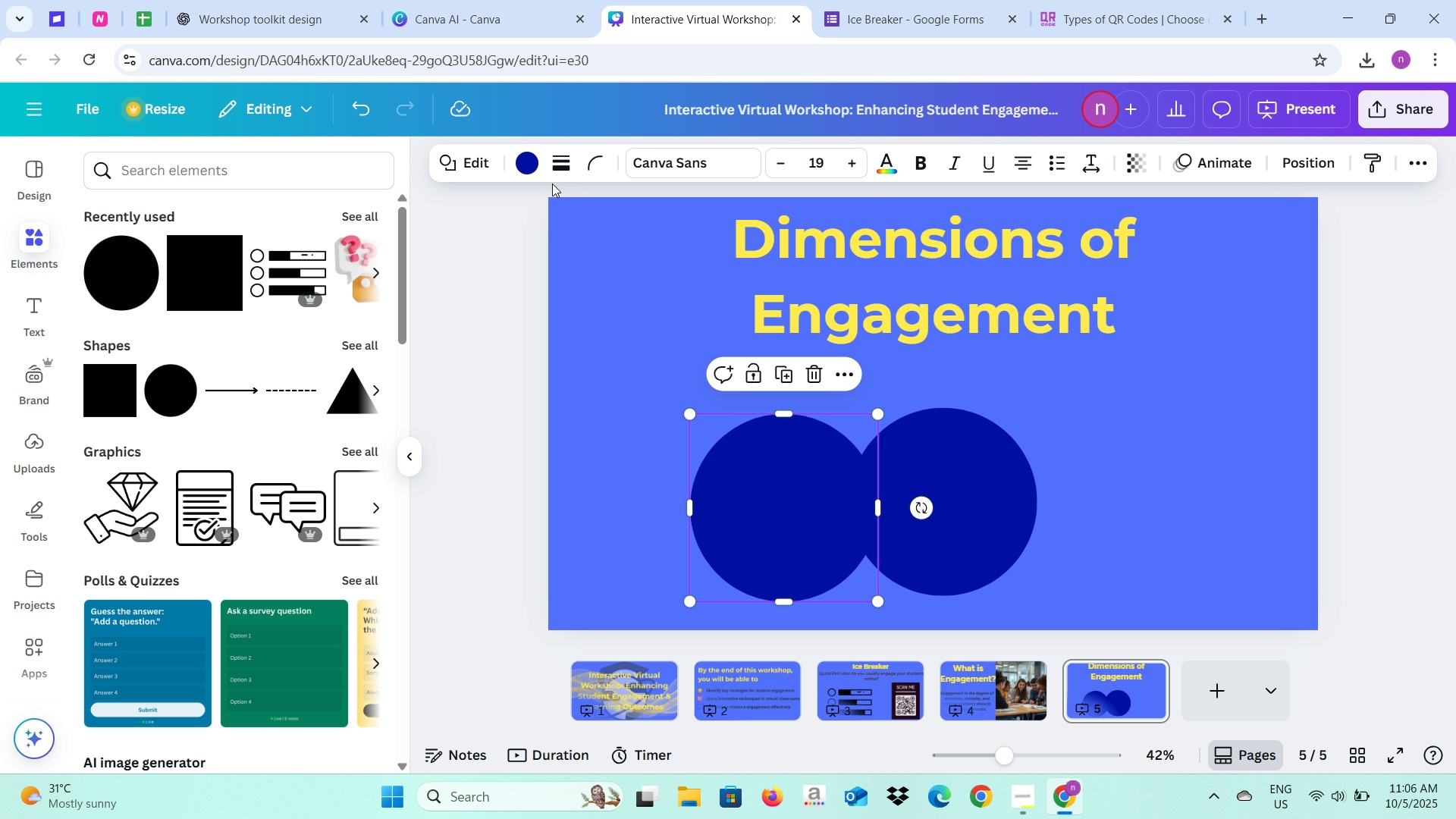 
left_click([529, 173])
 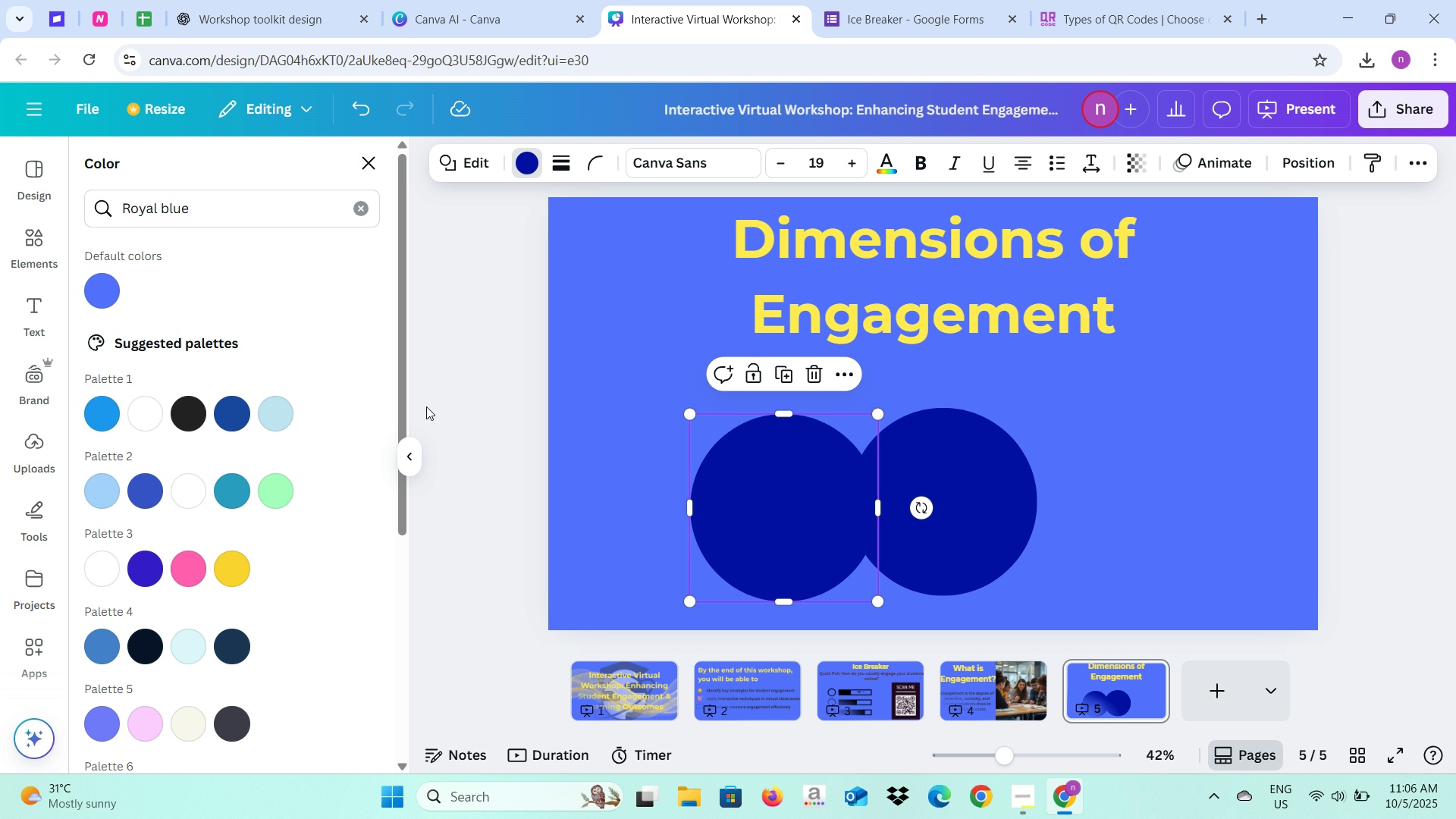 
left_click([447, 9])
 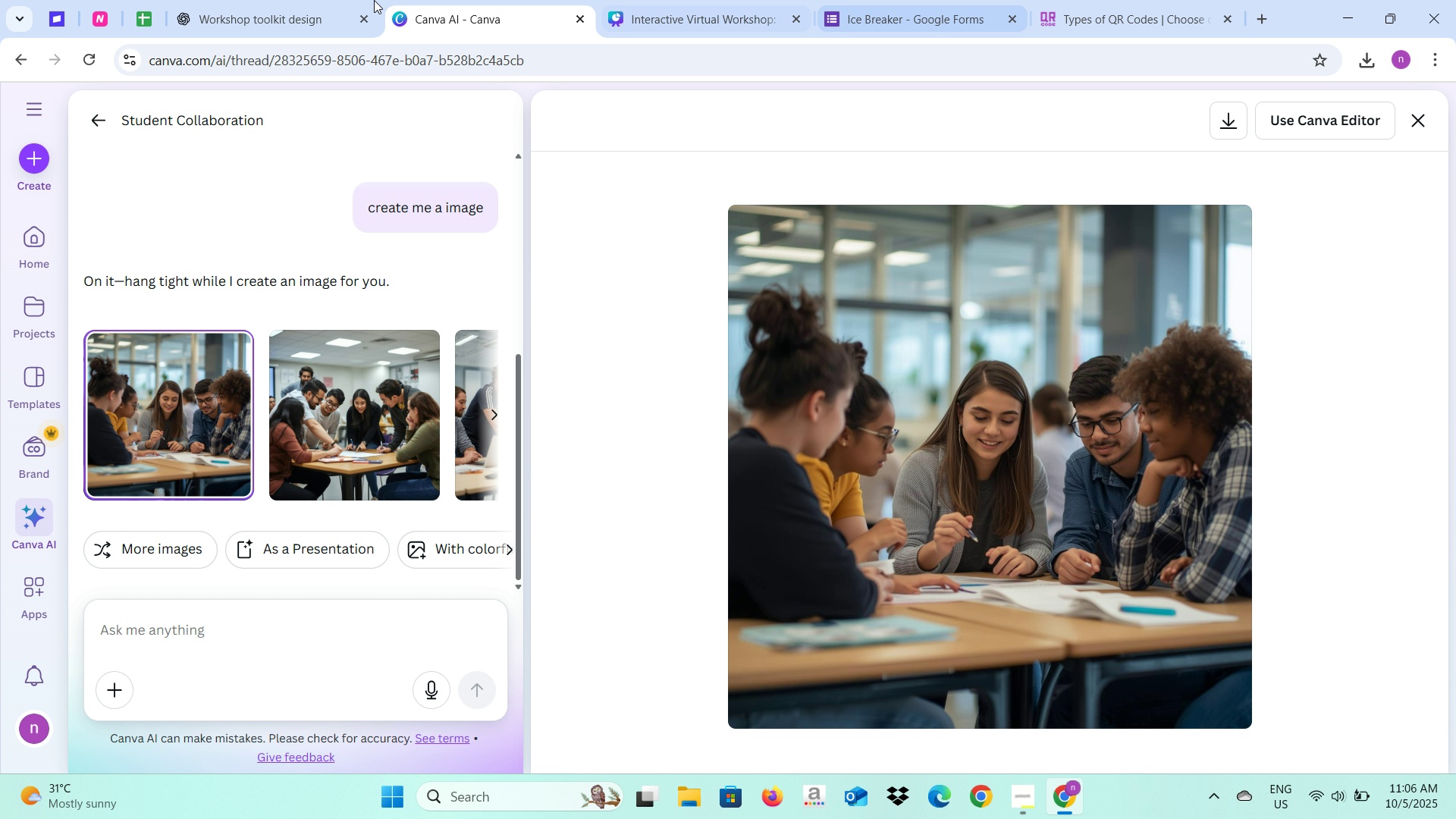 
left_click([289, 0])
 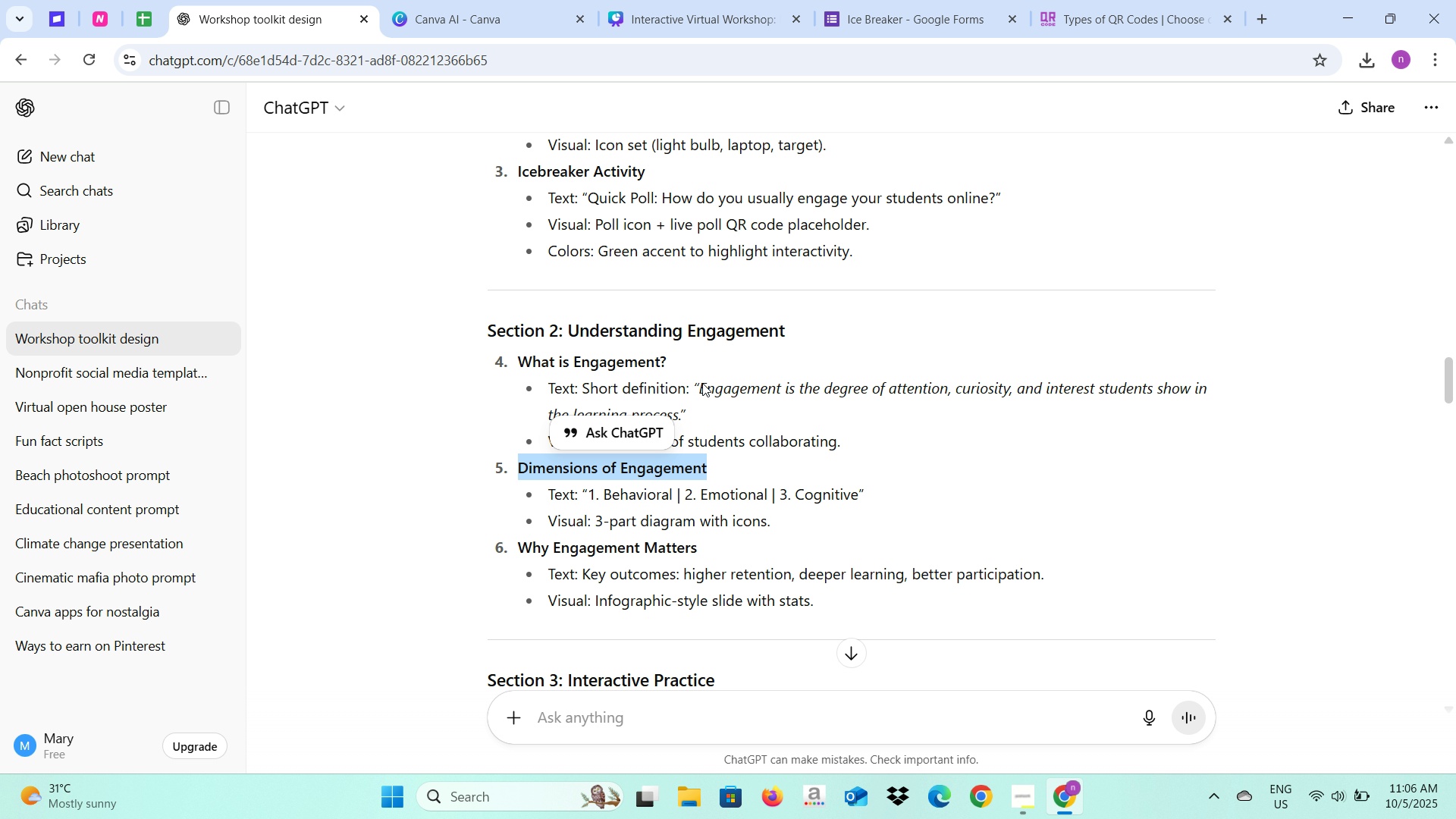 
left_click([516, 0])
 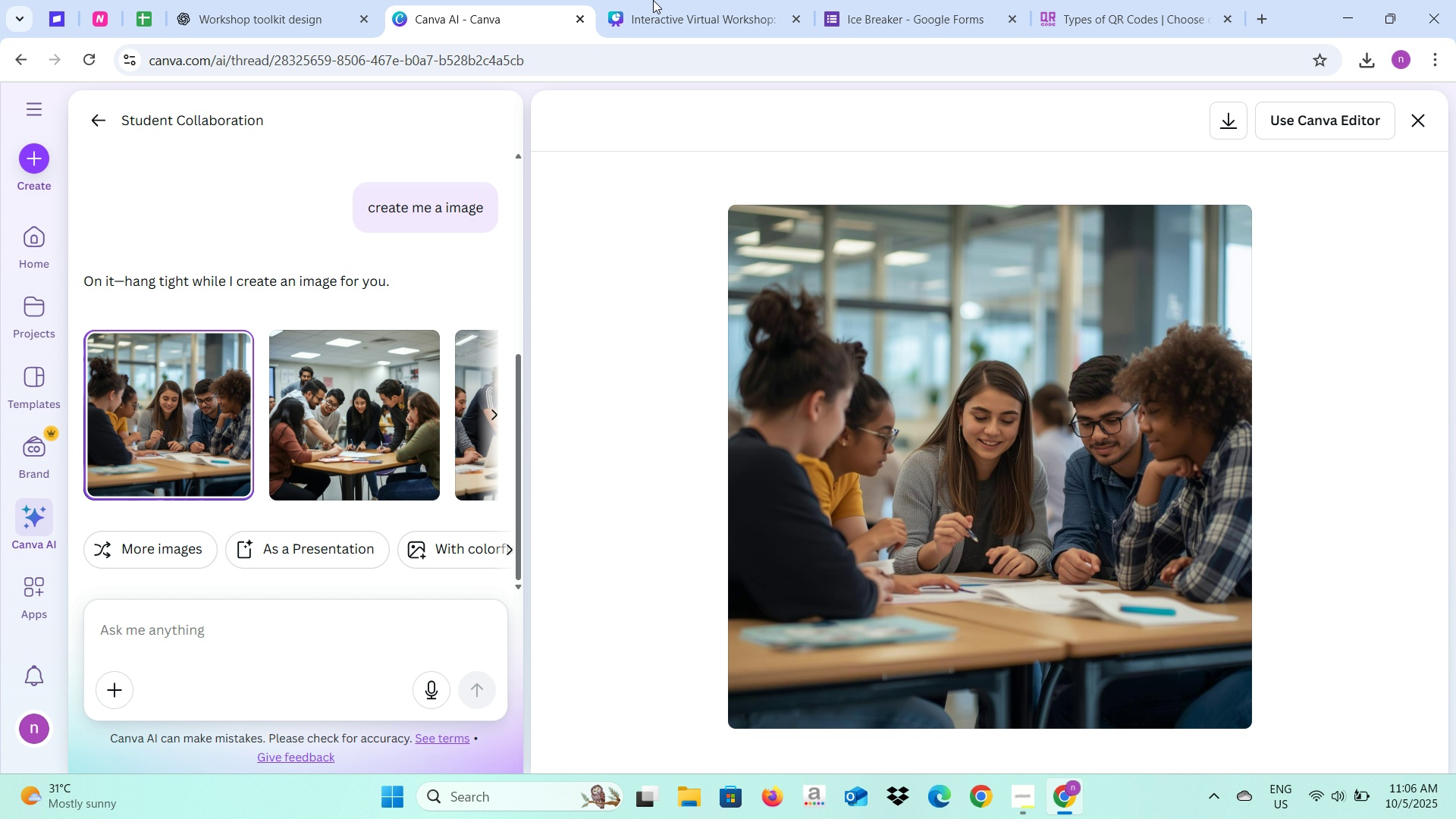 
left_click([653, 0])
 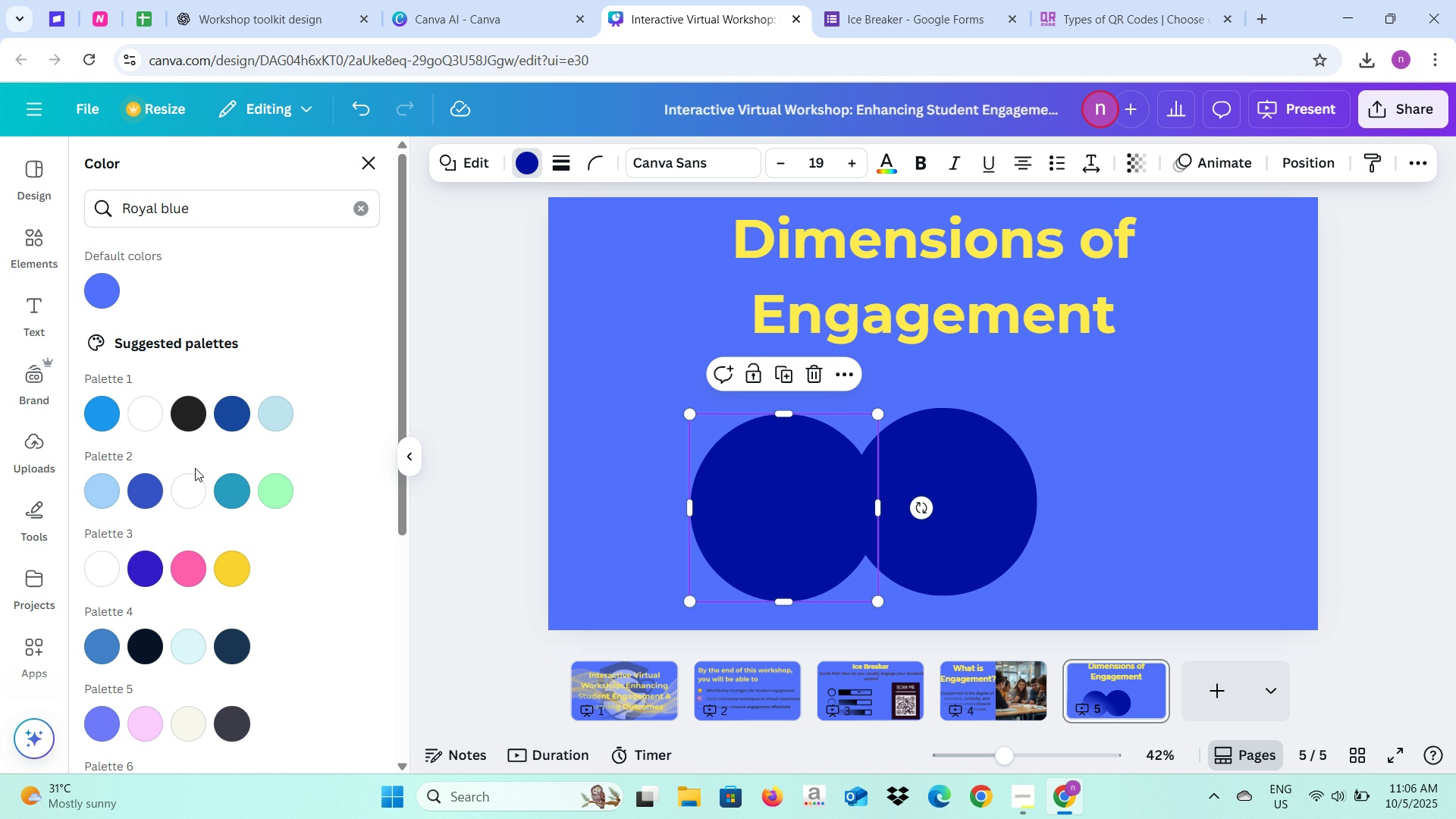 
left_click([190, 486])
 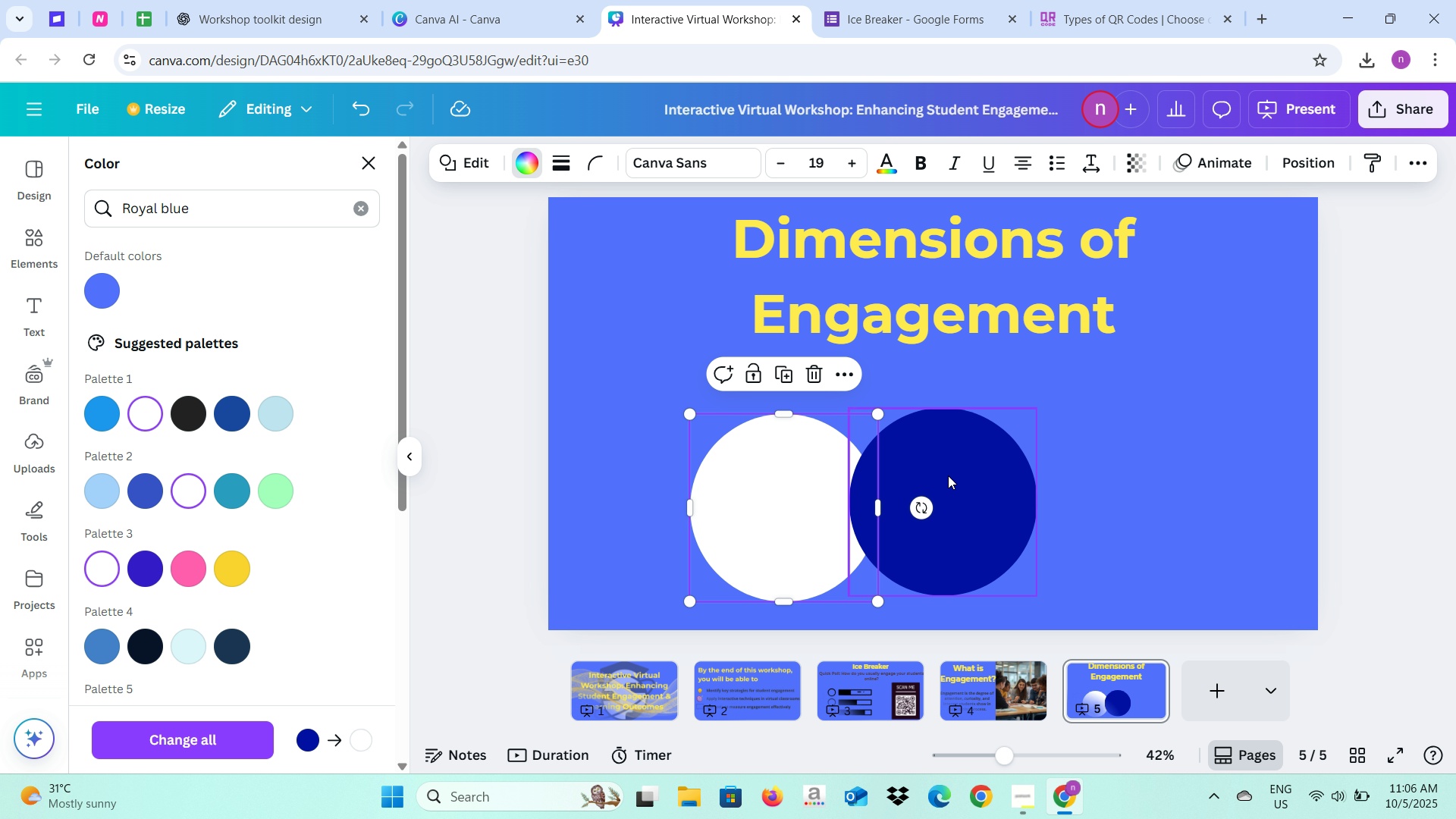 
left_click([948, 475])
 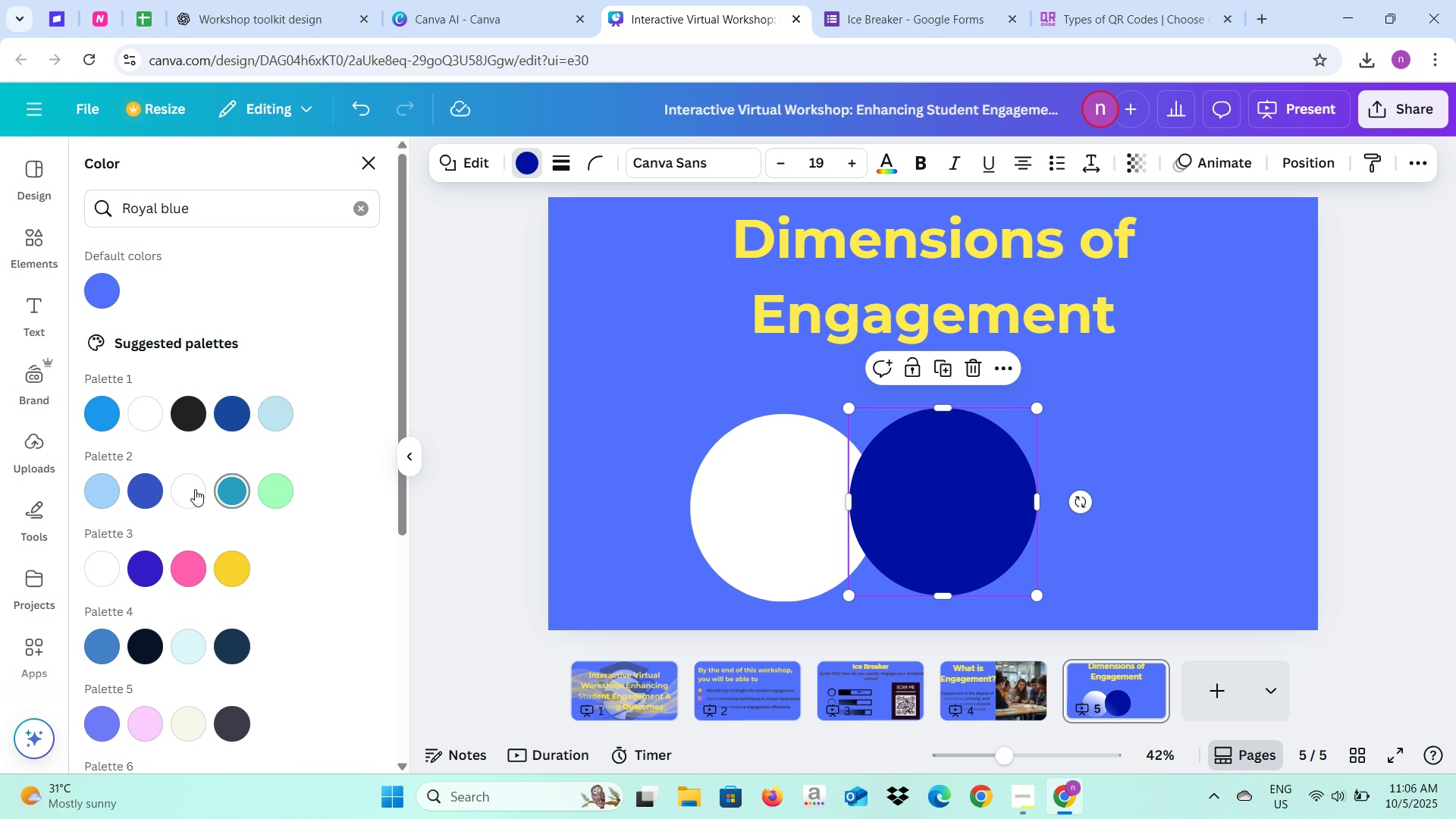 
left_click([190, 484])
 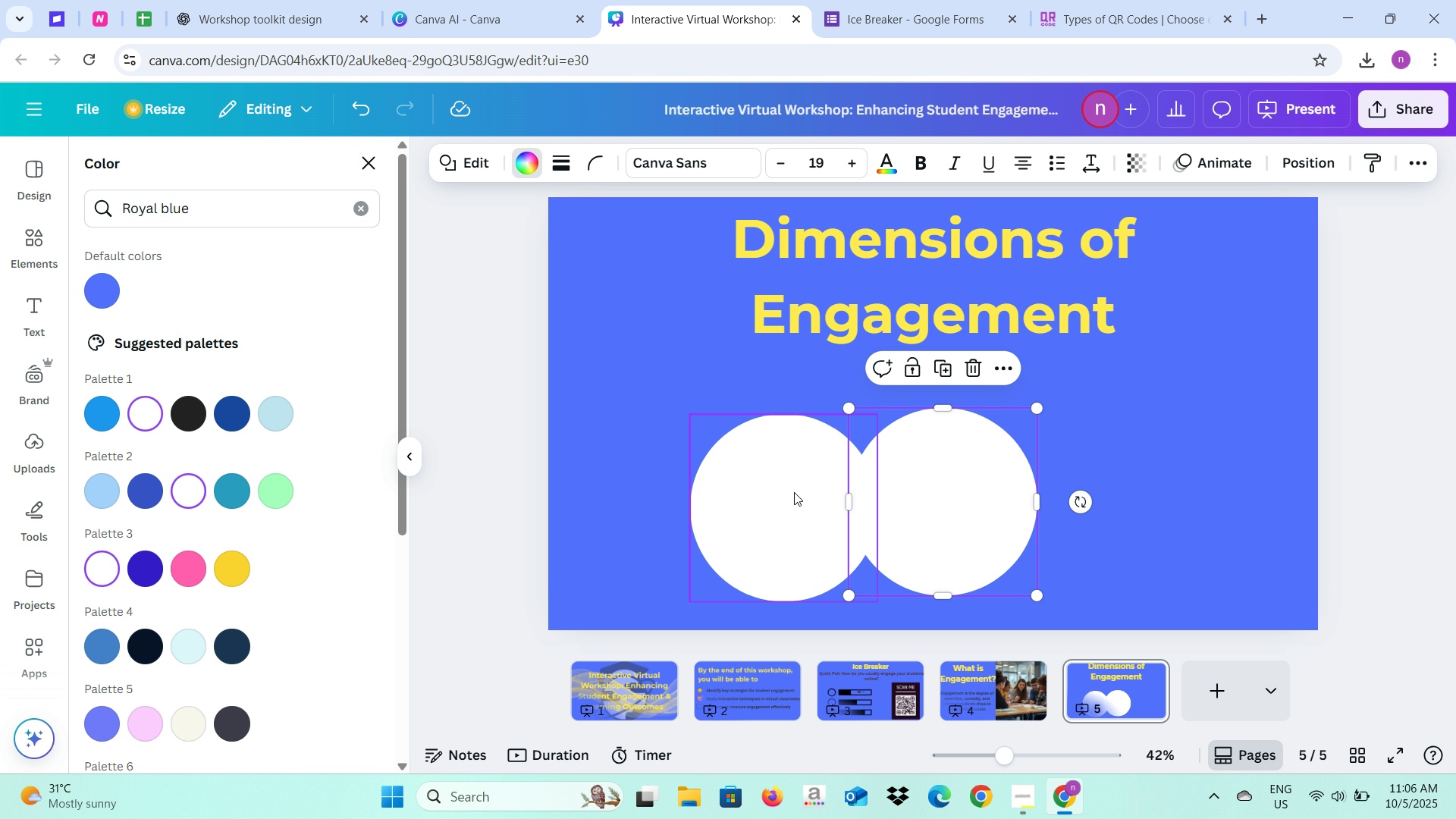 
left_click([794, 492])
 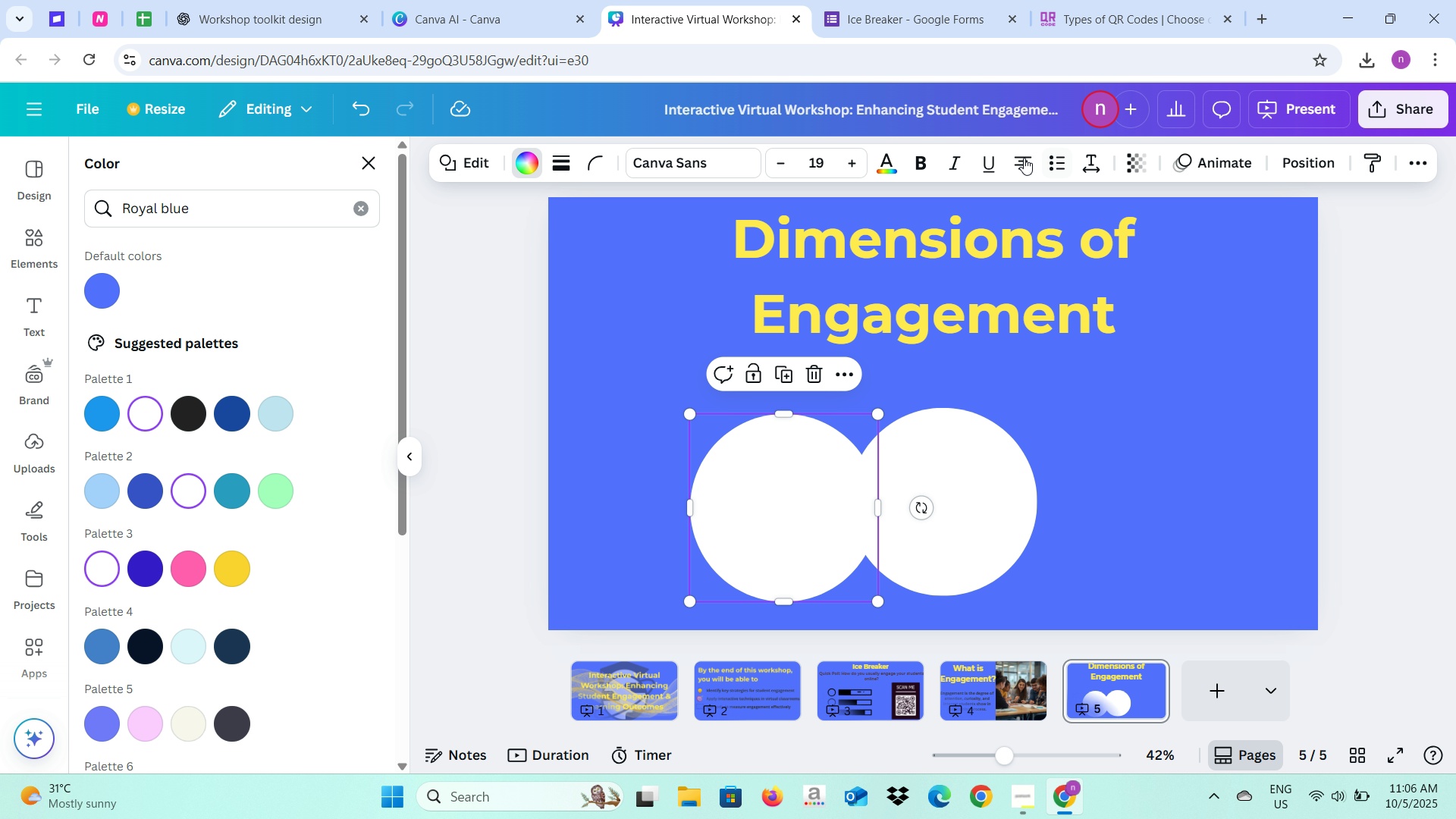 
left_click([601, 157])
 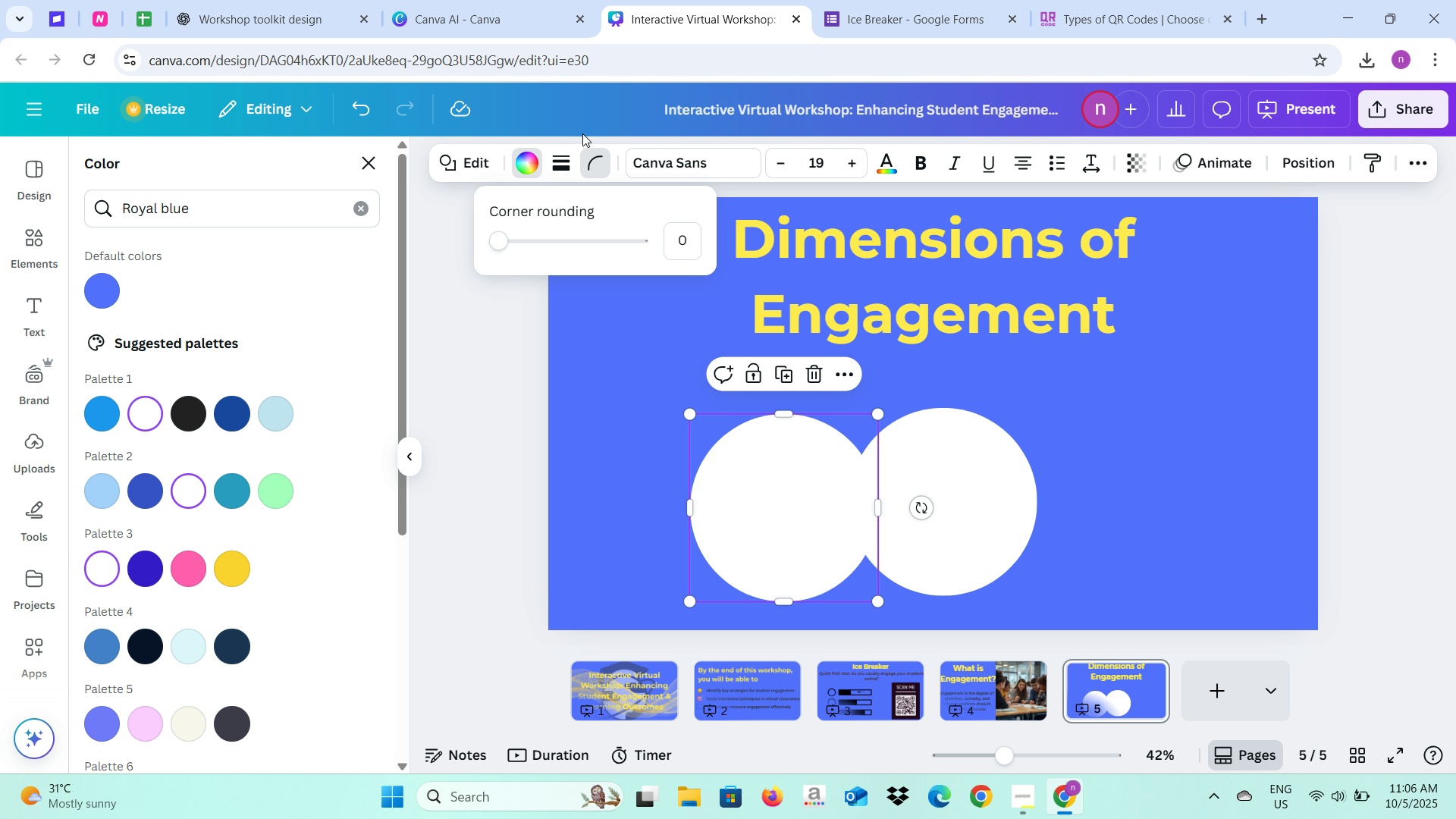 
left_click([560, 158])
 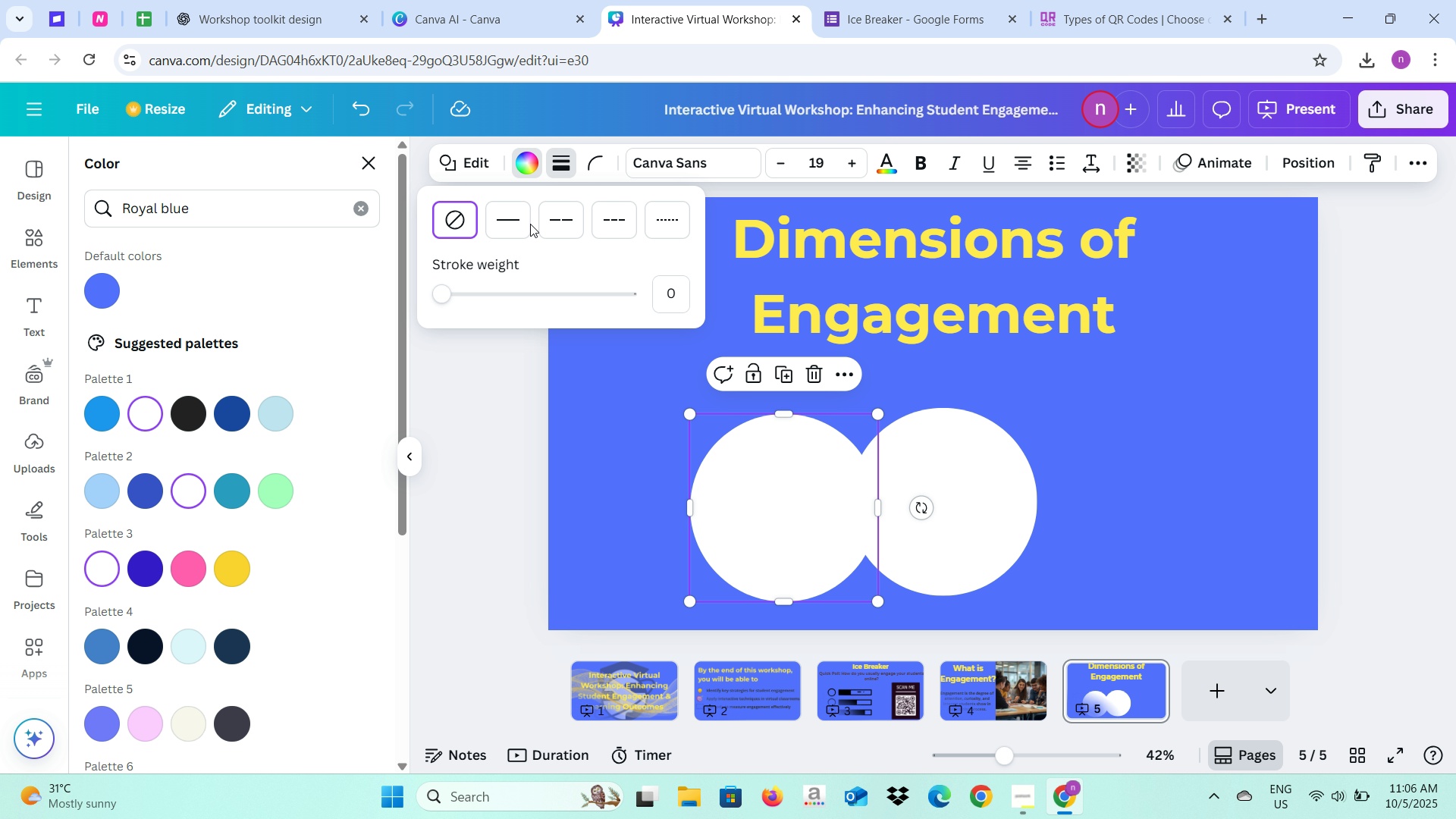 
left_click([526, 224])
 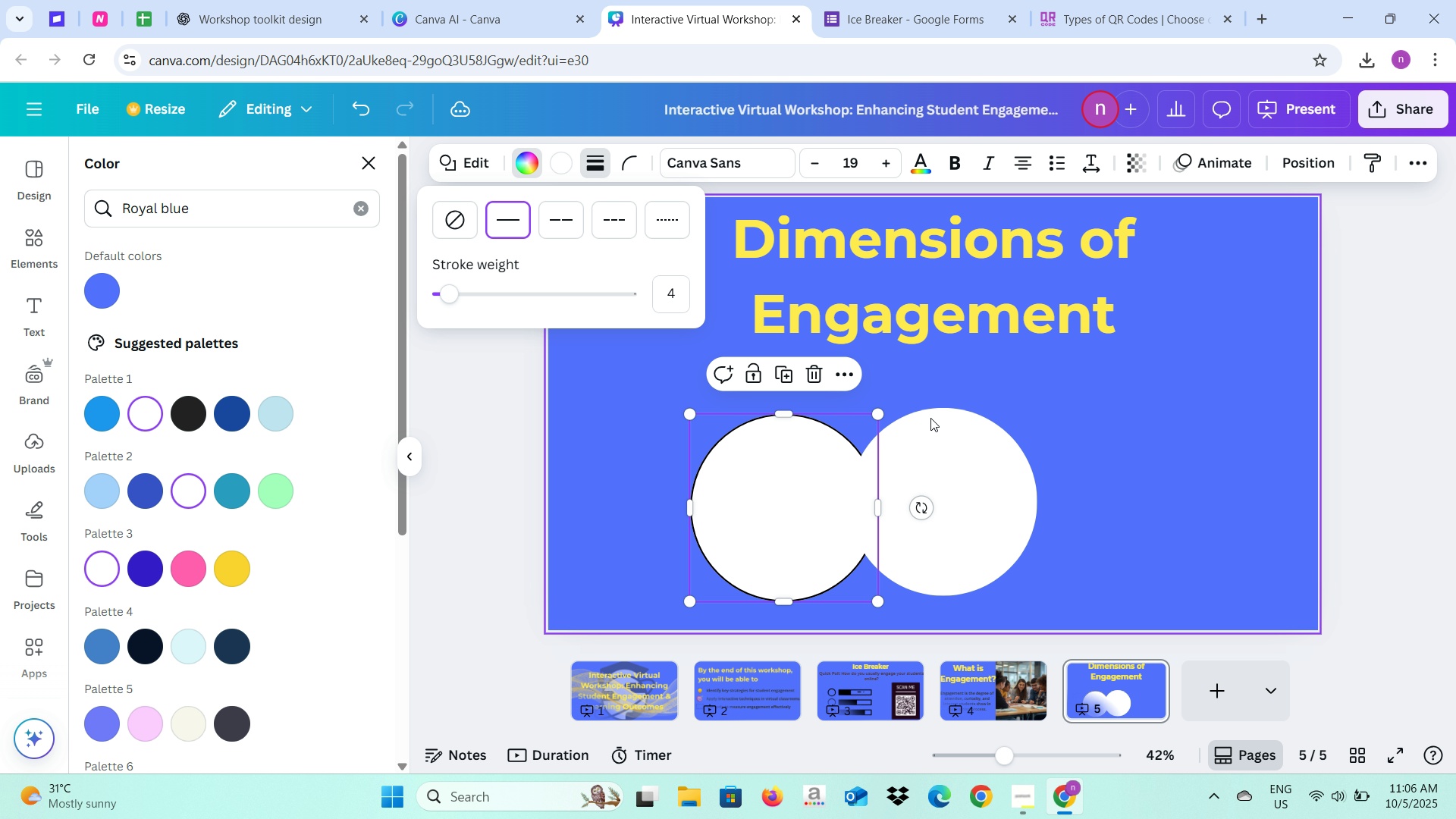 
left_click([941, 424])
 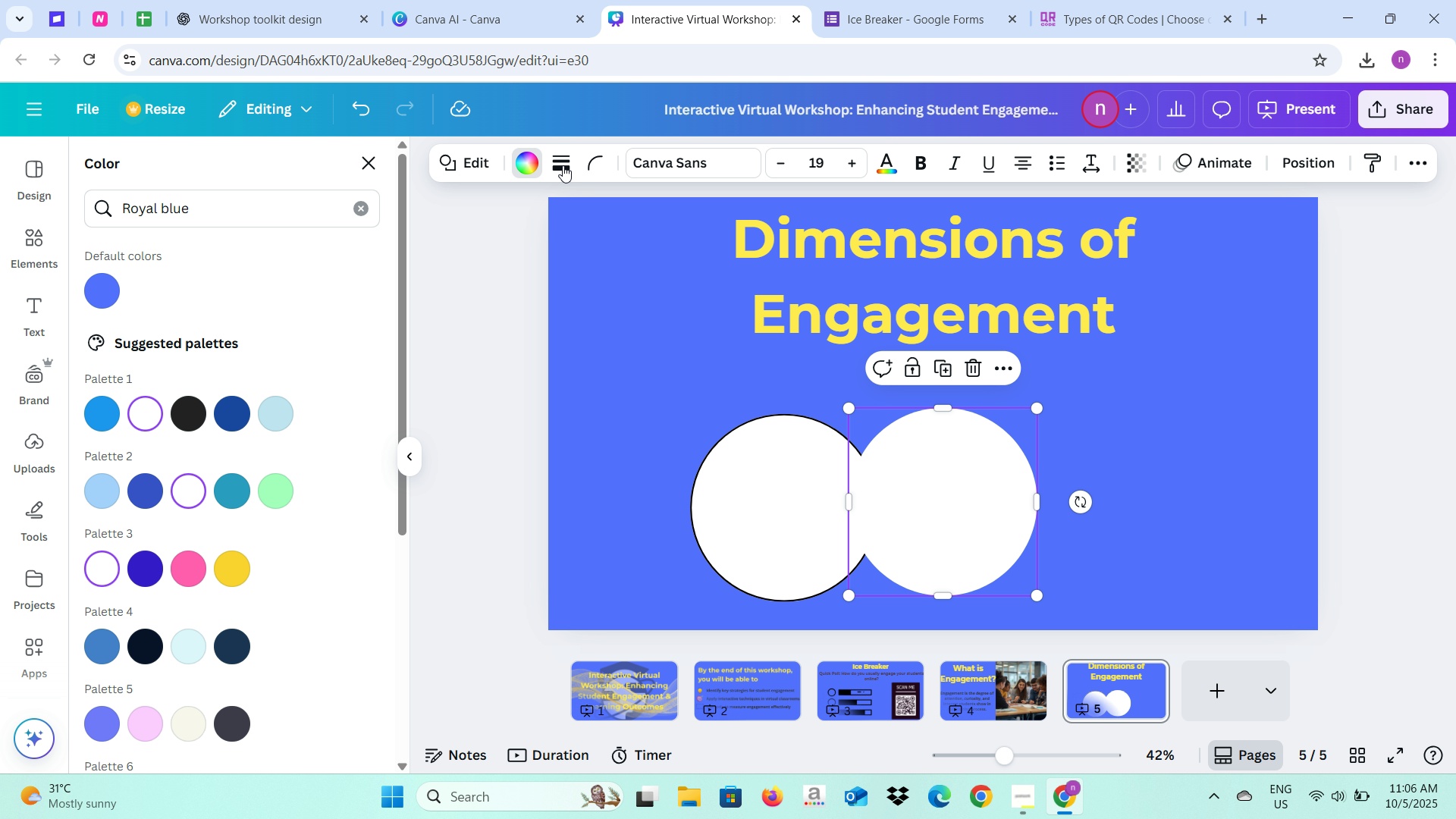 
left_click([563, 165])
 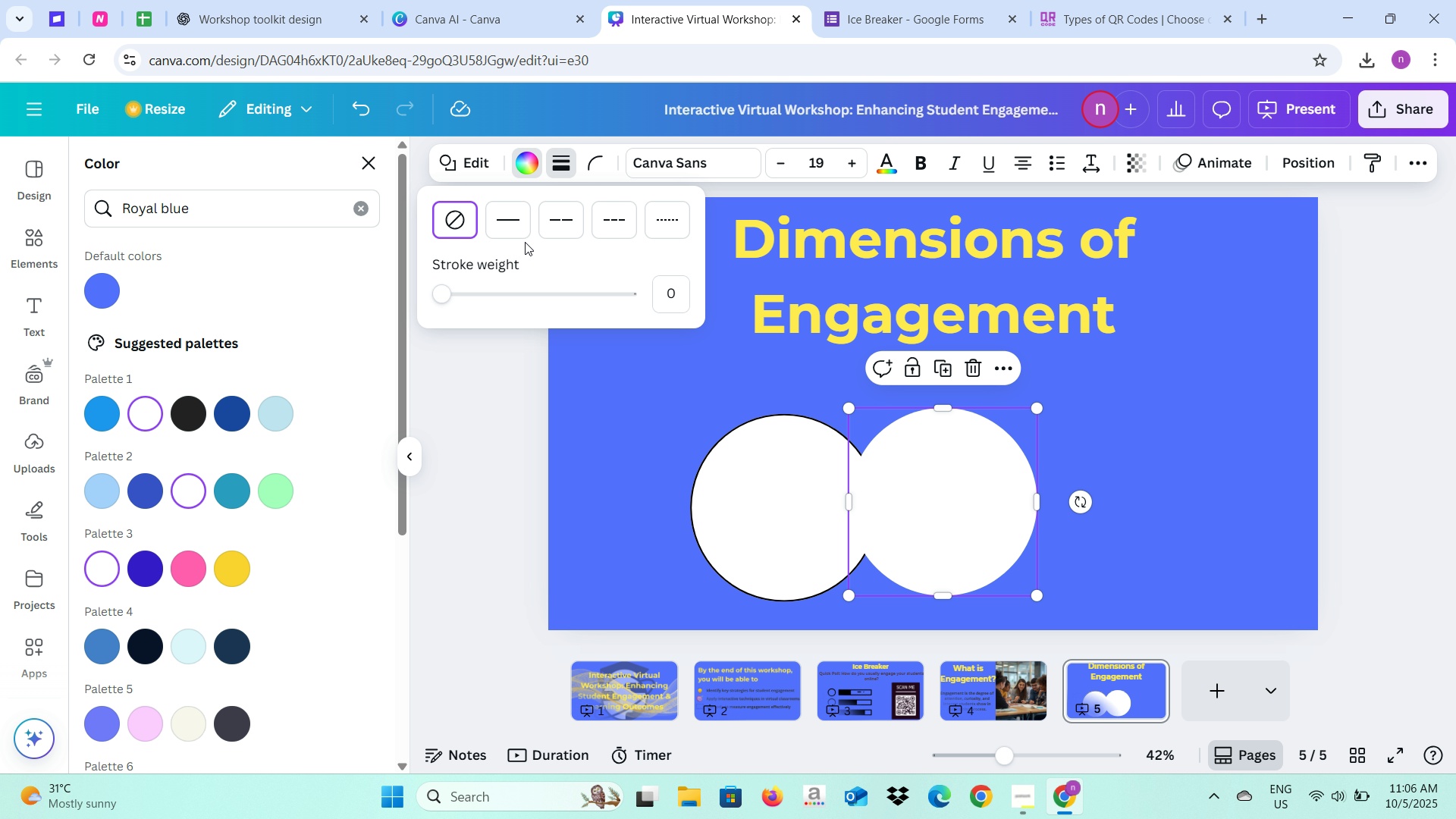 
left_click([507, 224])
 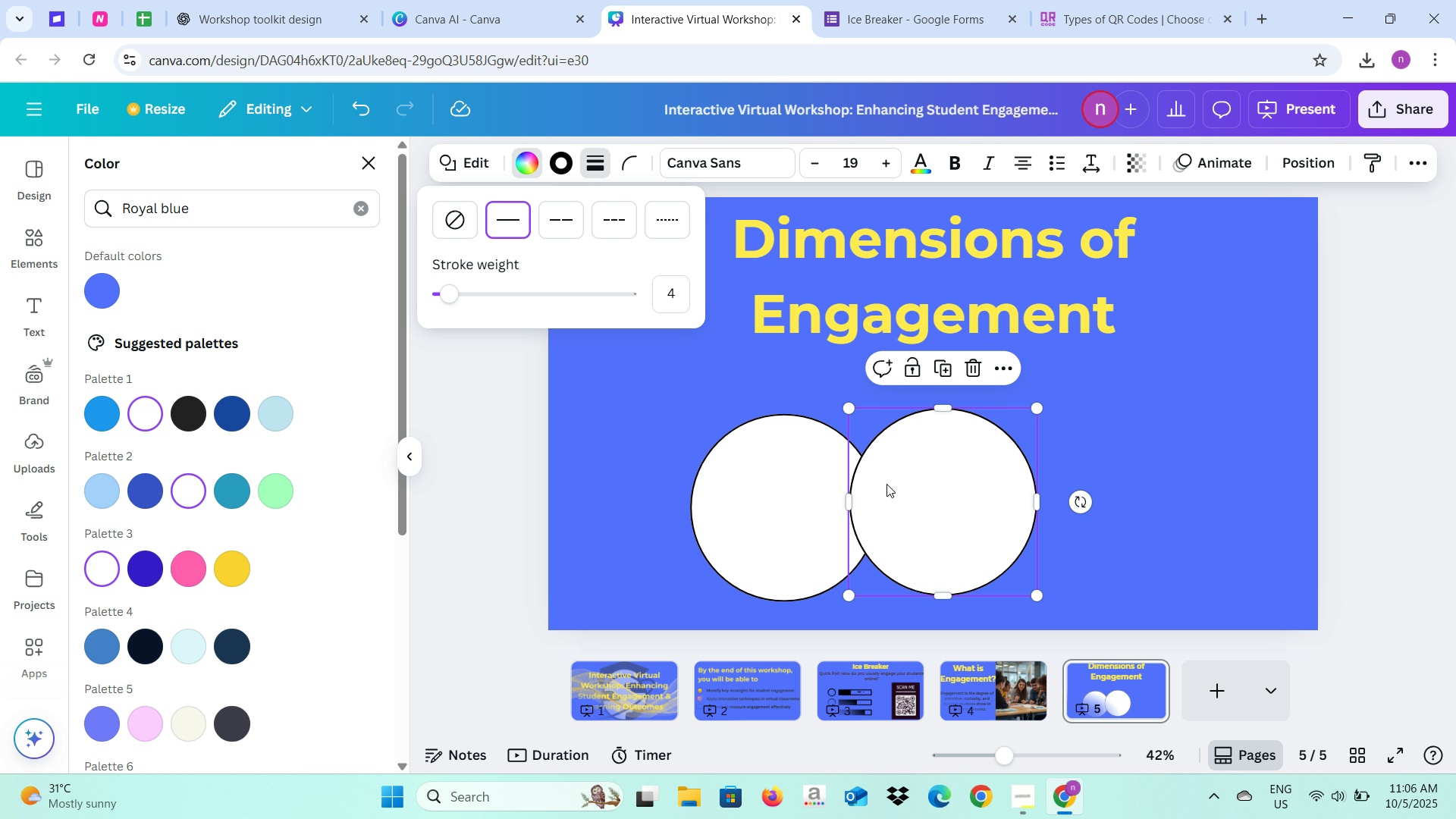 
left_click([798, 475])
 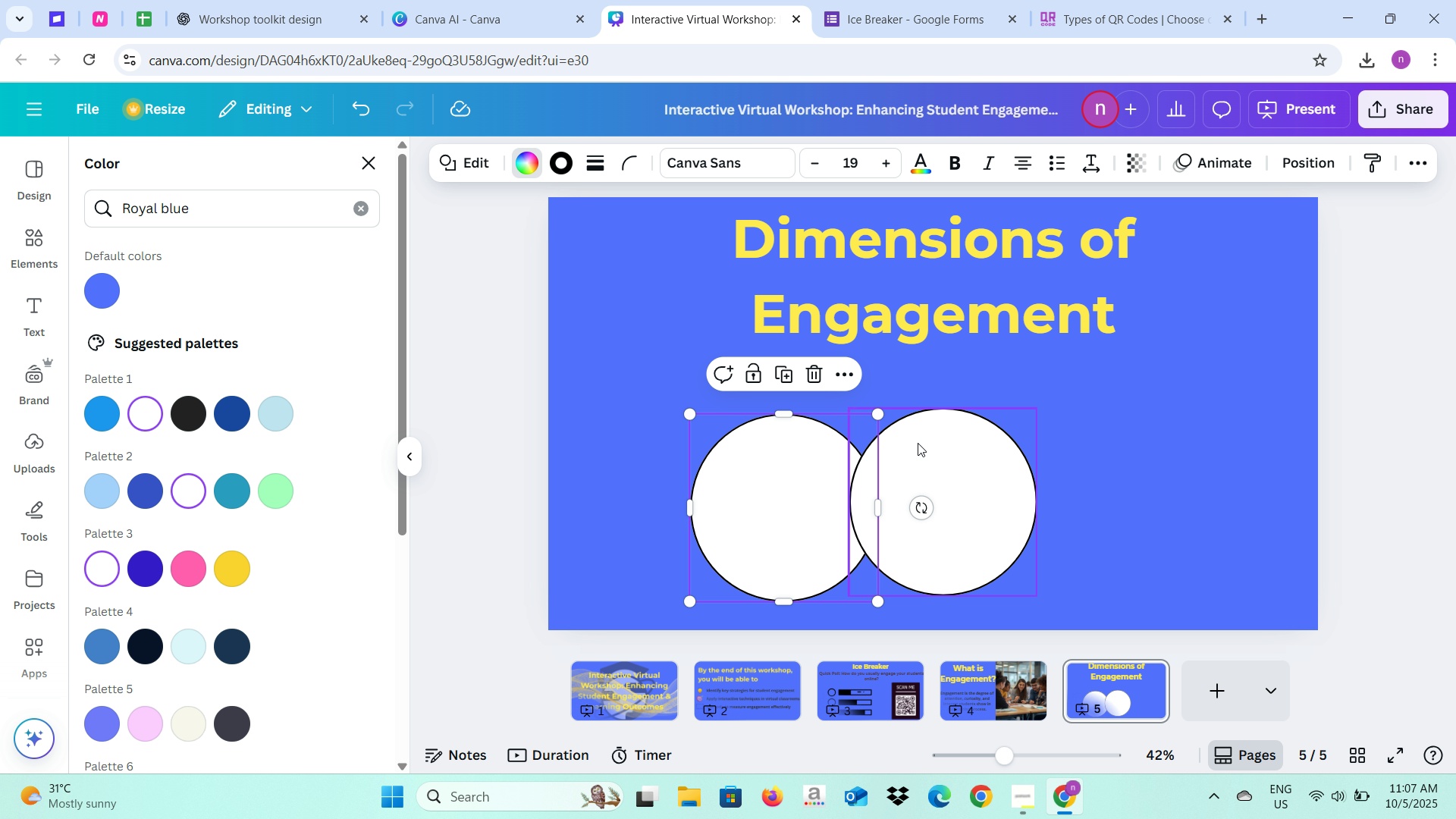 
left_click([952, 463])
 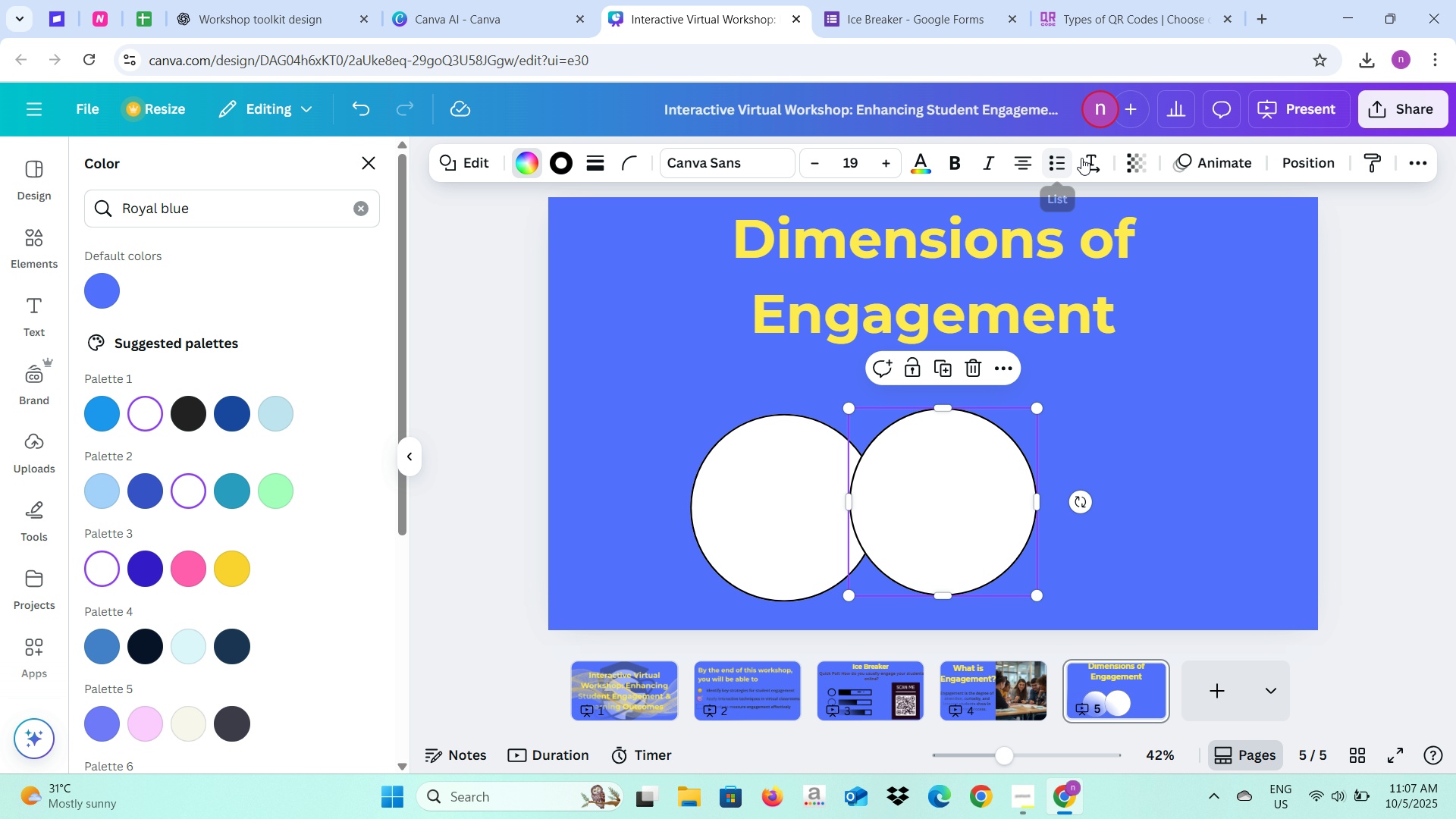 
left_click([1122, 163])
 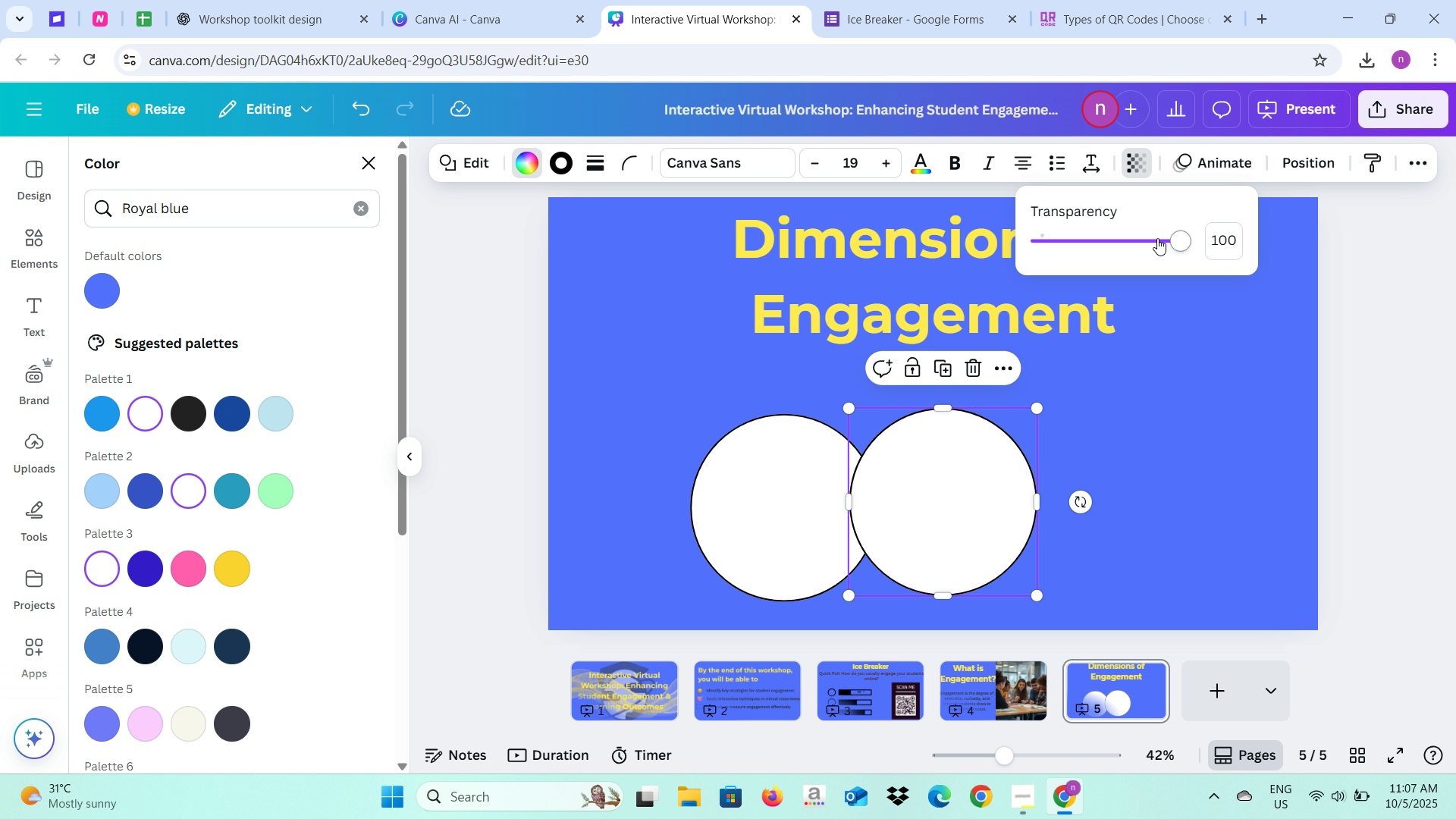 
left_click_drag(start_coordinate=[1164, 243], to_coordinate=[1112, 253])
 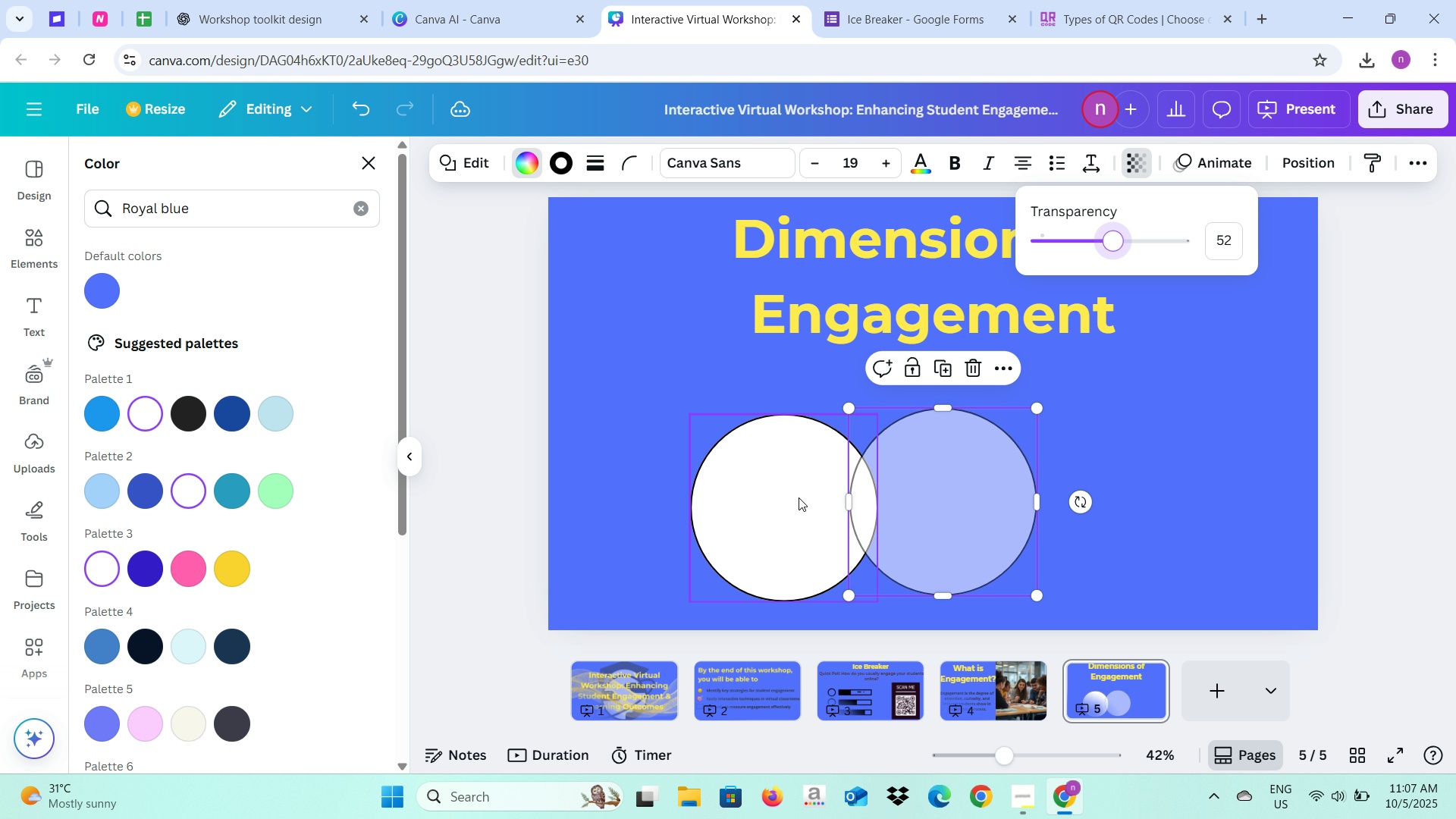 
left_click([799, 497])
 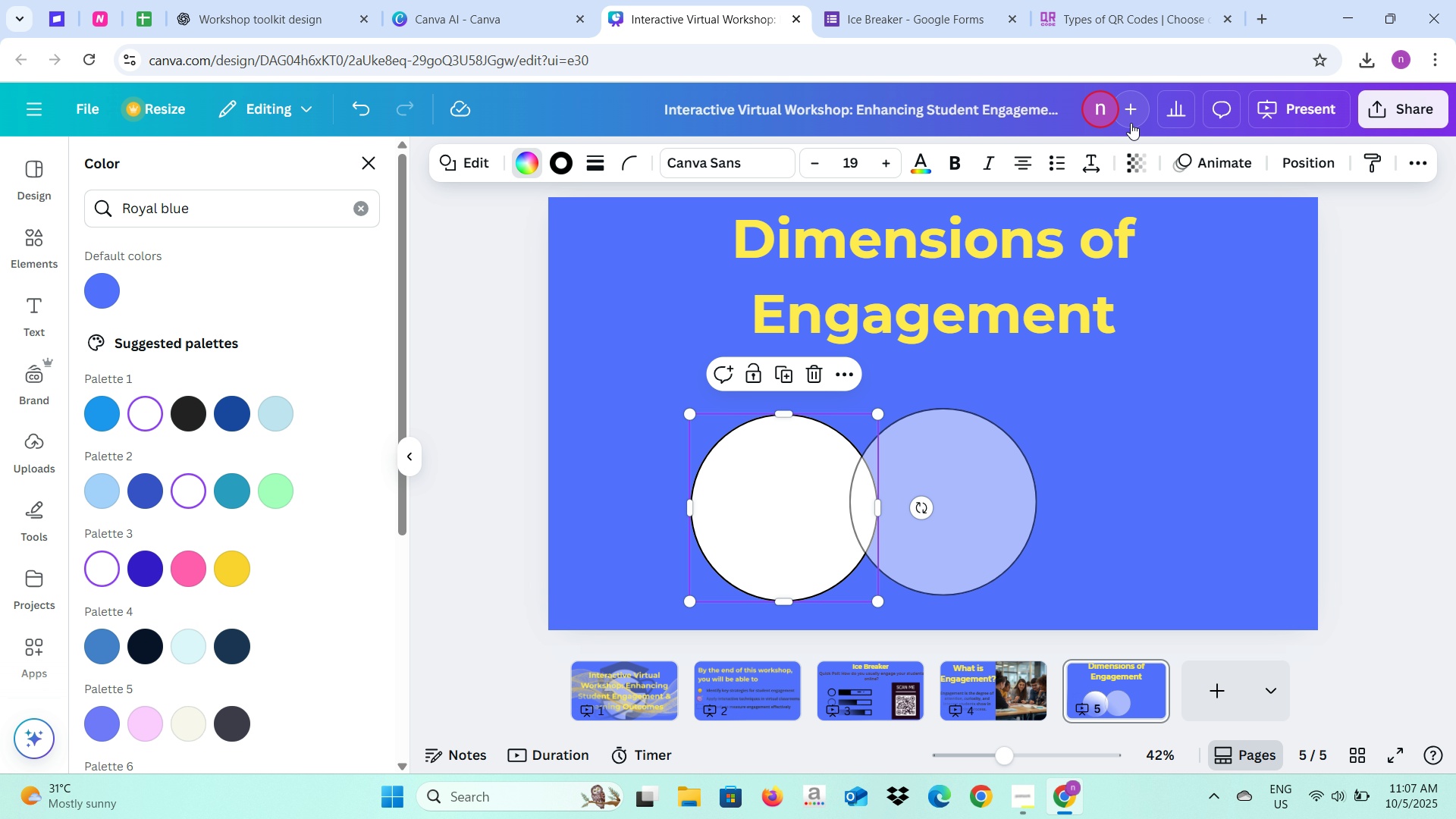 
left_click([1133, 150])
 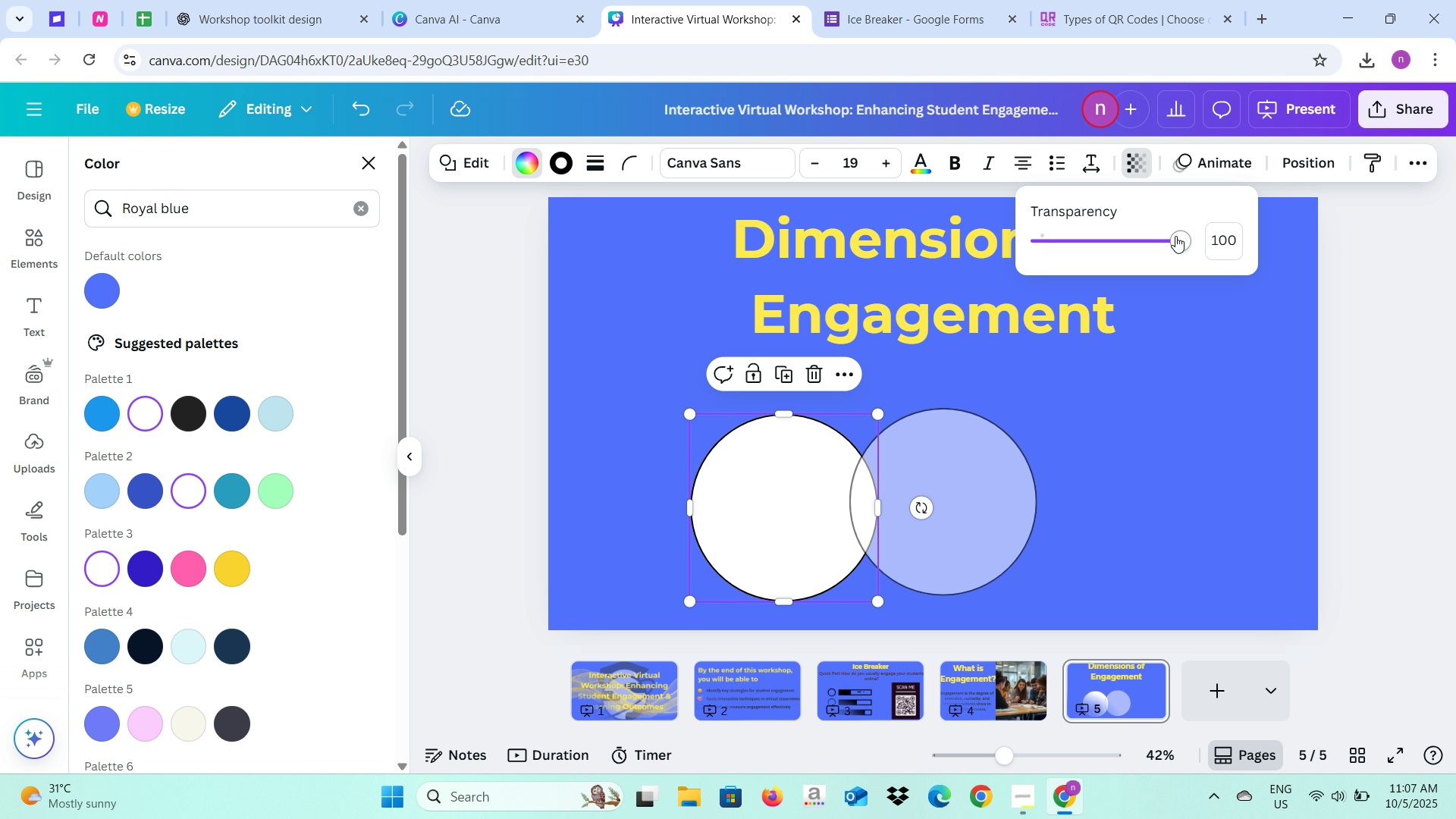 
left_click_drag(start_coordinate=[1175, 236], to_coordinate=[1131, 240])
 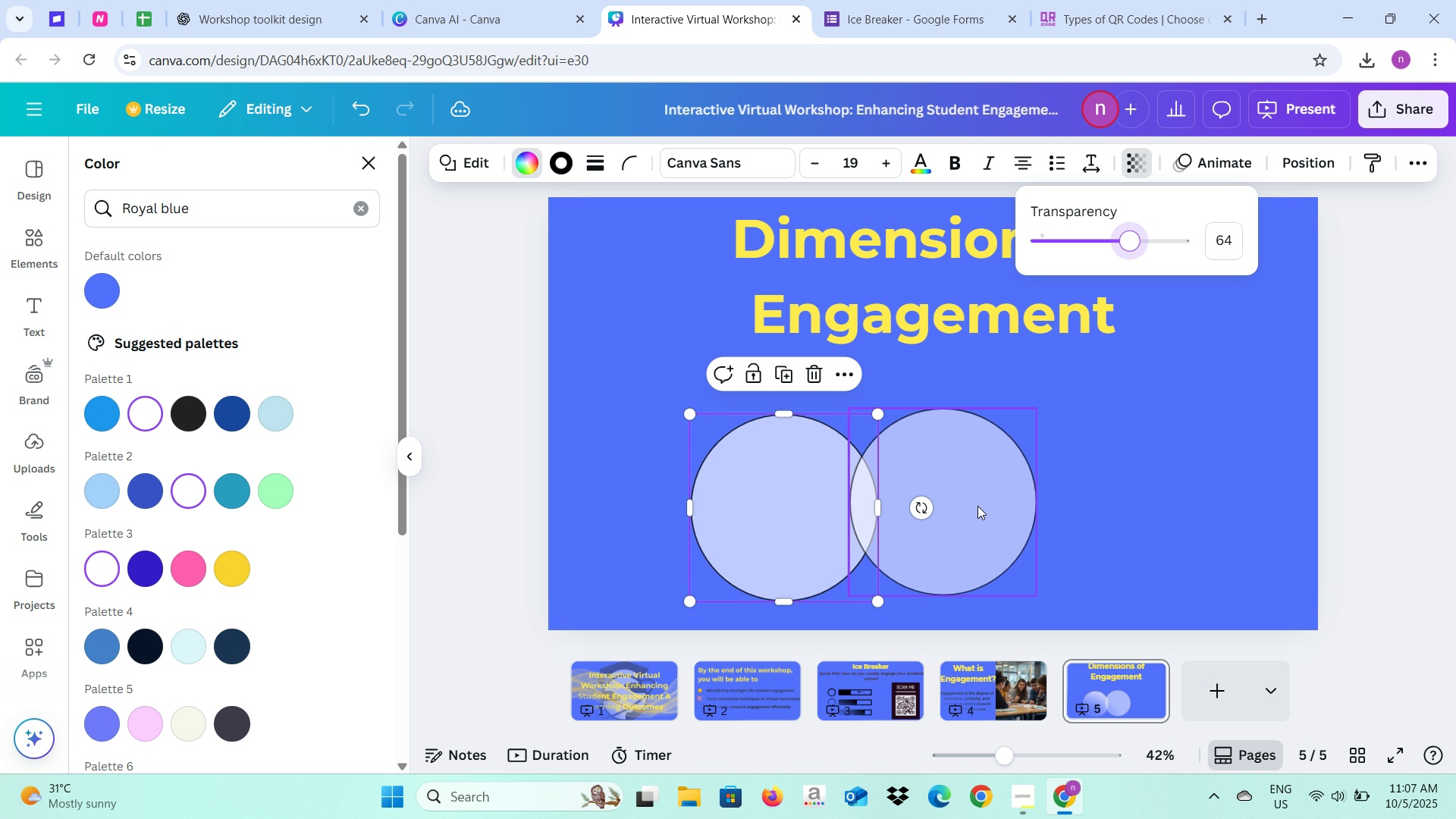 
left_click([977, 506])
 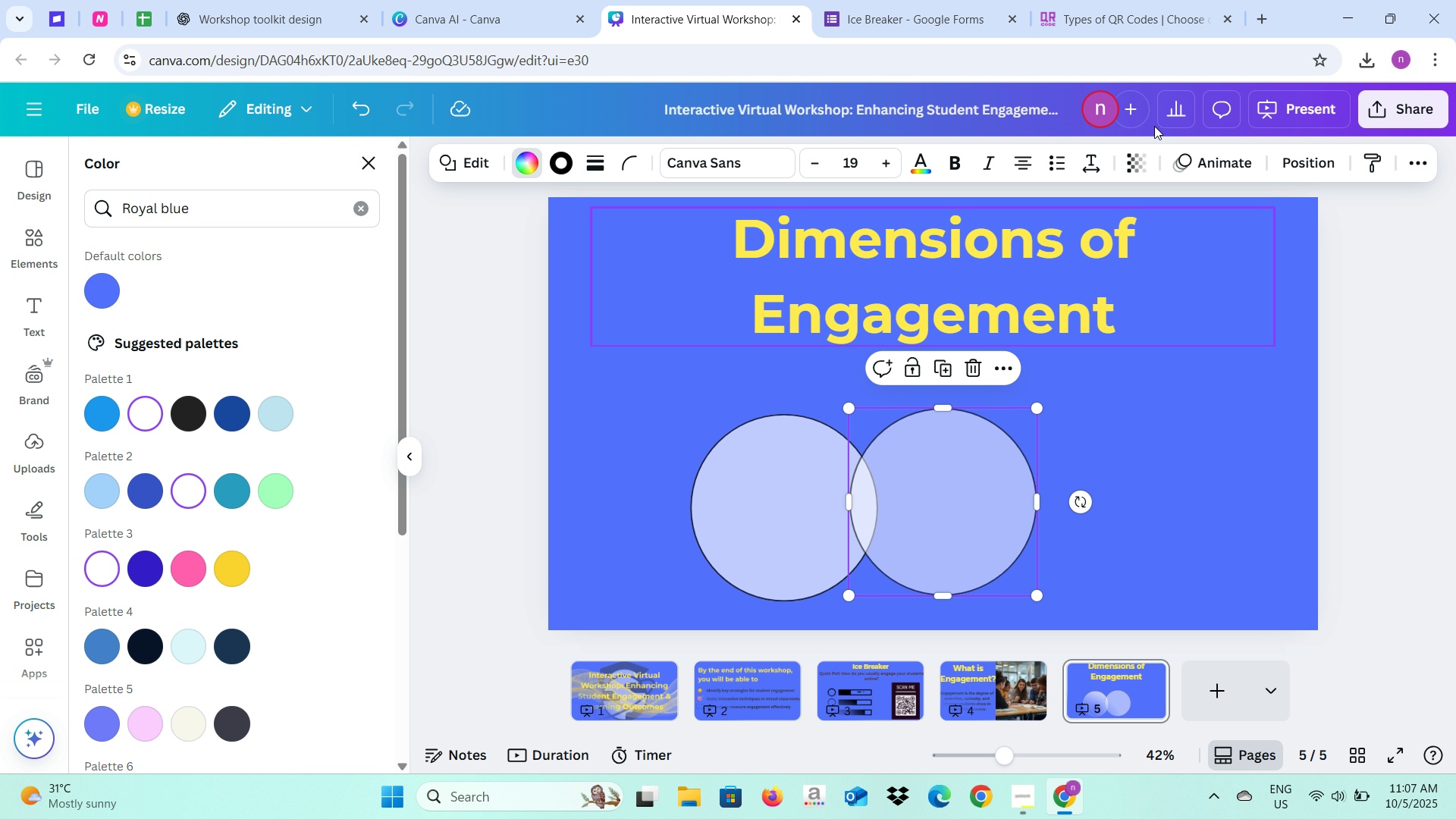 
left_click([1134, 165])
 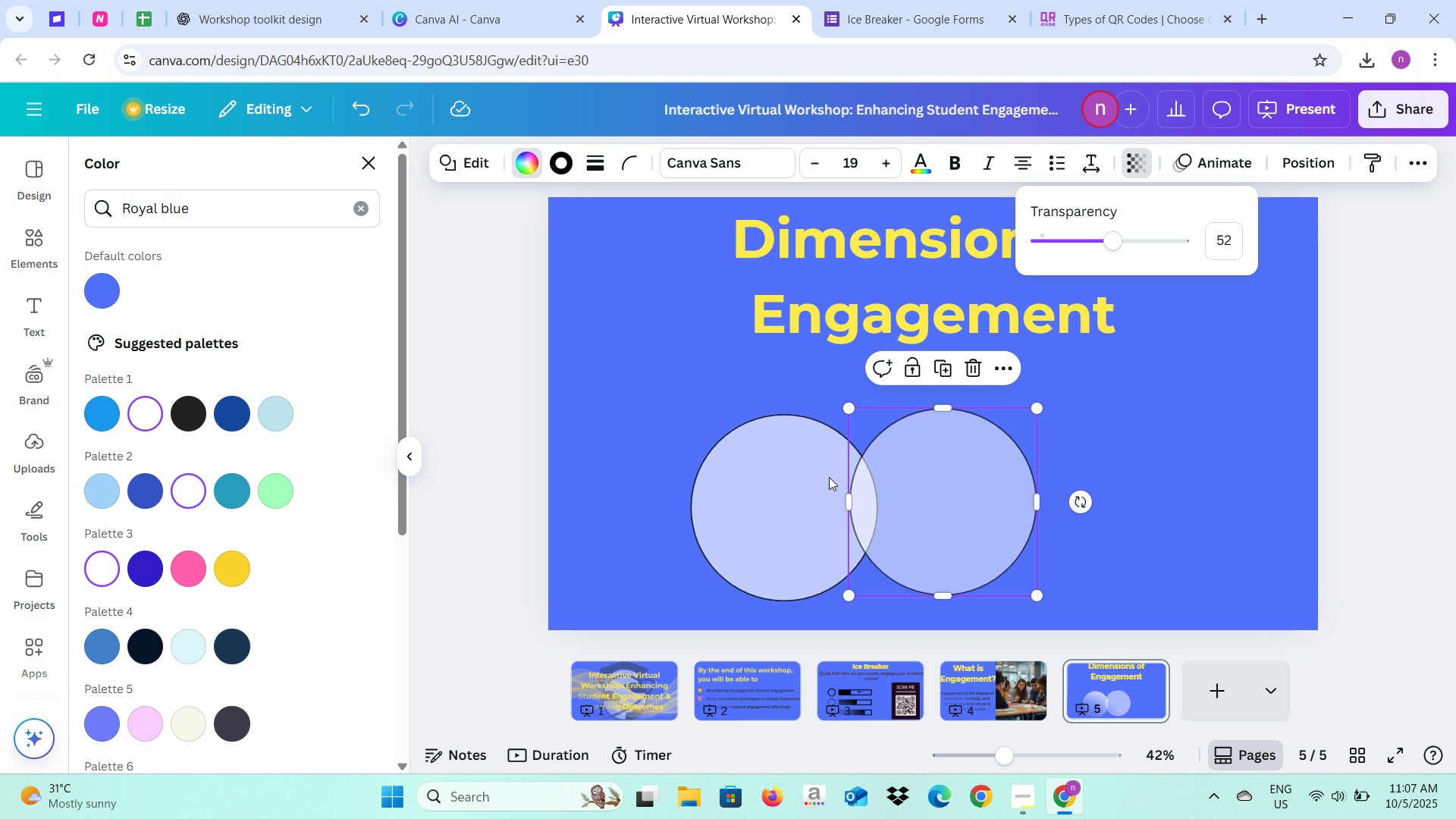 
left_click([810, 486])
 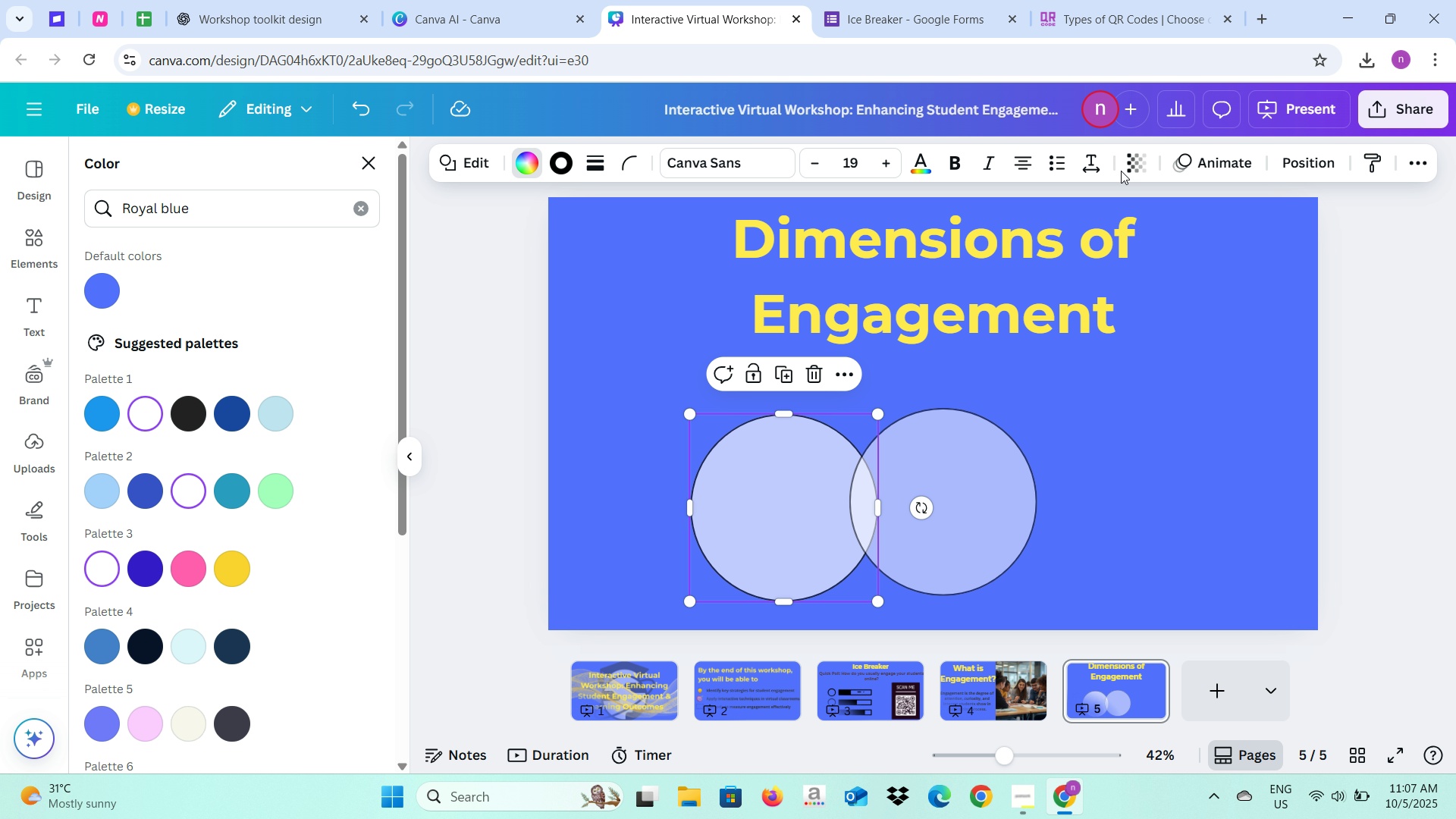 
left_click([1122, 168])
 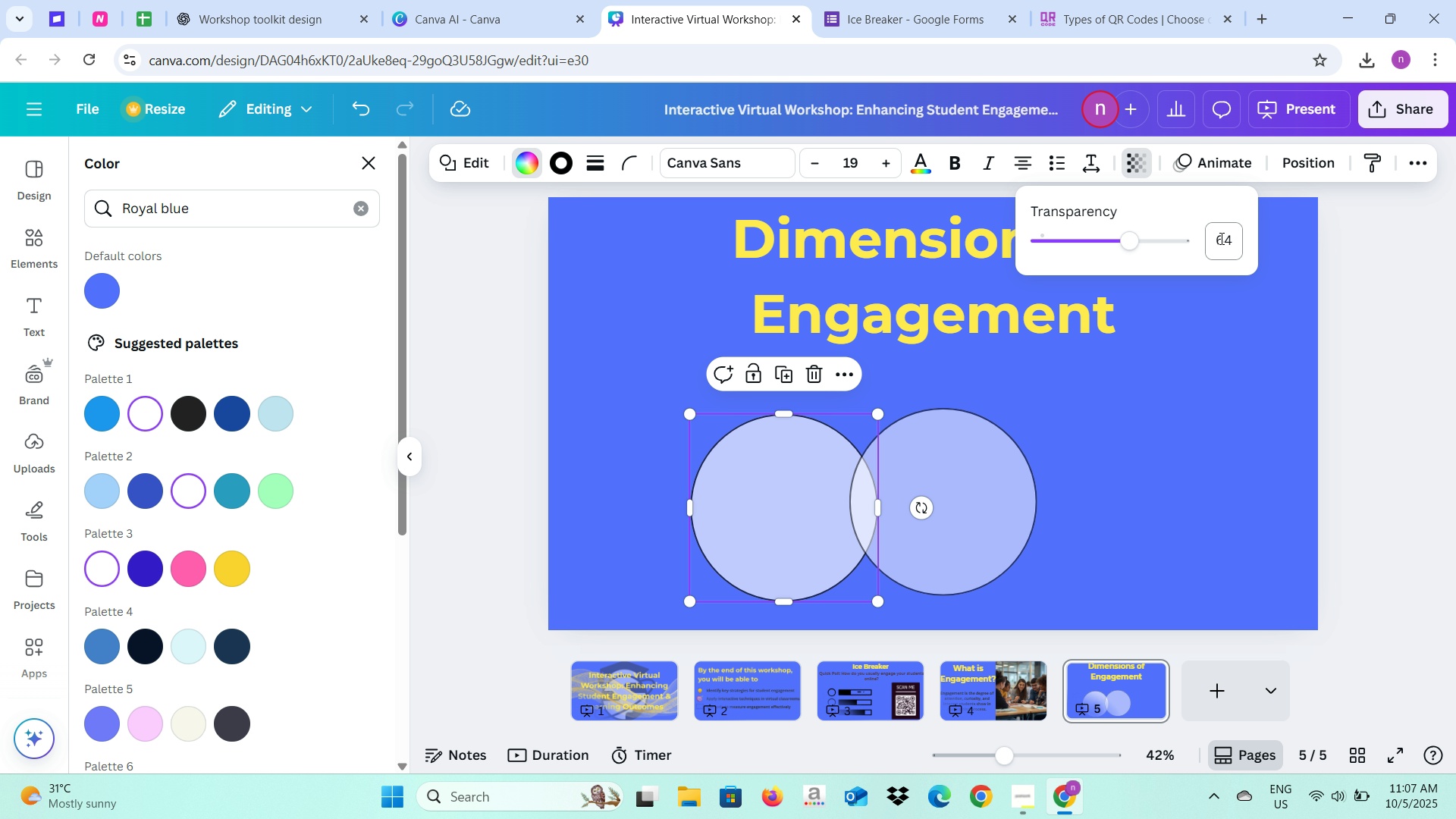 
left_click([1220, 238])
 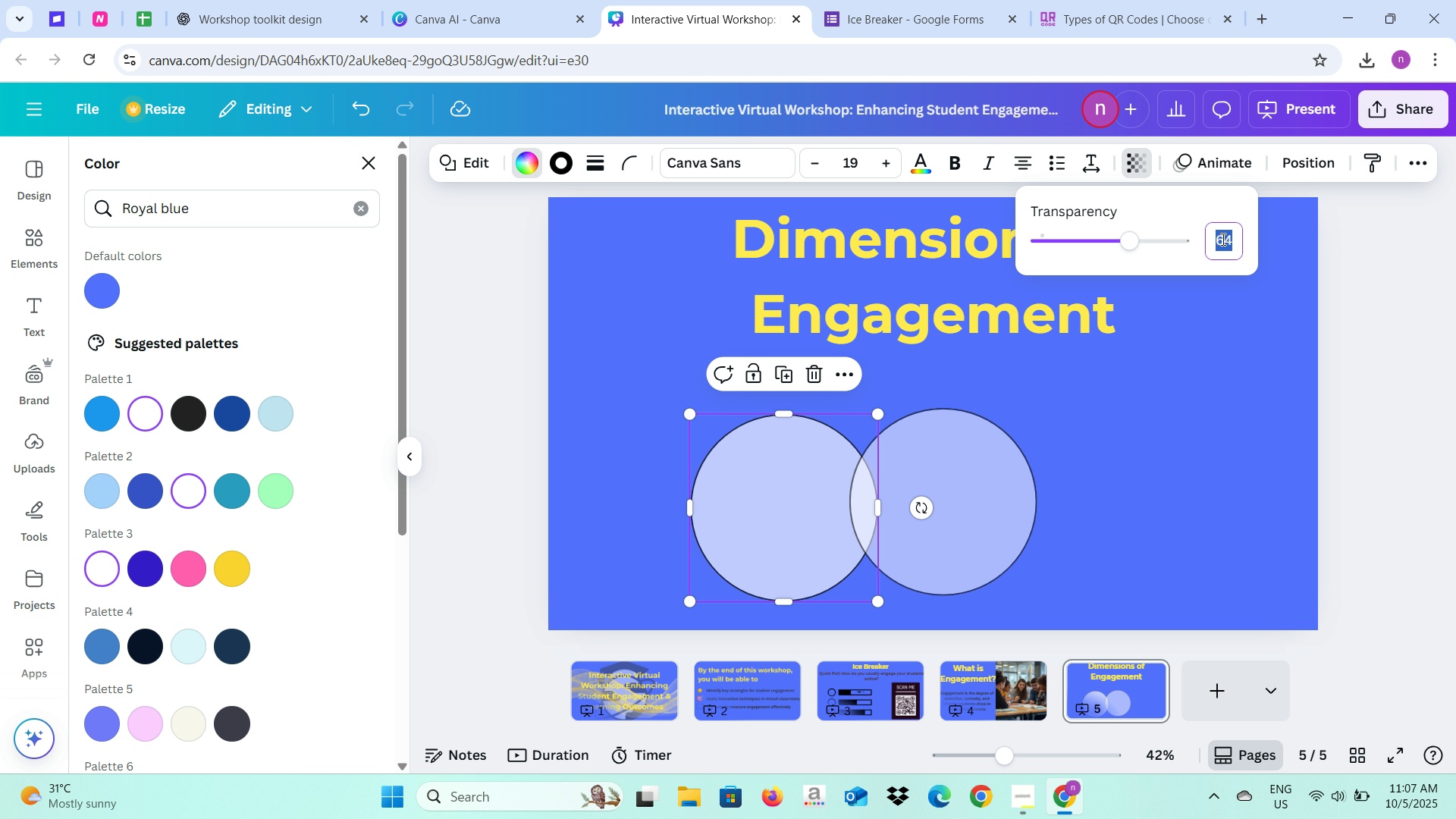 
type(52)
 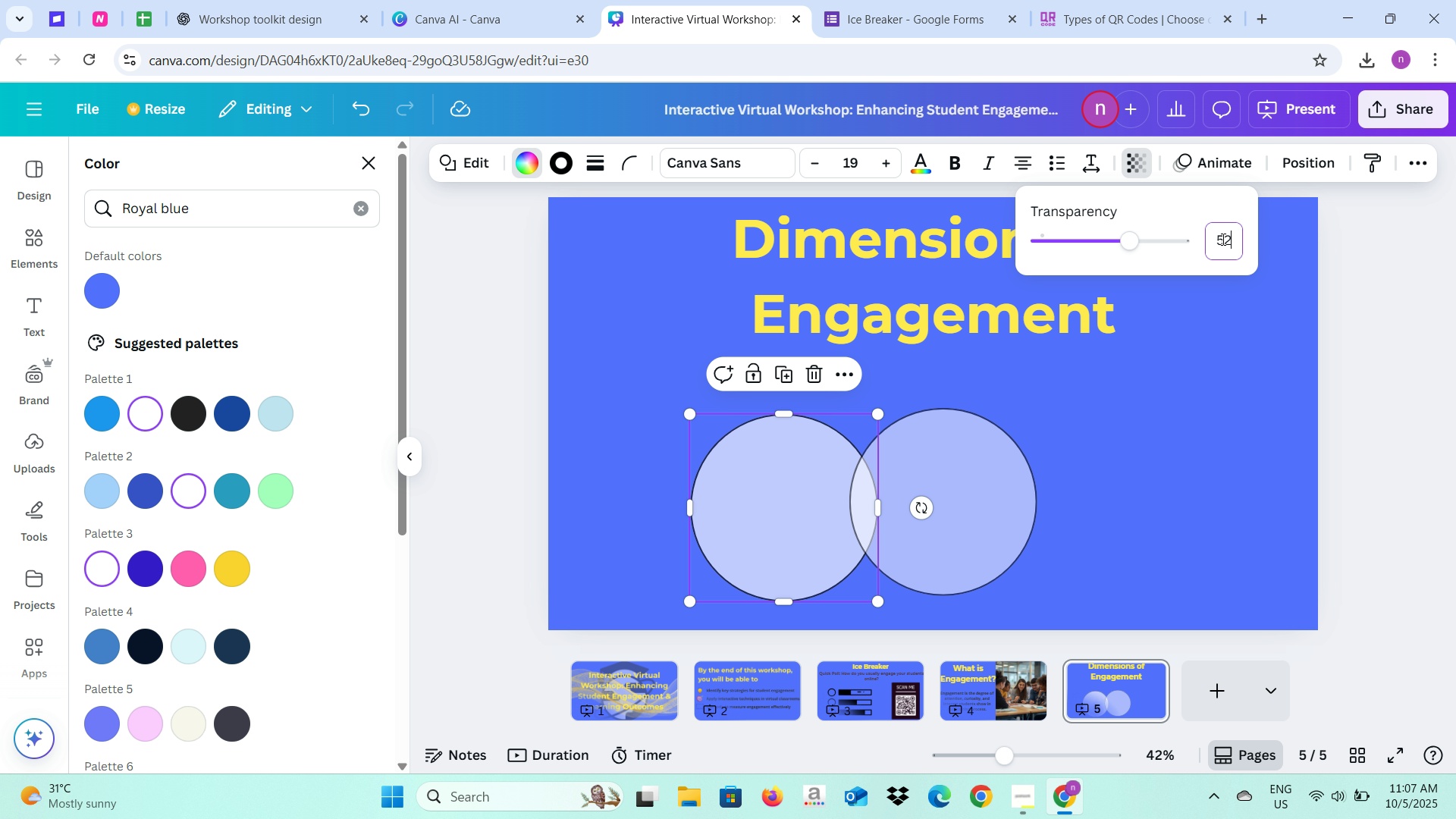 
key(Enter)
 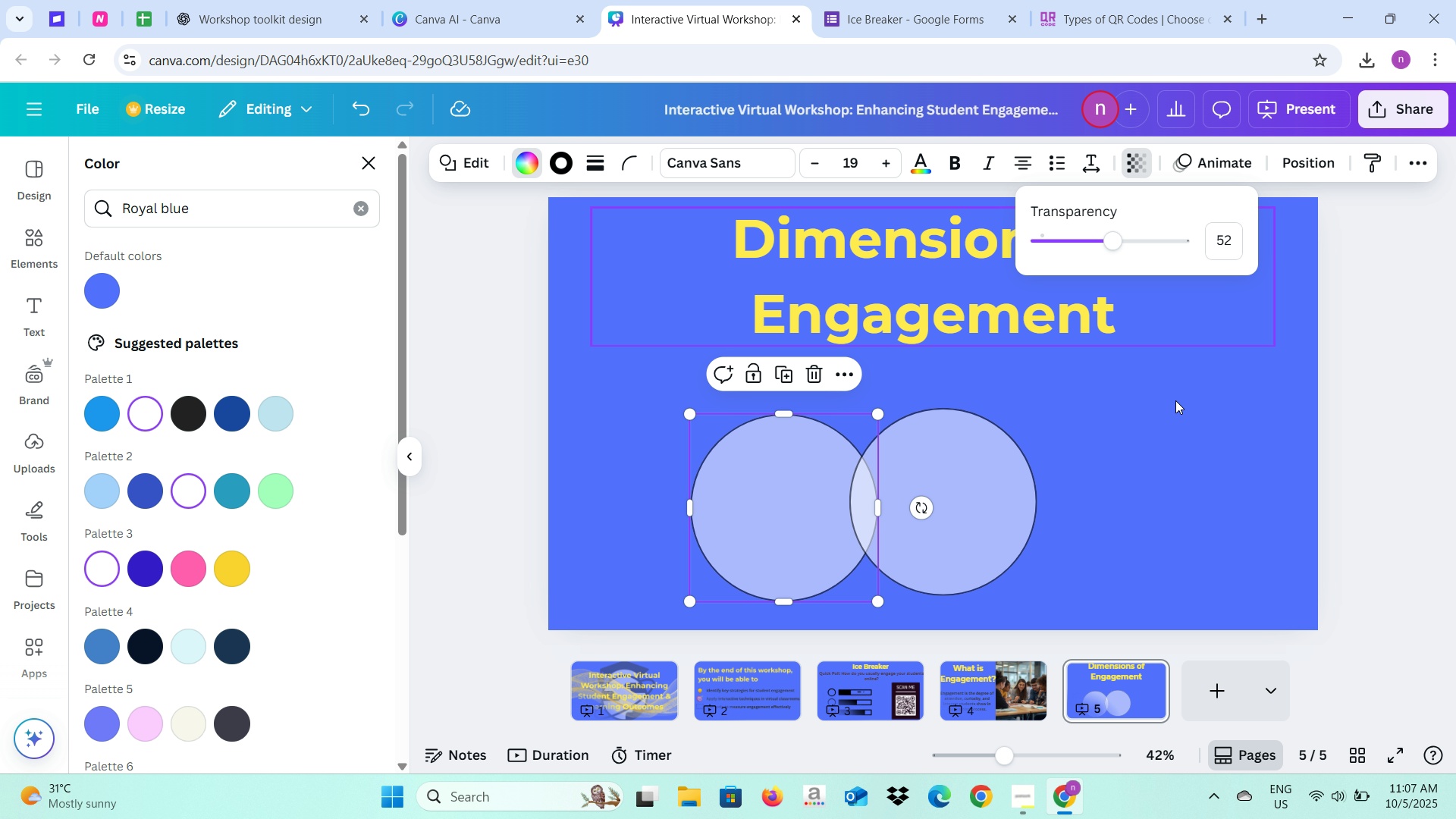 
left_click([1169, 450])
 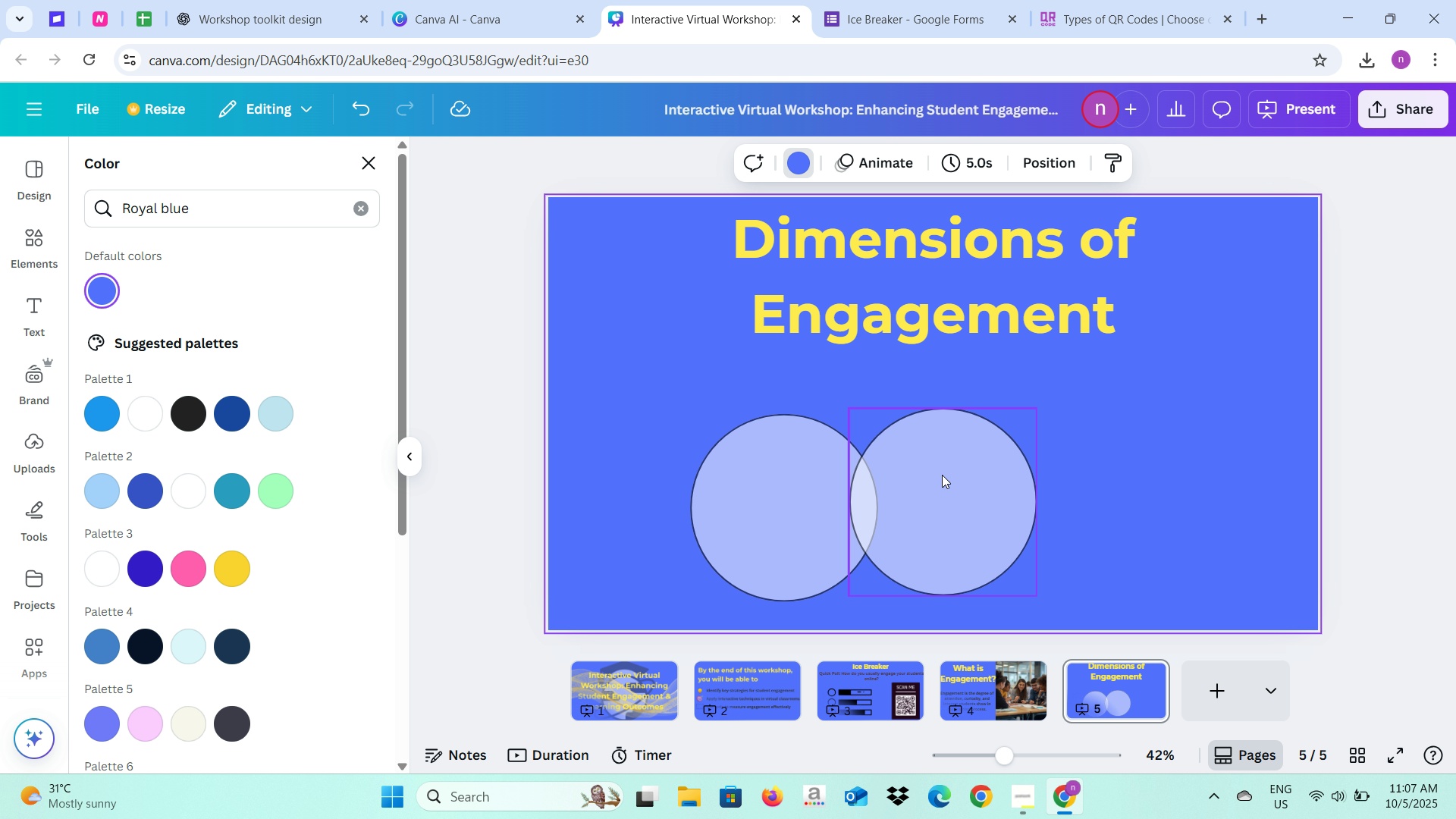 
left_click([942, 475])
 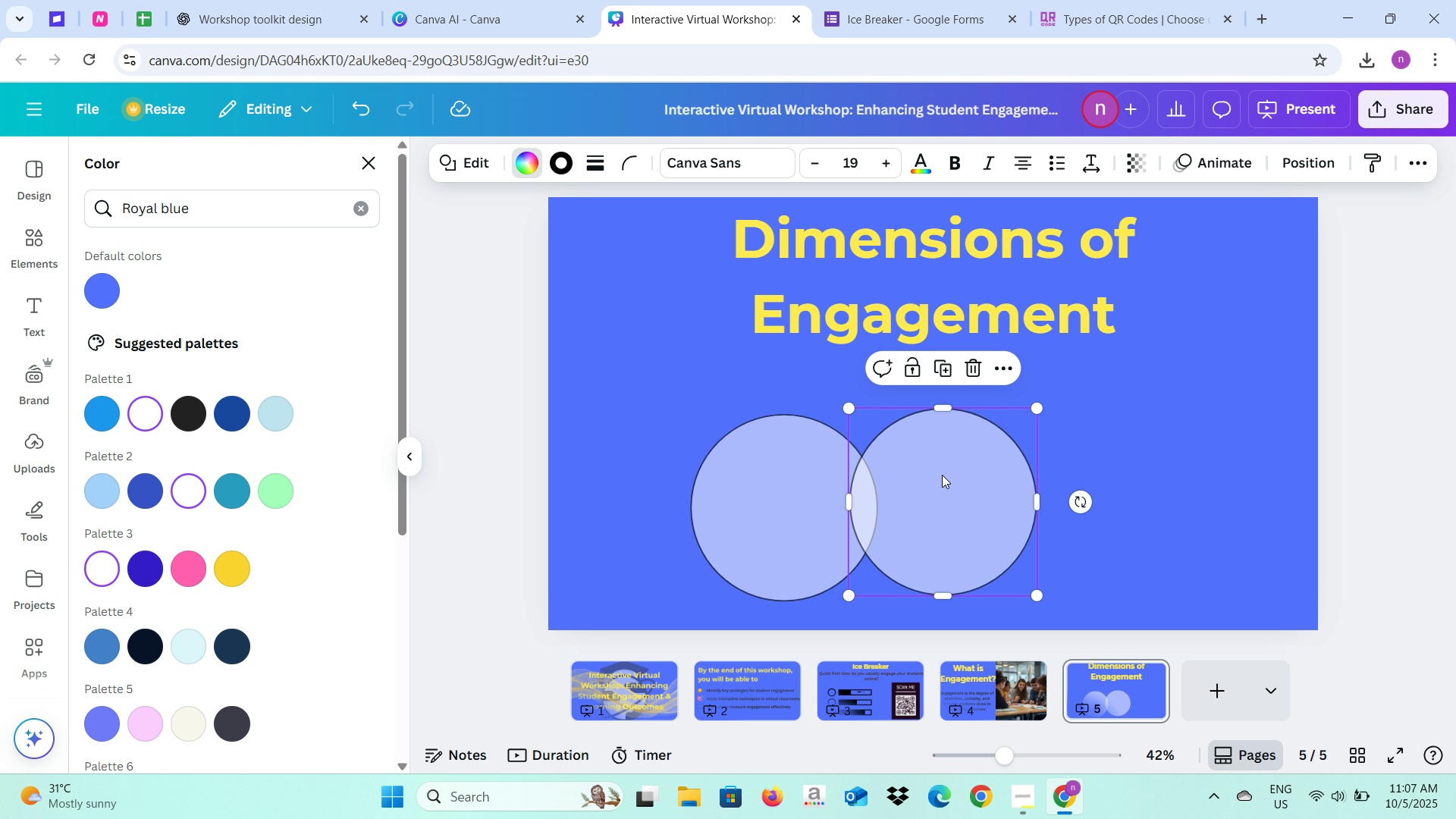 
key(Control+C)
 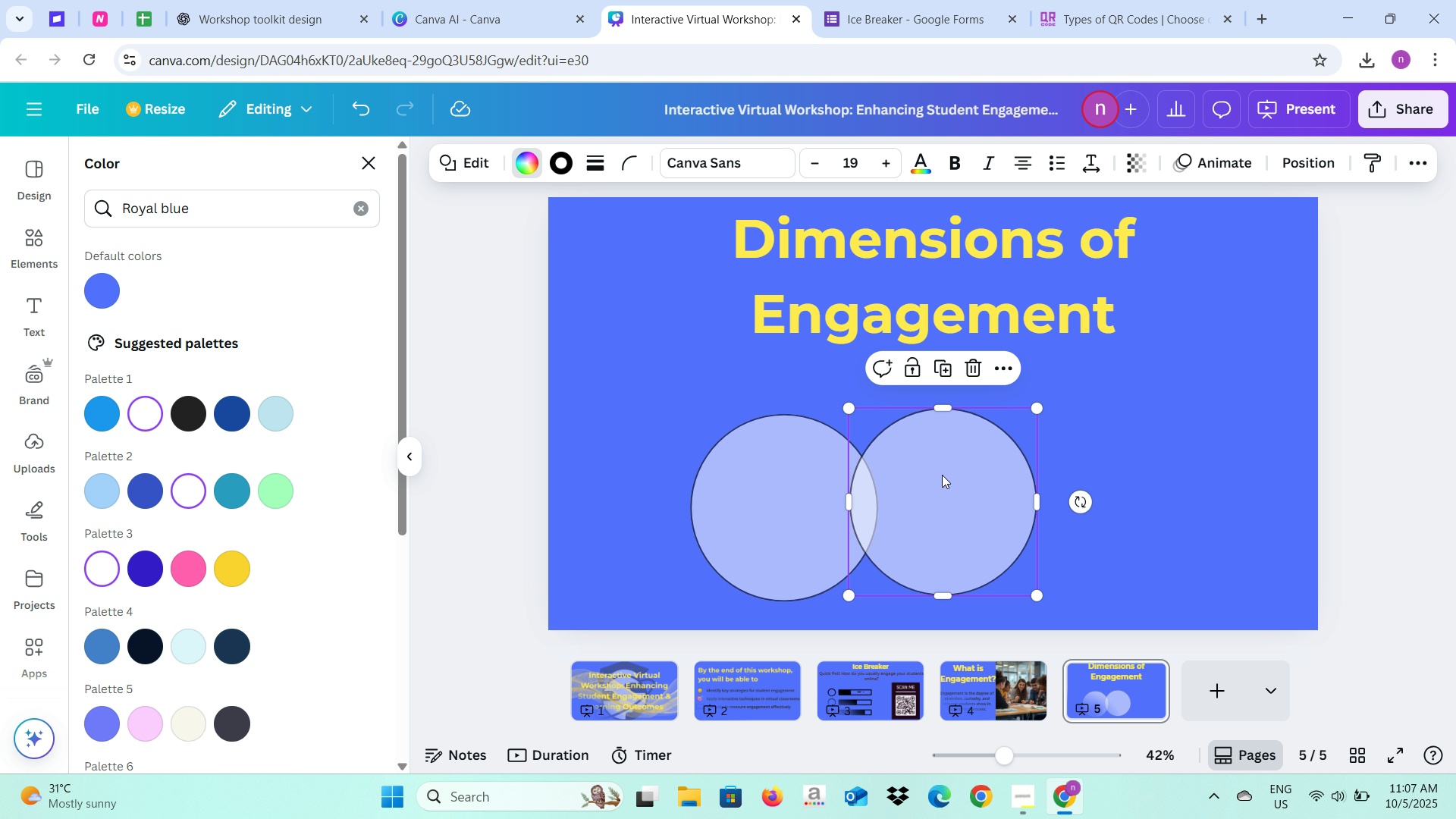 
key(V)
 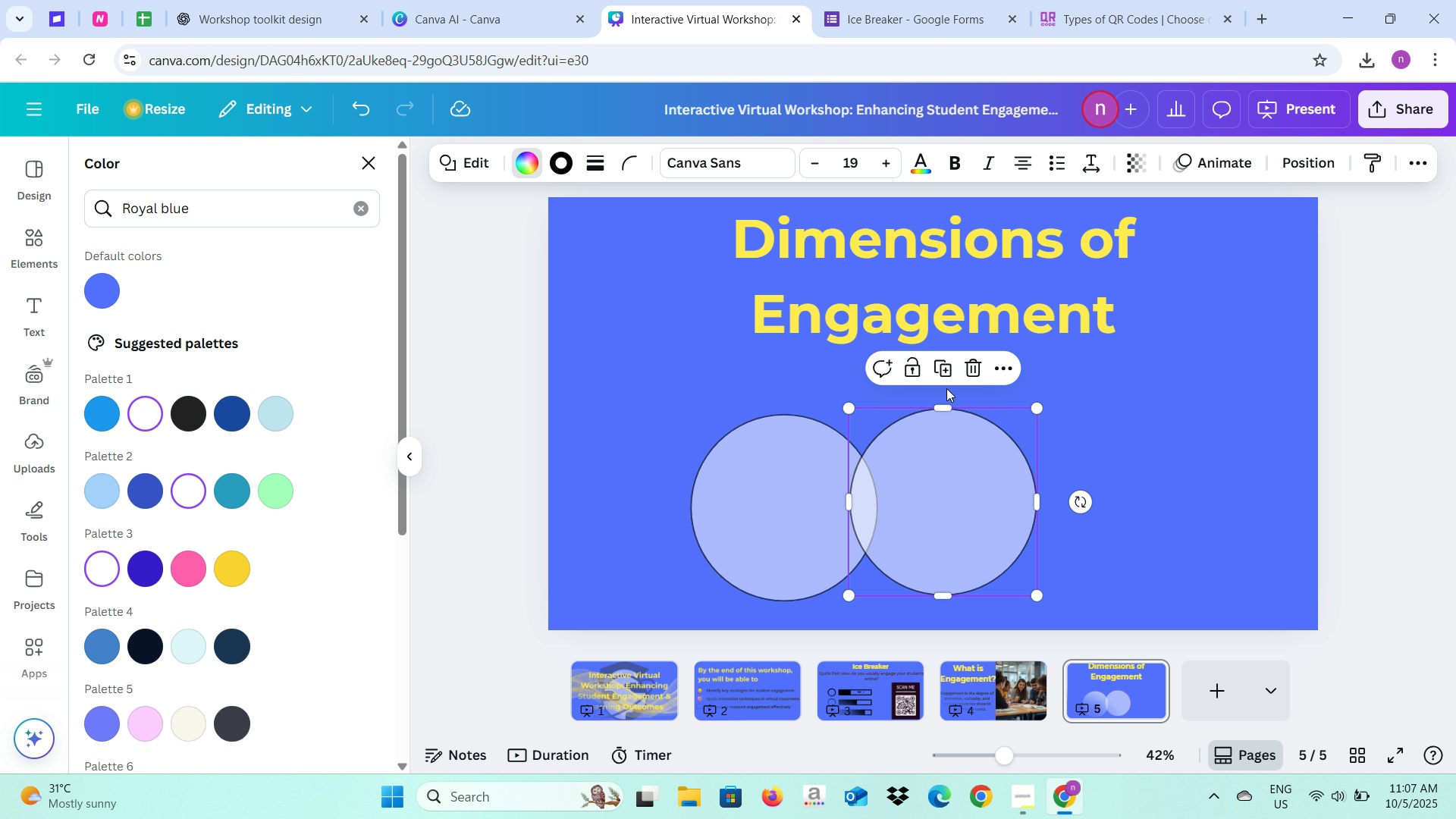 
left_click([946, 354])
 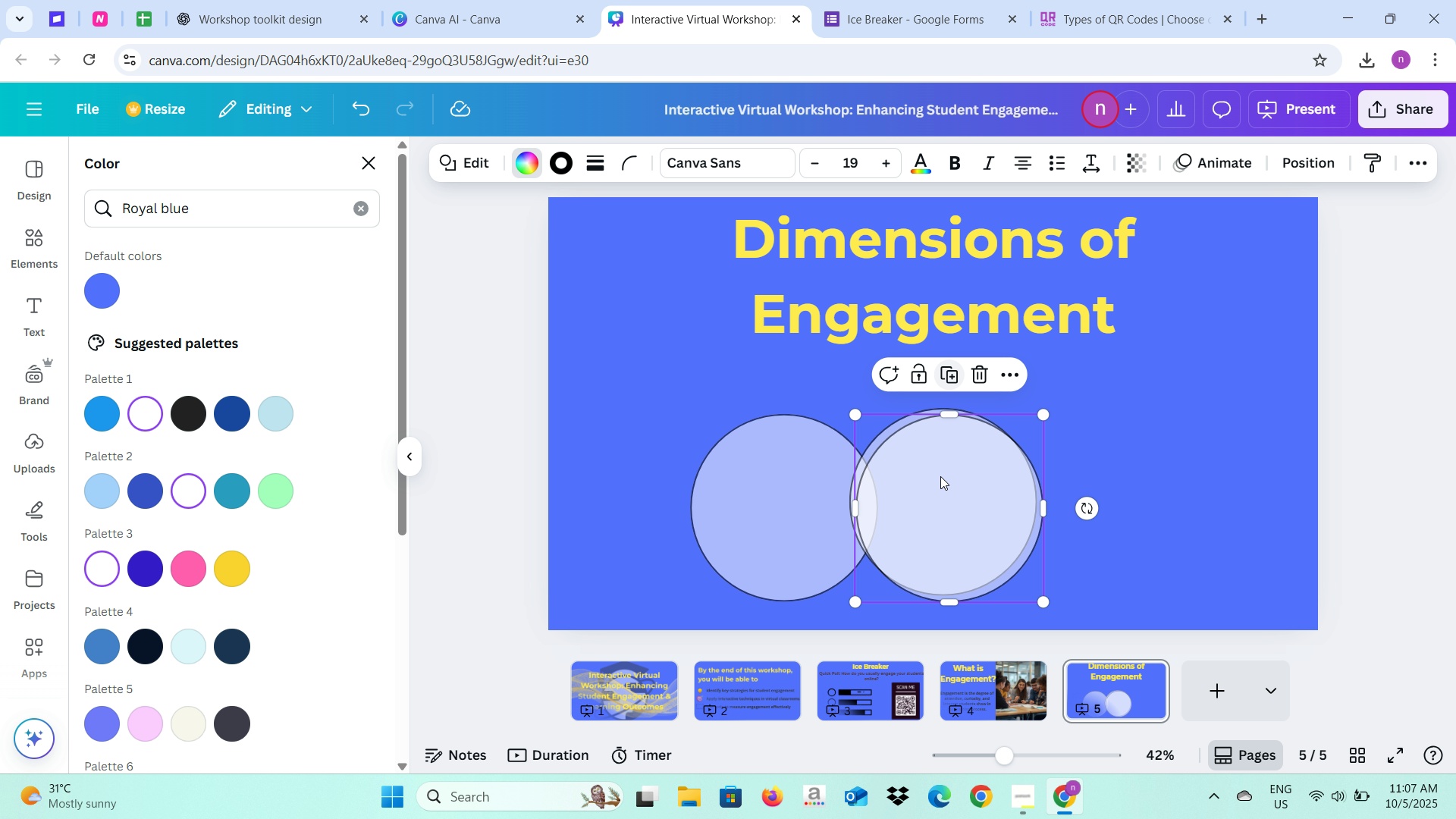 
left_click_drag(start_coordinate=[940, 480], to_coordinate=[849, 399])
 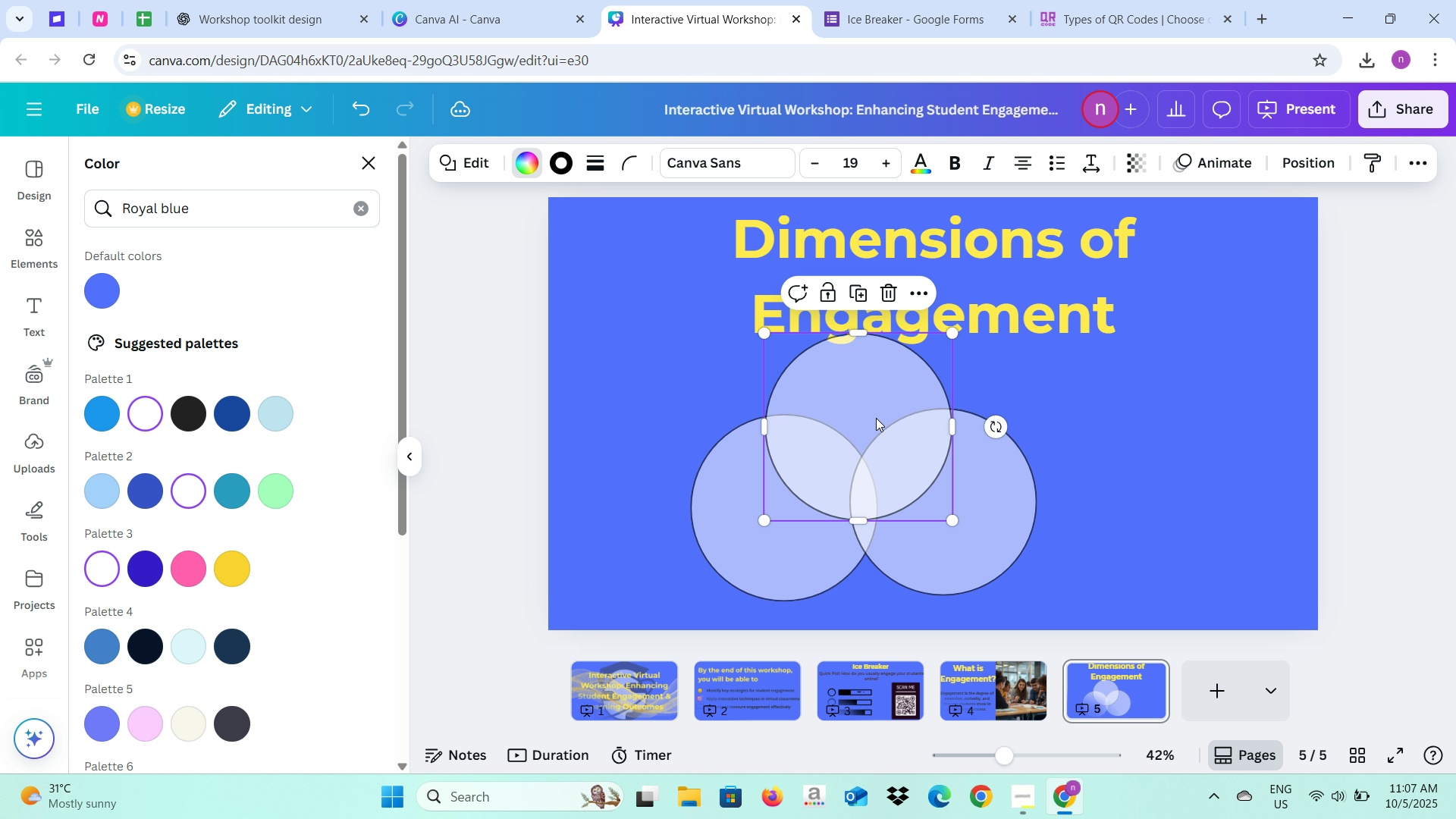 
left_click_drag(start_coordinate=[875, 419], to_coordinate=[872, 400])
 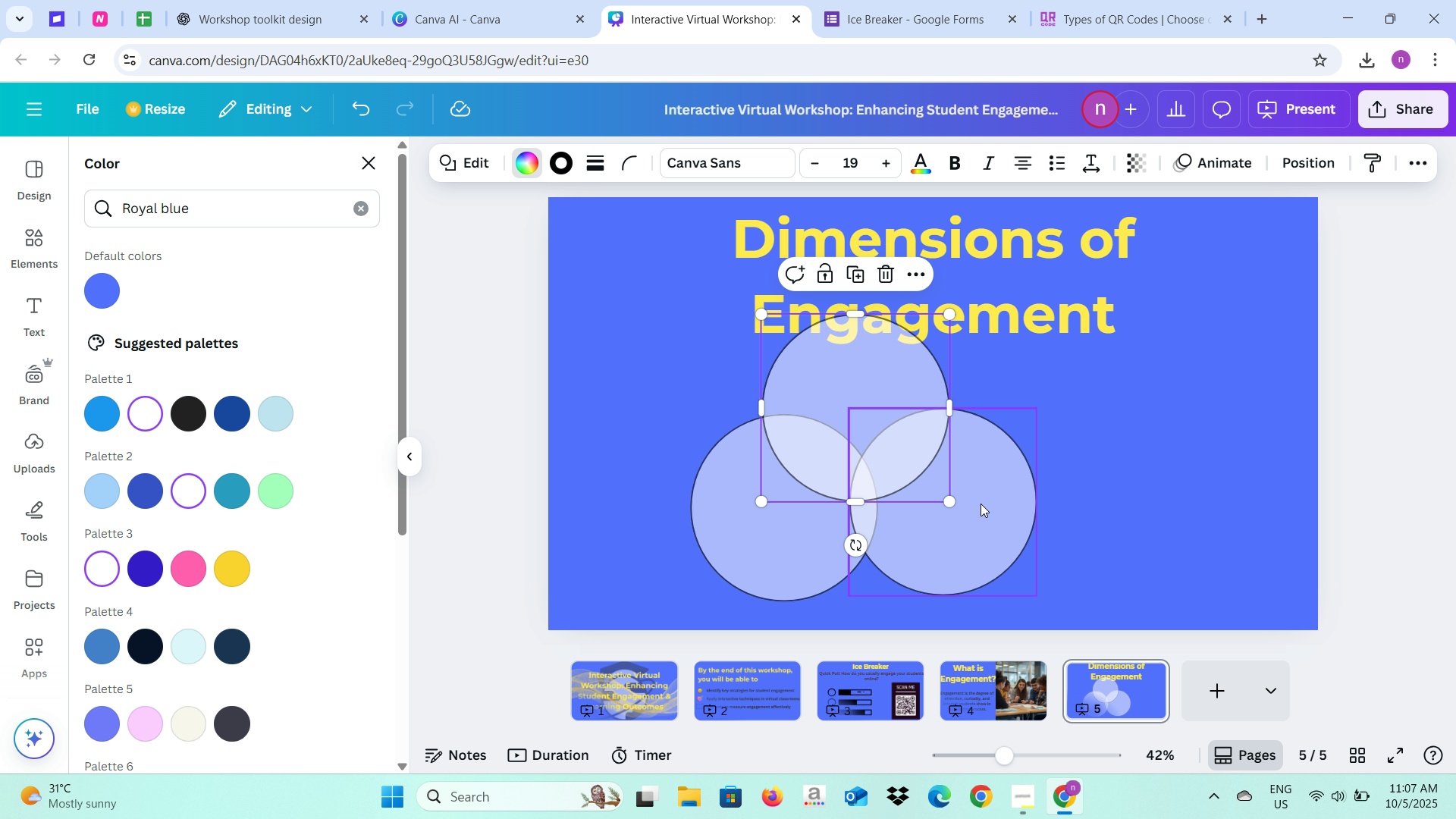 
left_click_drag(start_coordinate=[981, 510], to_coordinate=[957, 513])
 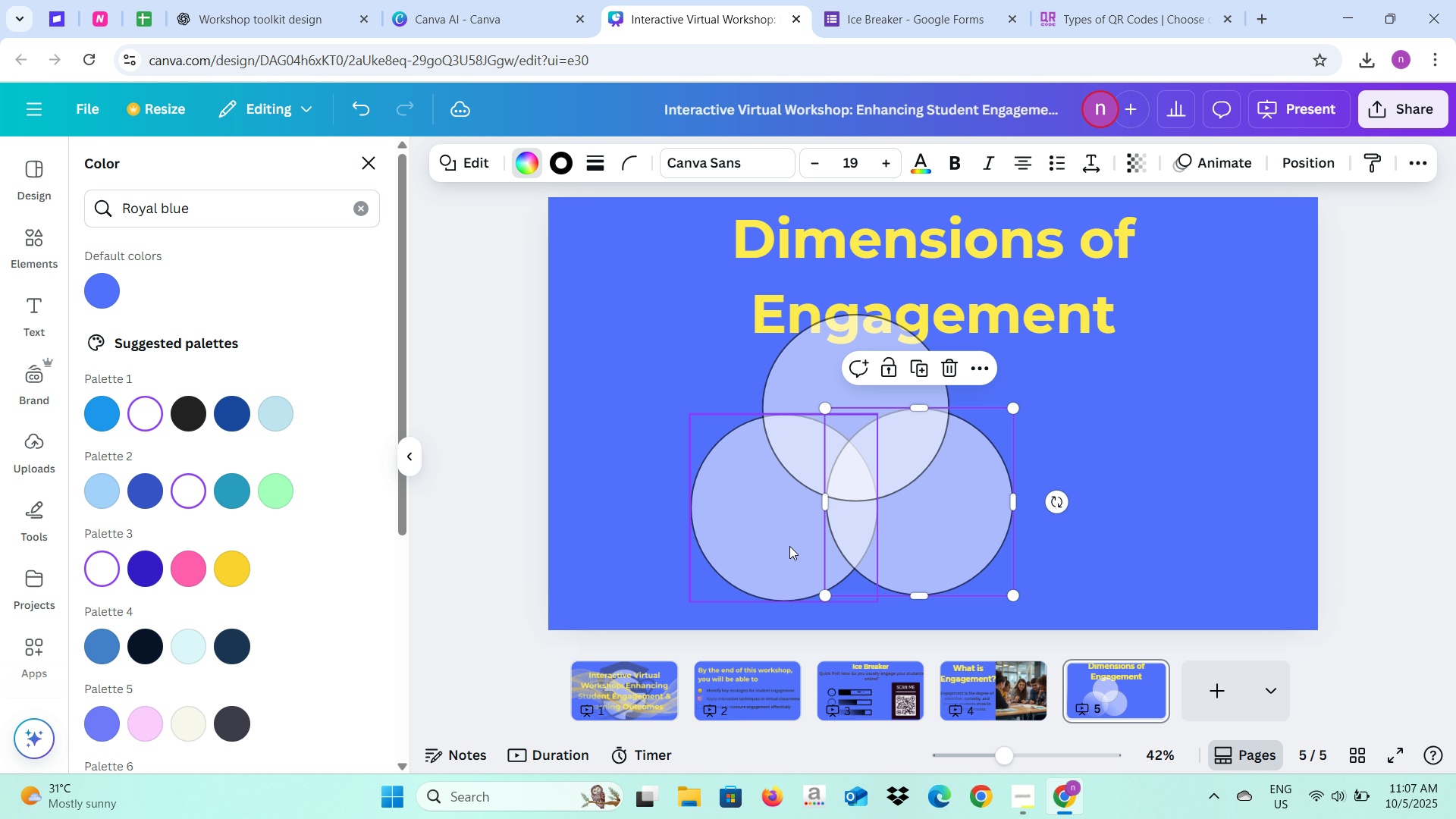 
left_click_drag(start_coordinate=[786, 547], to_coordinate=[794, 544])
 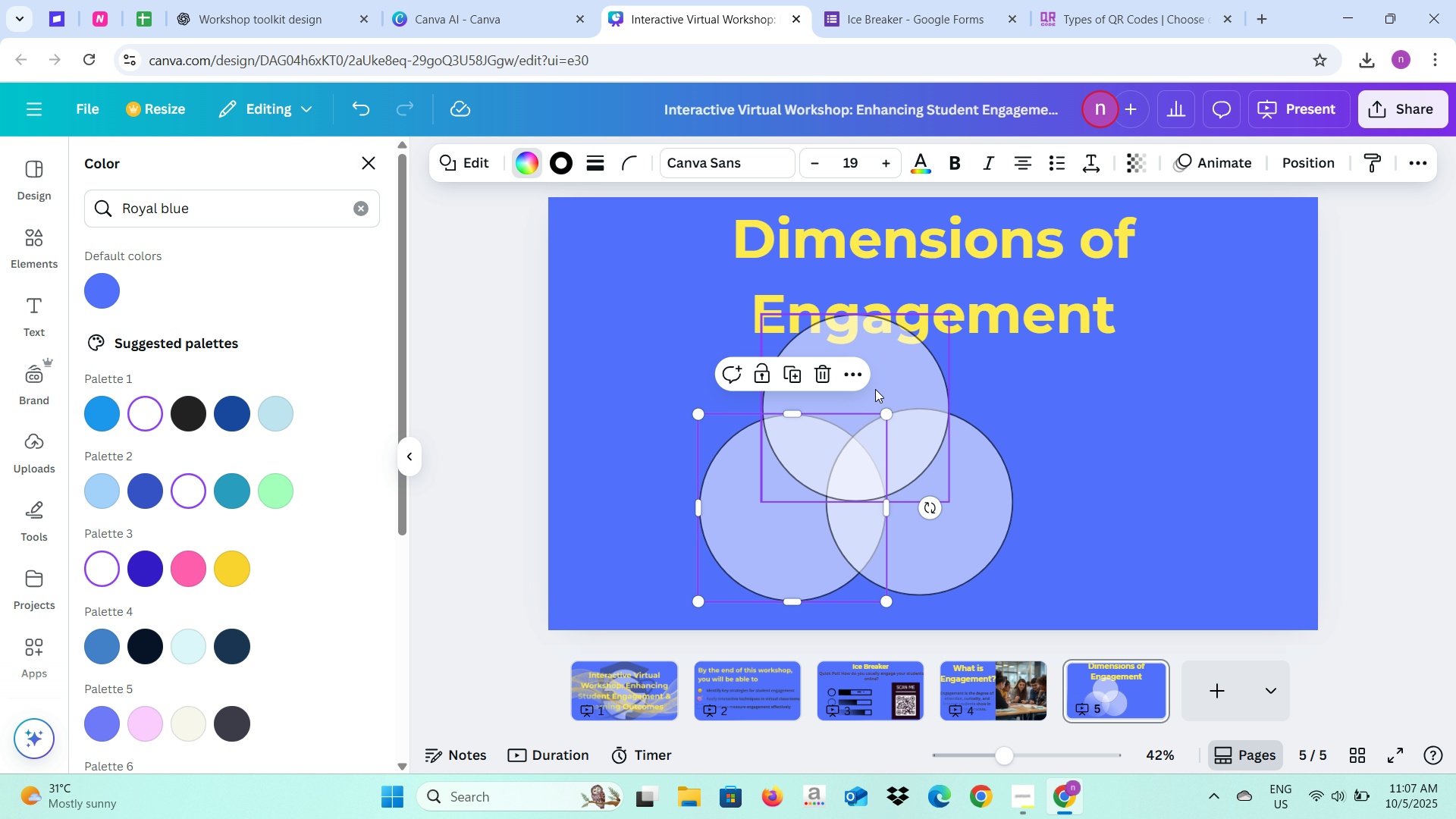 
hold_key(key=ControlLeft, duration=0.41)
 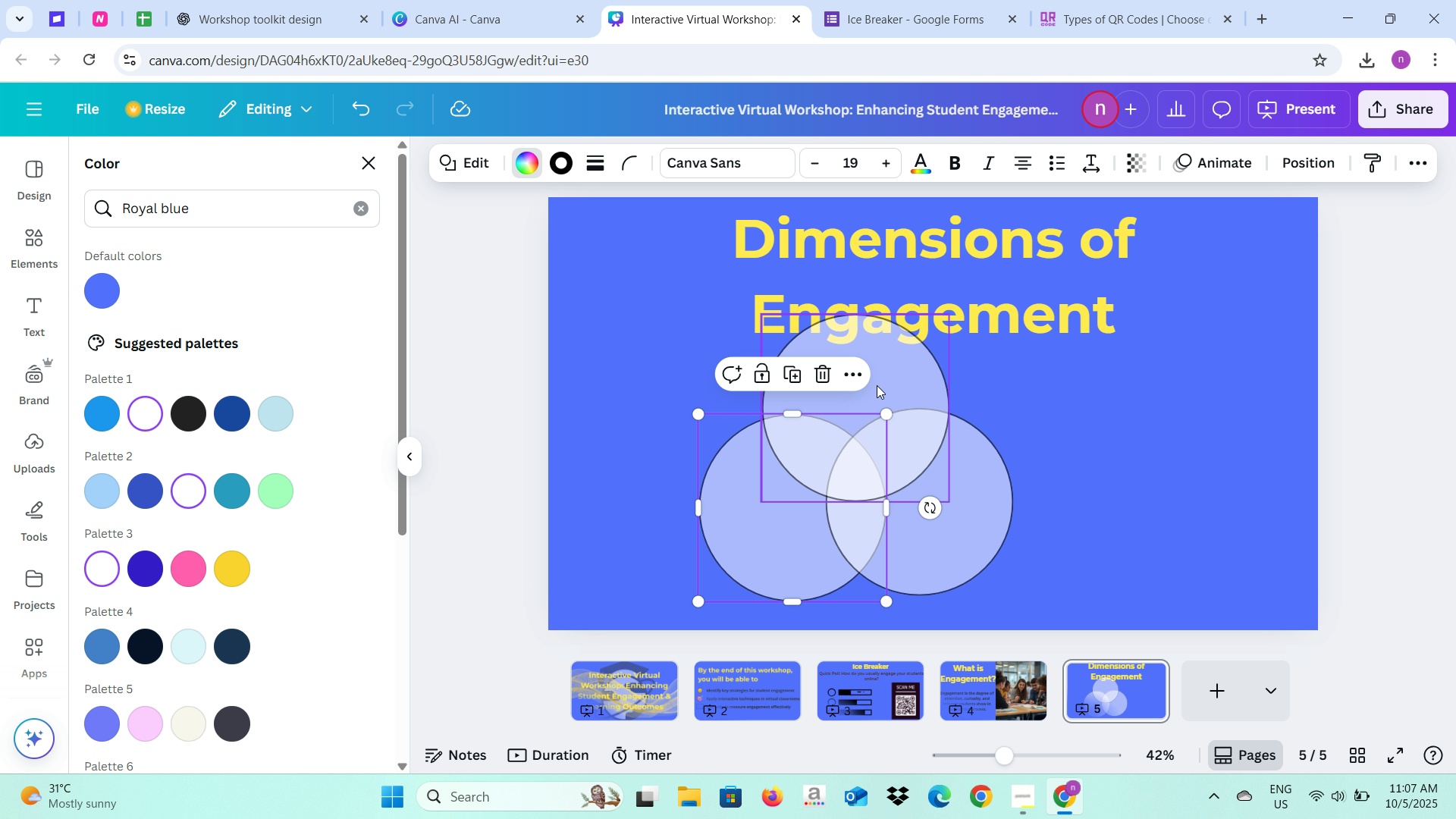 
hold_key(key=ShiftLeft, duration=1.2)
left_click([877, 385])
 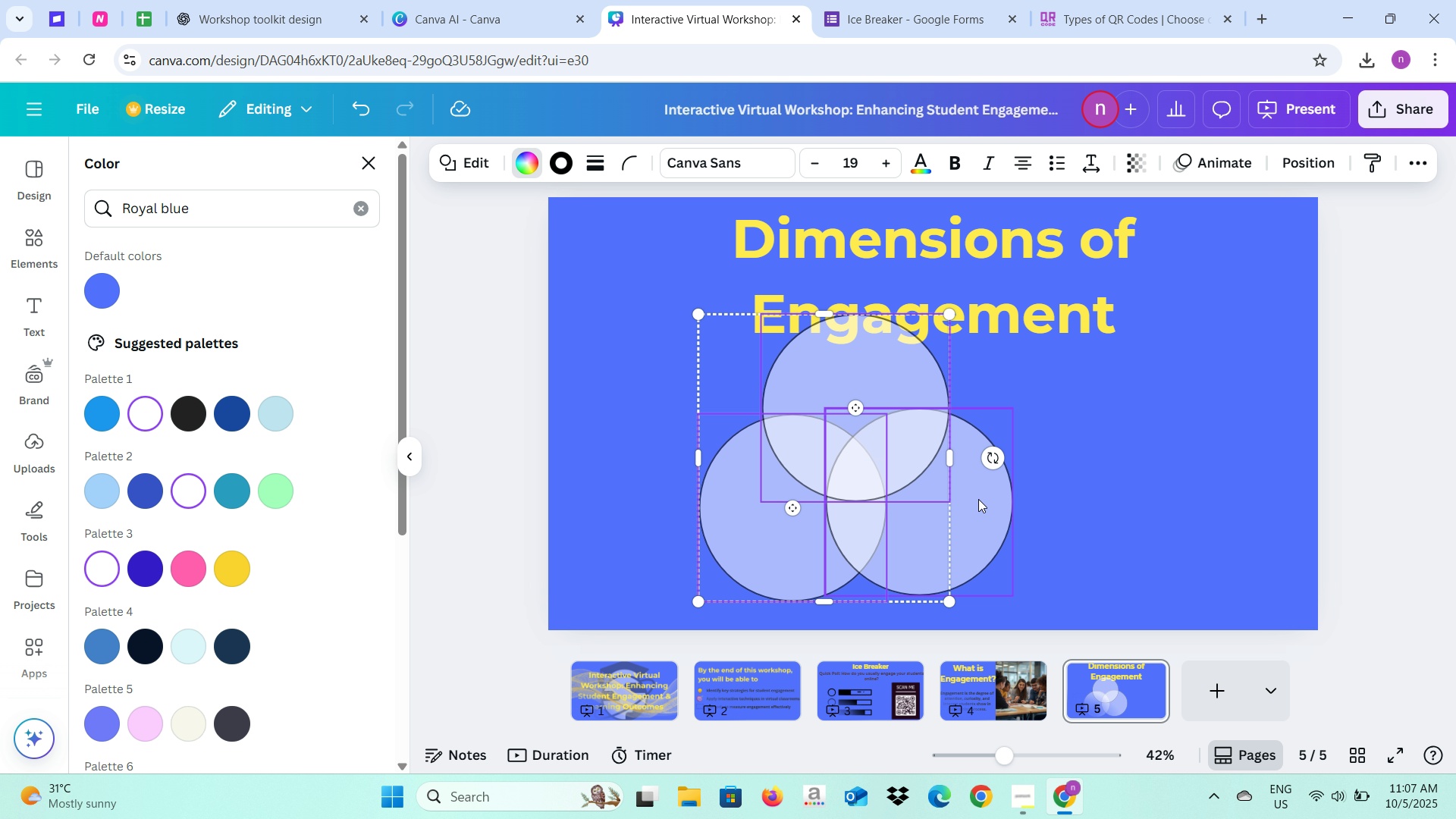 
left_click([978, 499])
 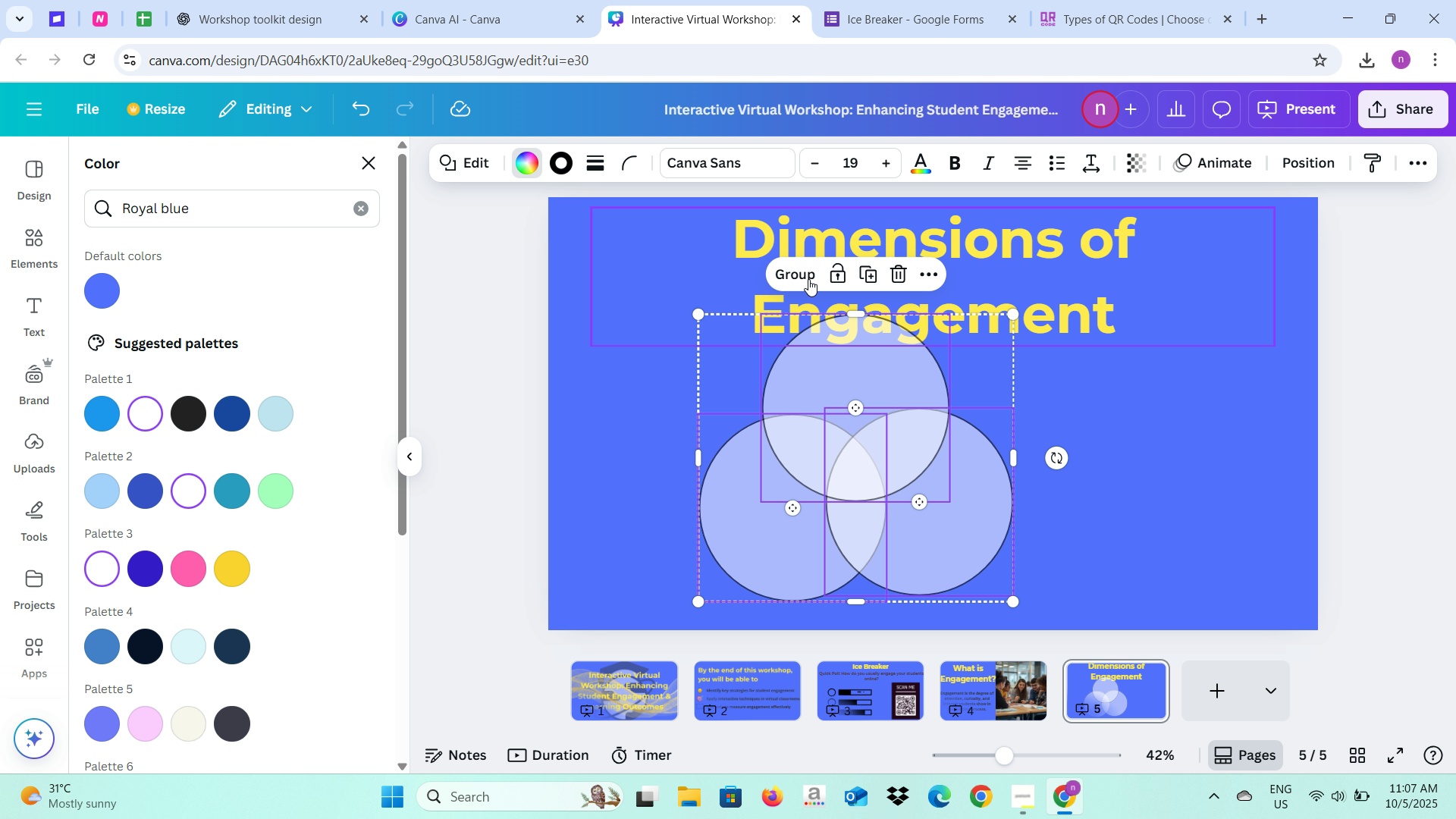 
left_click([805, 275])
 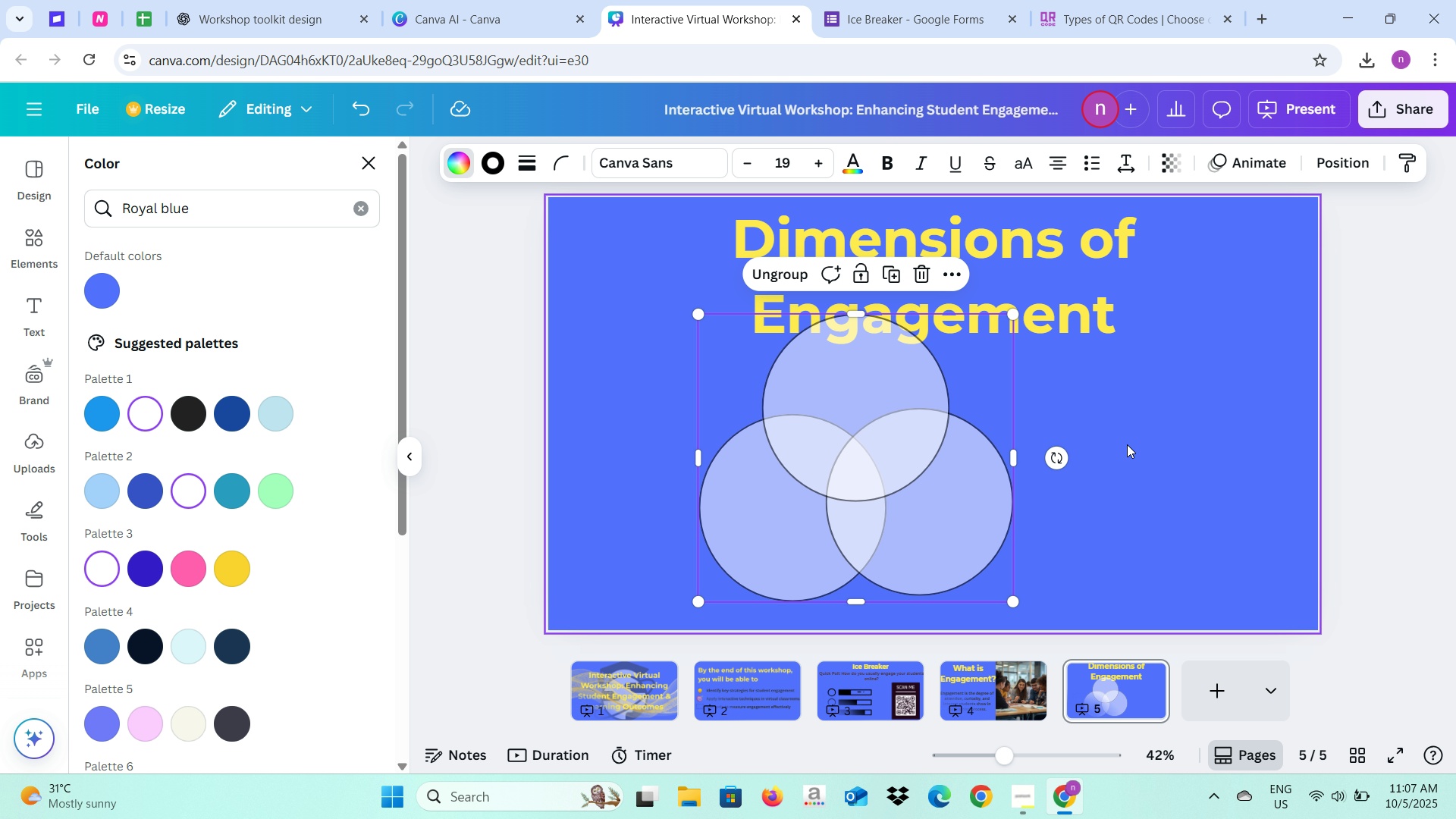 
left_click([1127, 444])
 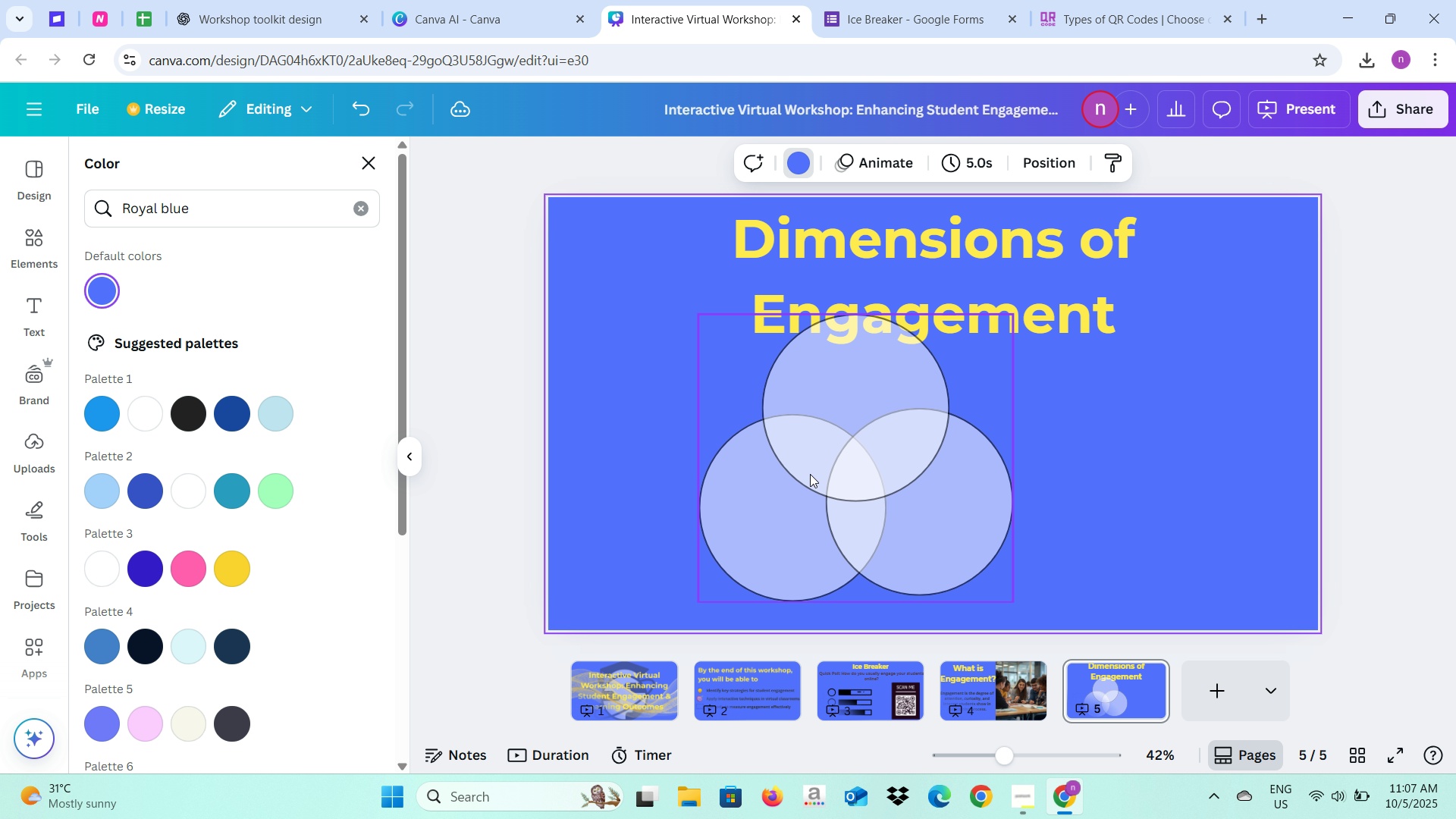 
left_click([810, 474])
 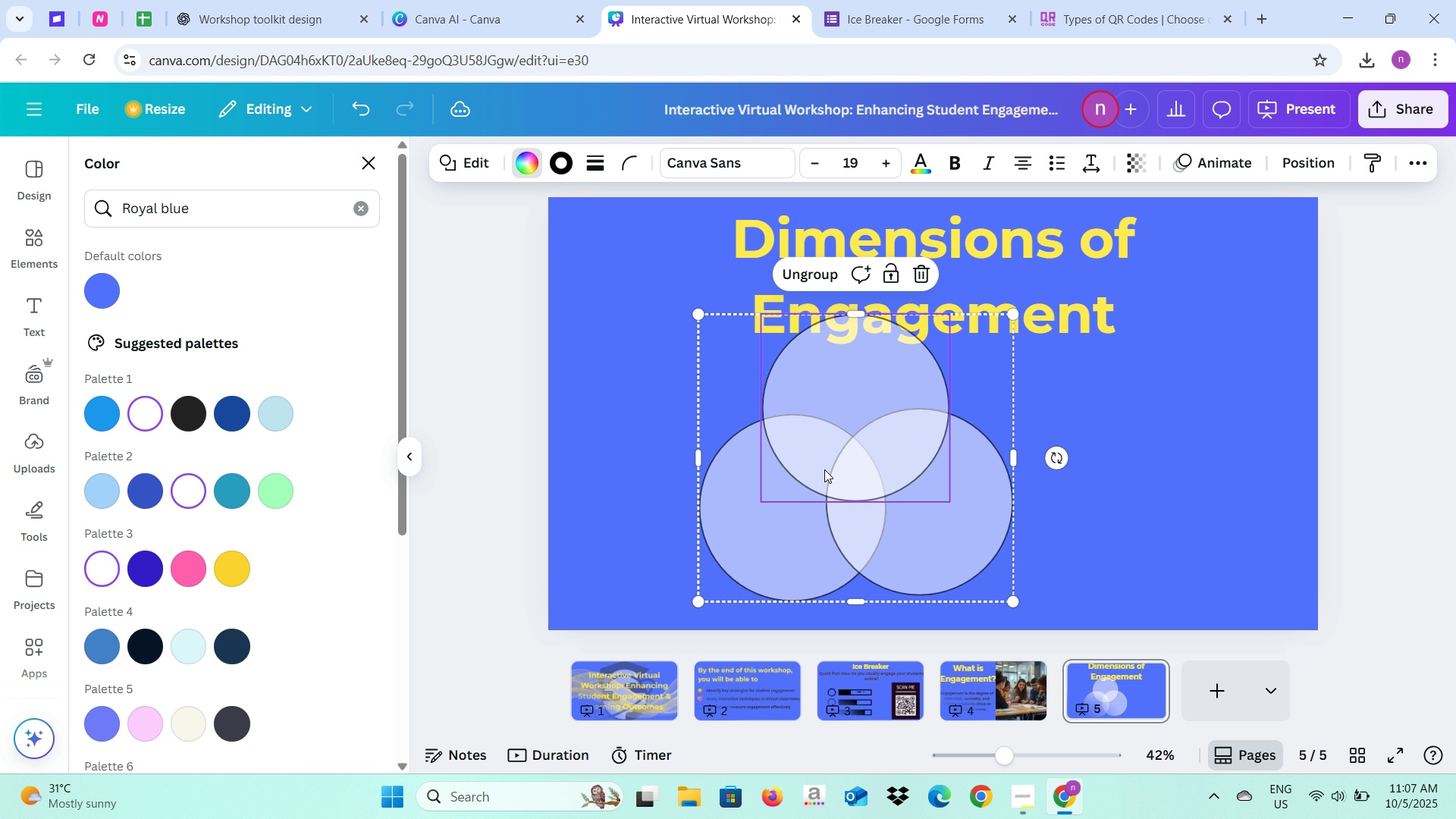 
left_click_drag(start_coordinate=[826, 470], to_coordinate=[866, 492])
 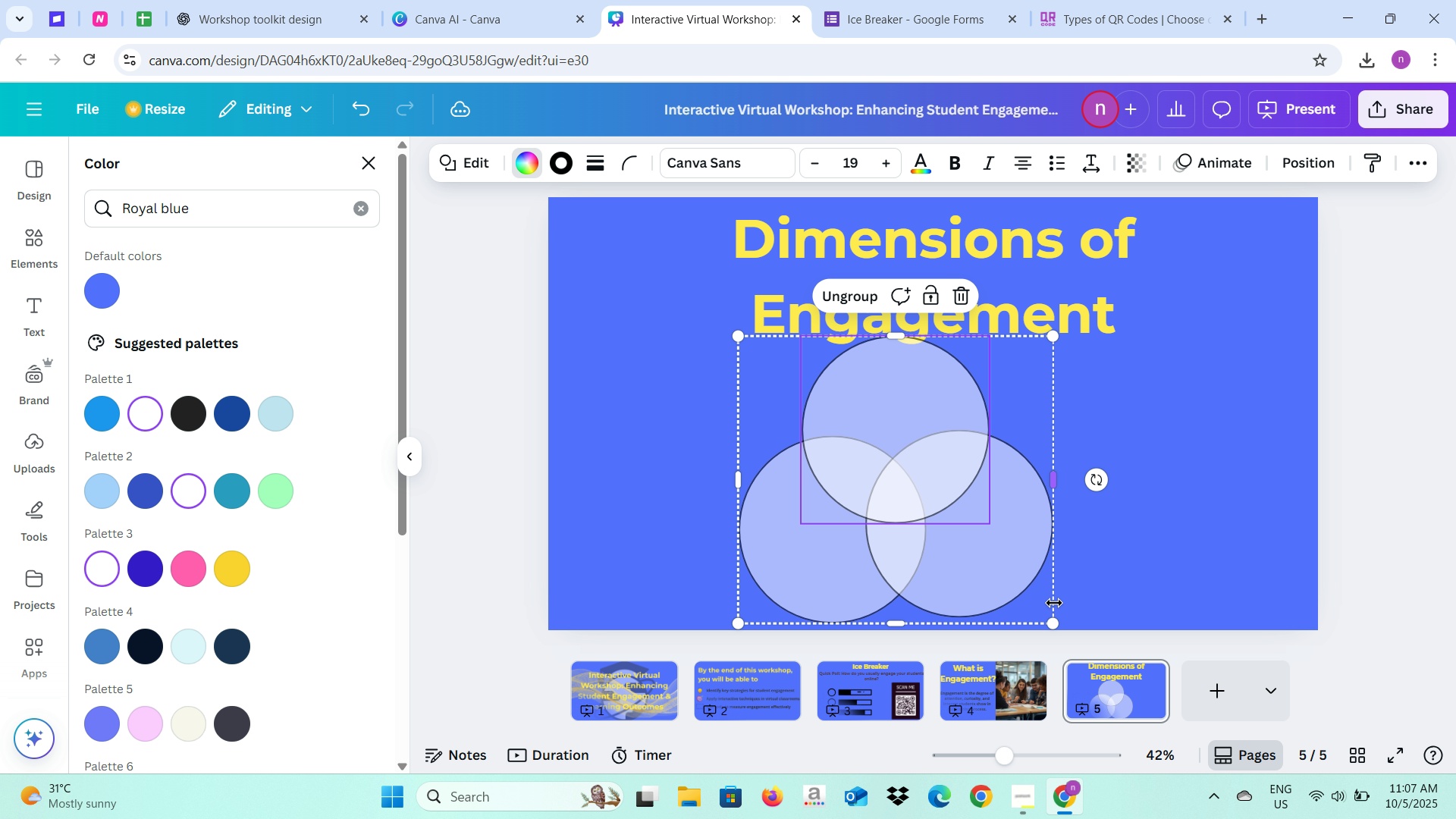 
left_click_drag(start_coordinate=[982, 557], to_coordinate=[974, 533])
 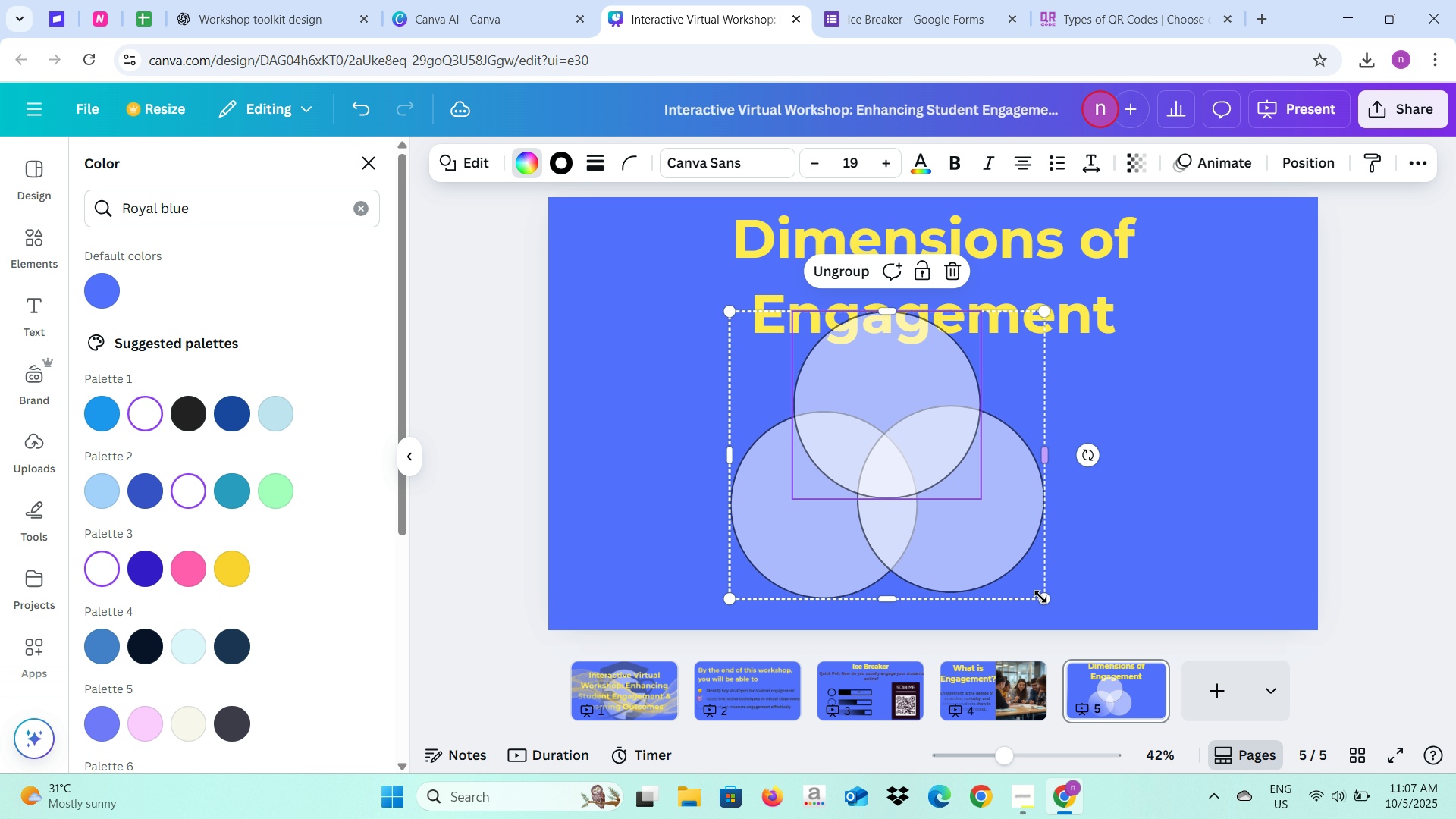 
left_click_drag(start_coordinate=[1040, 597], to_coordinate=[1121, 620])
 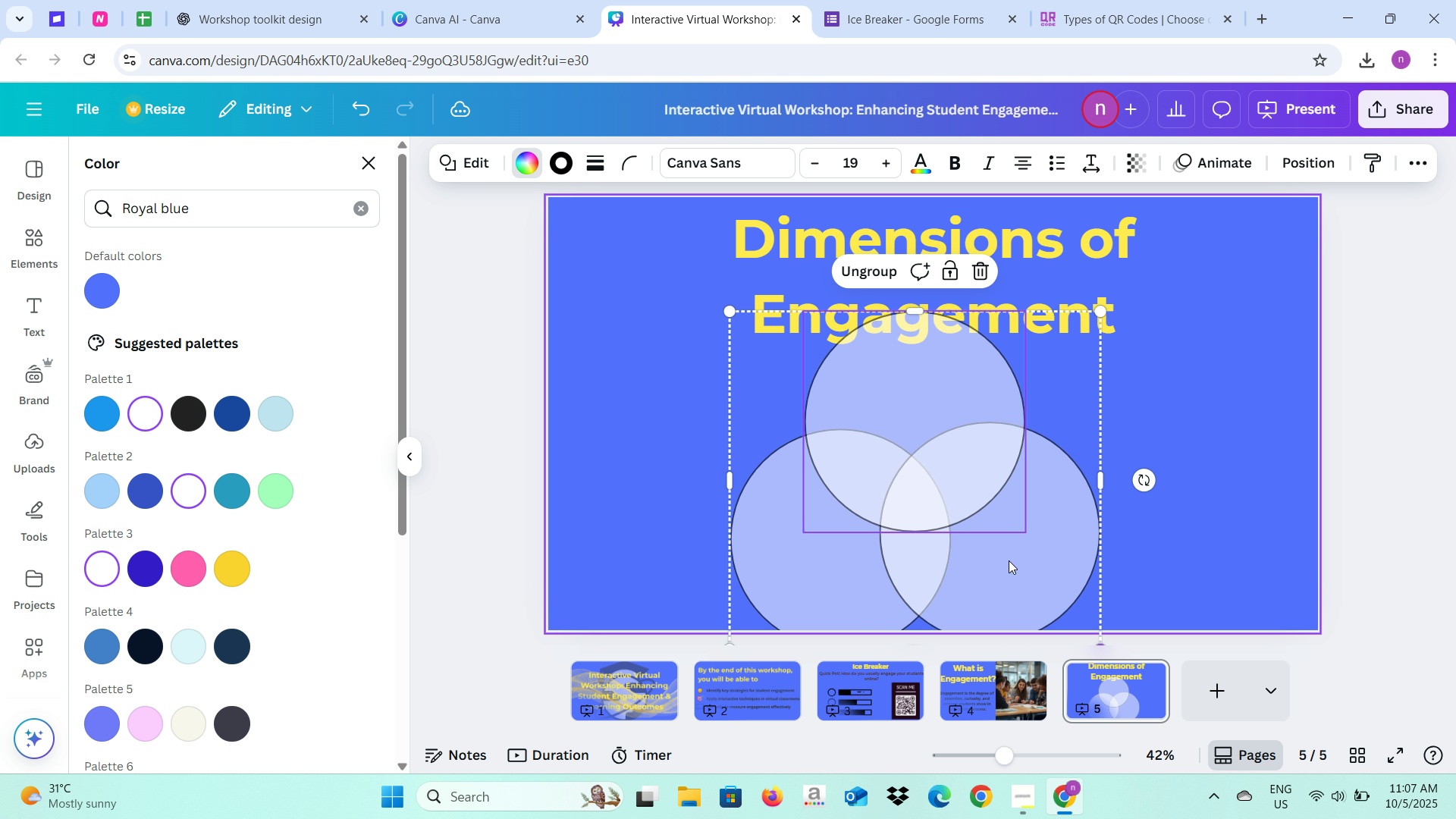 
left_click_drag(start_coordinate=[1006, 560], to_coordinate=[997, 552])
 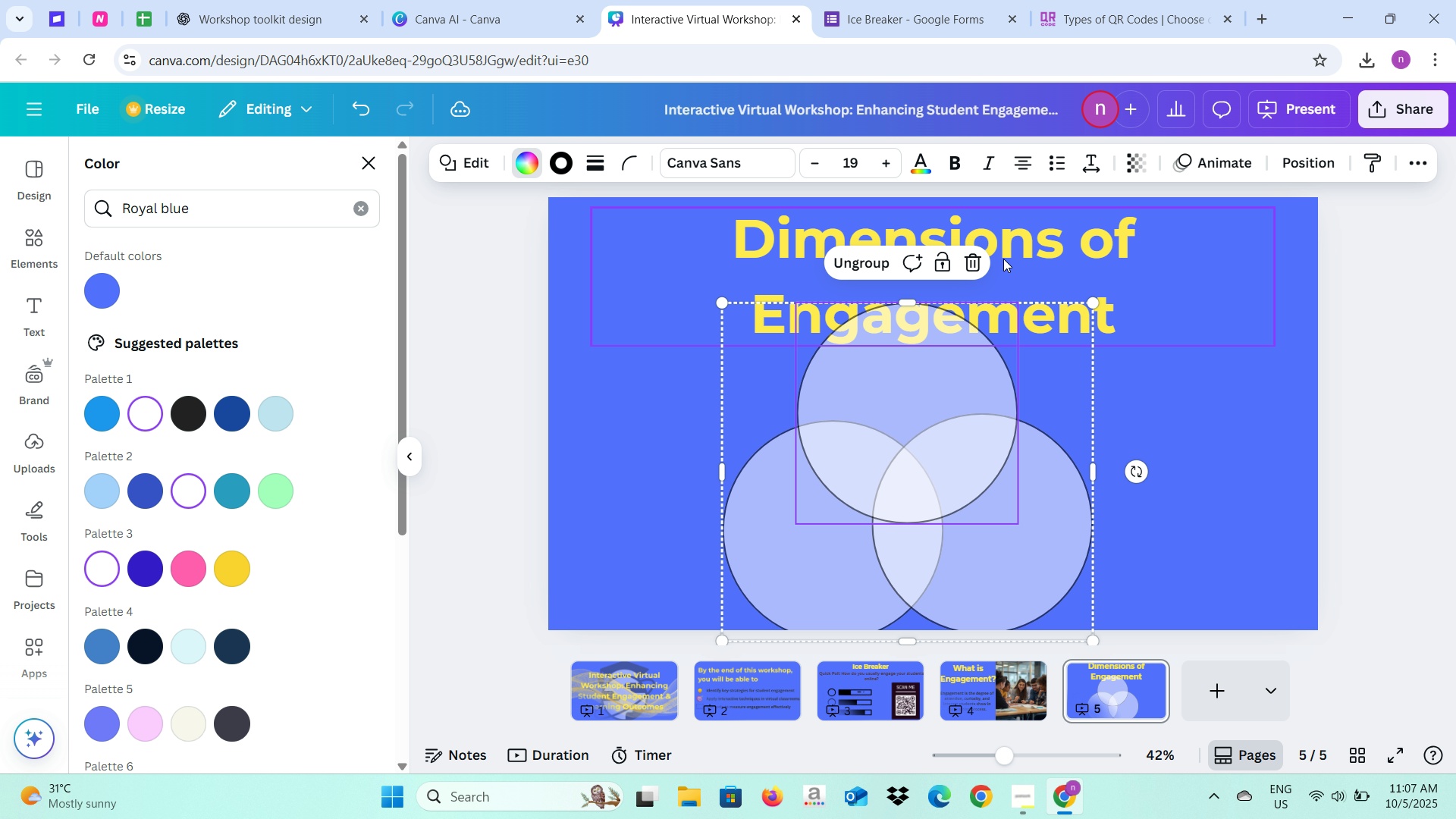 
left_click([1003, 259])
 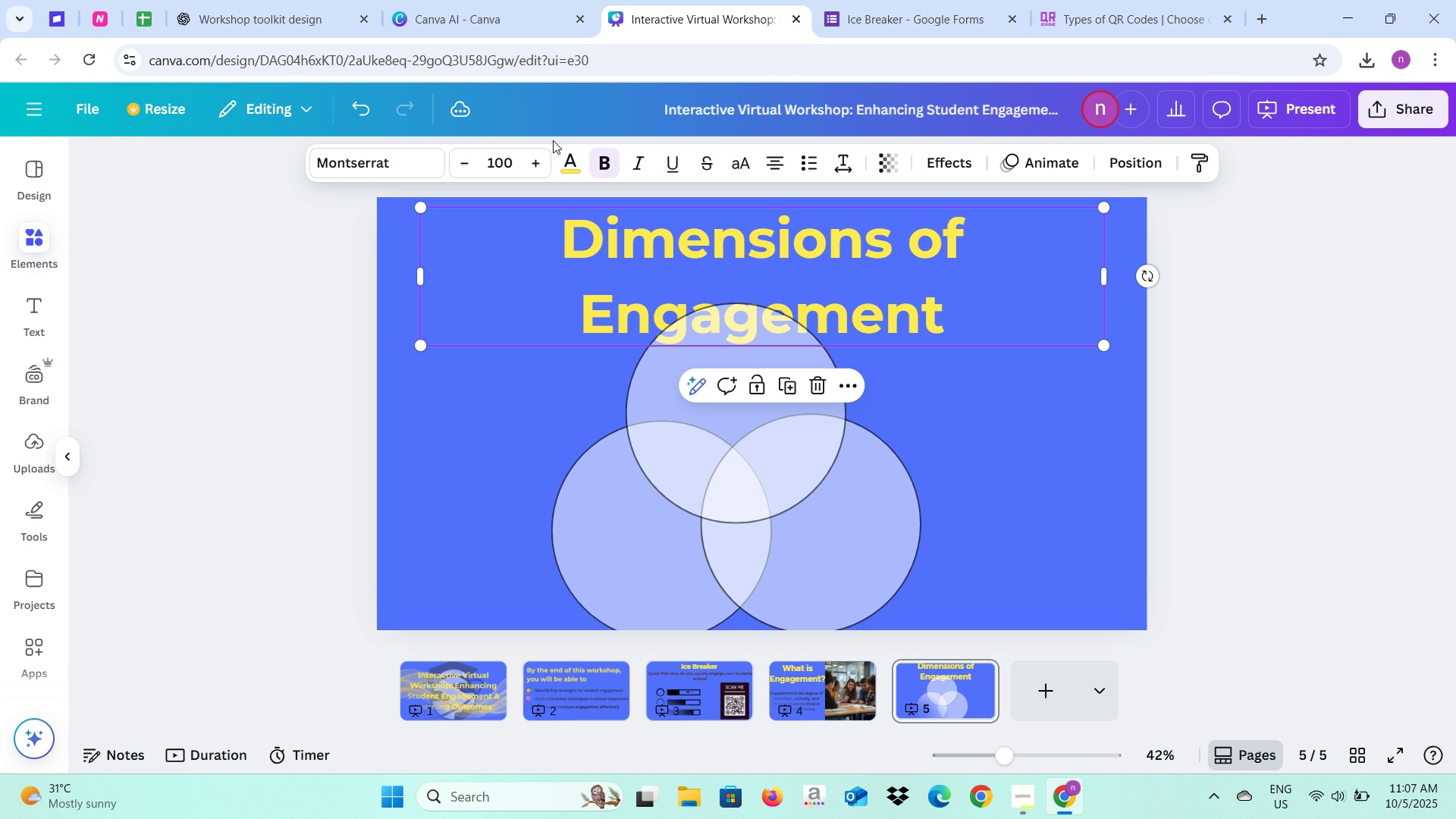 
mouse_move([558, 170])
 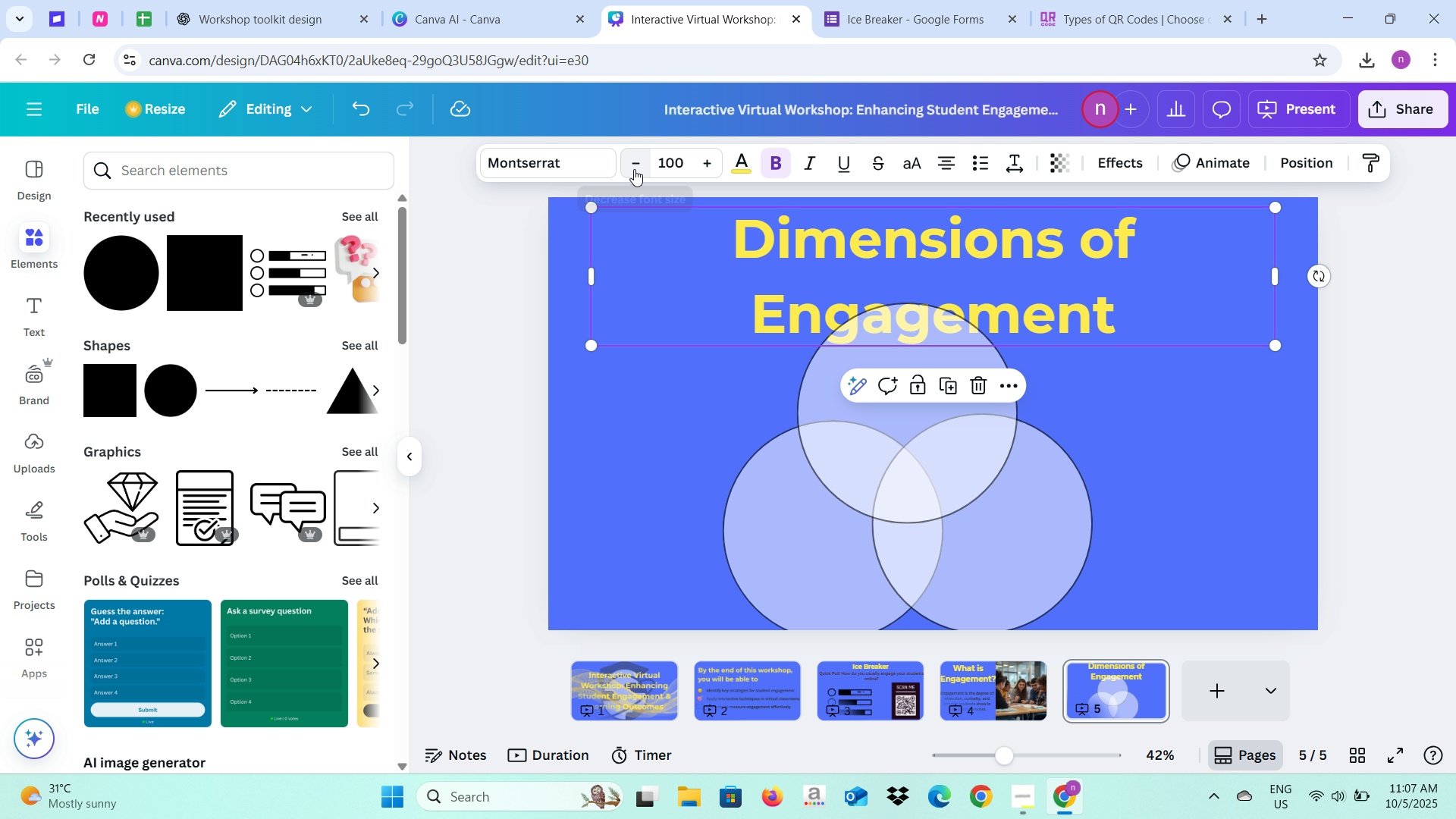 
double_click([634, 169])
 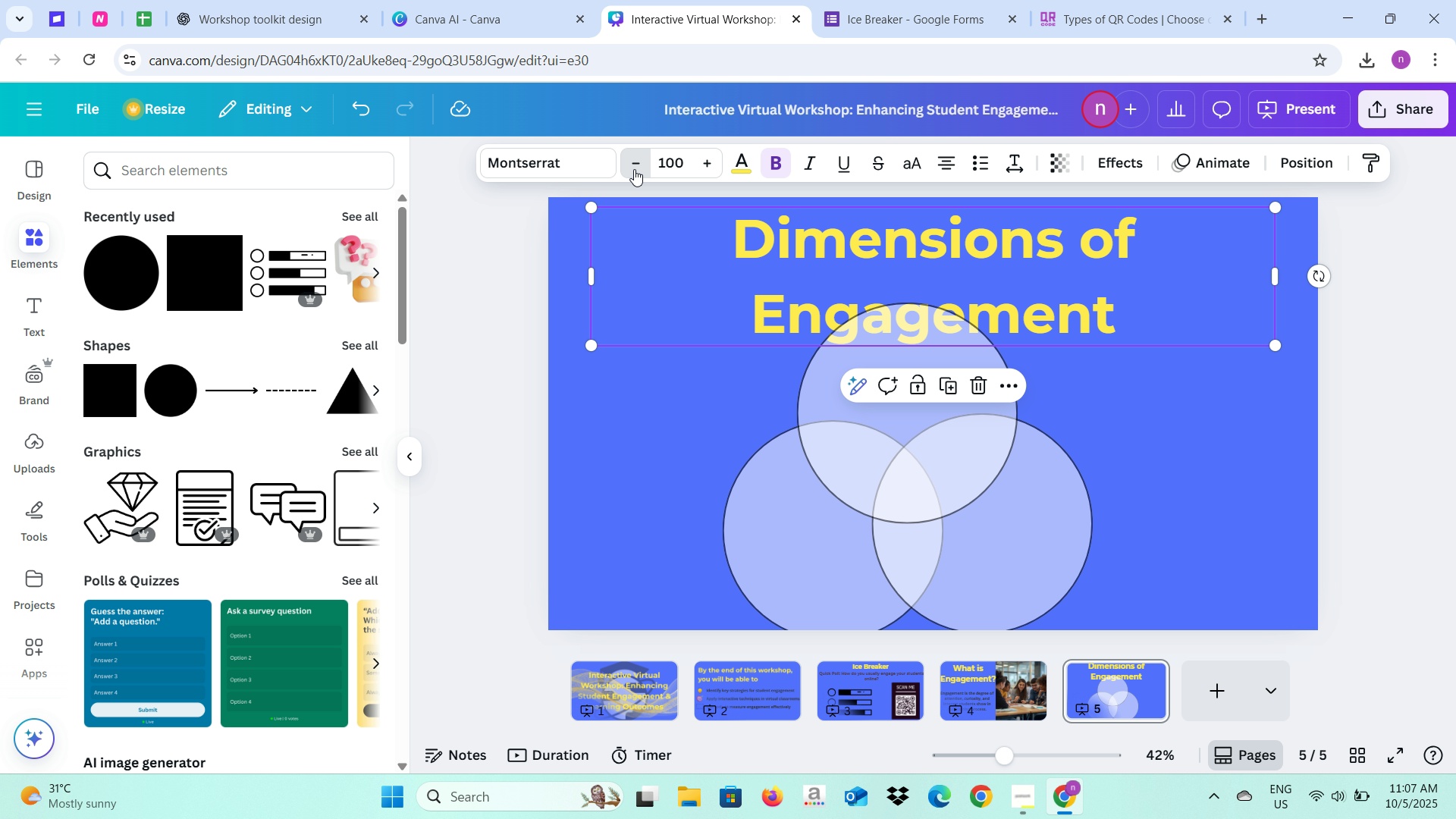 
triple_click([634, 169])
 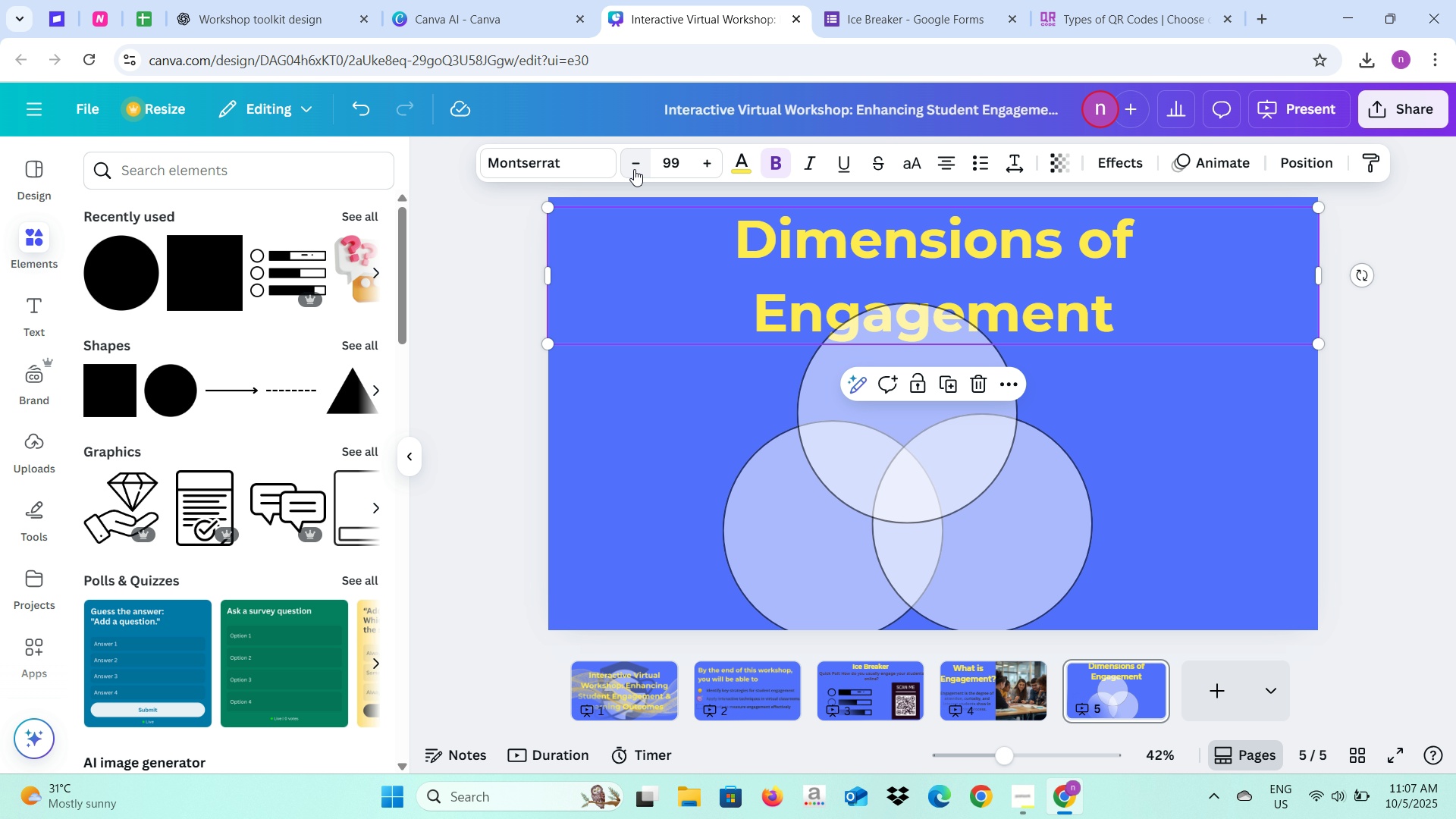 
triple_click([634, 169])
 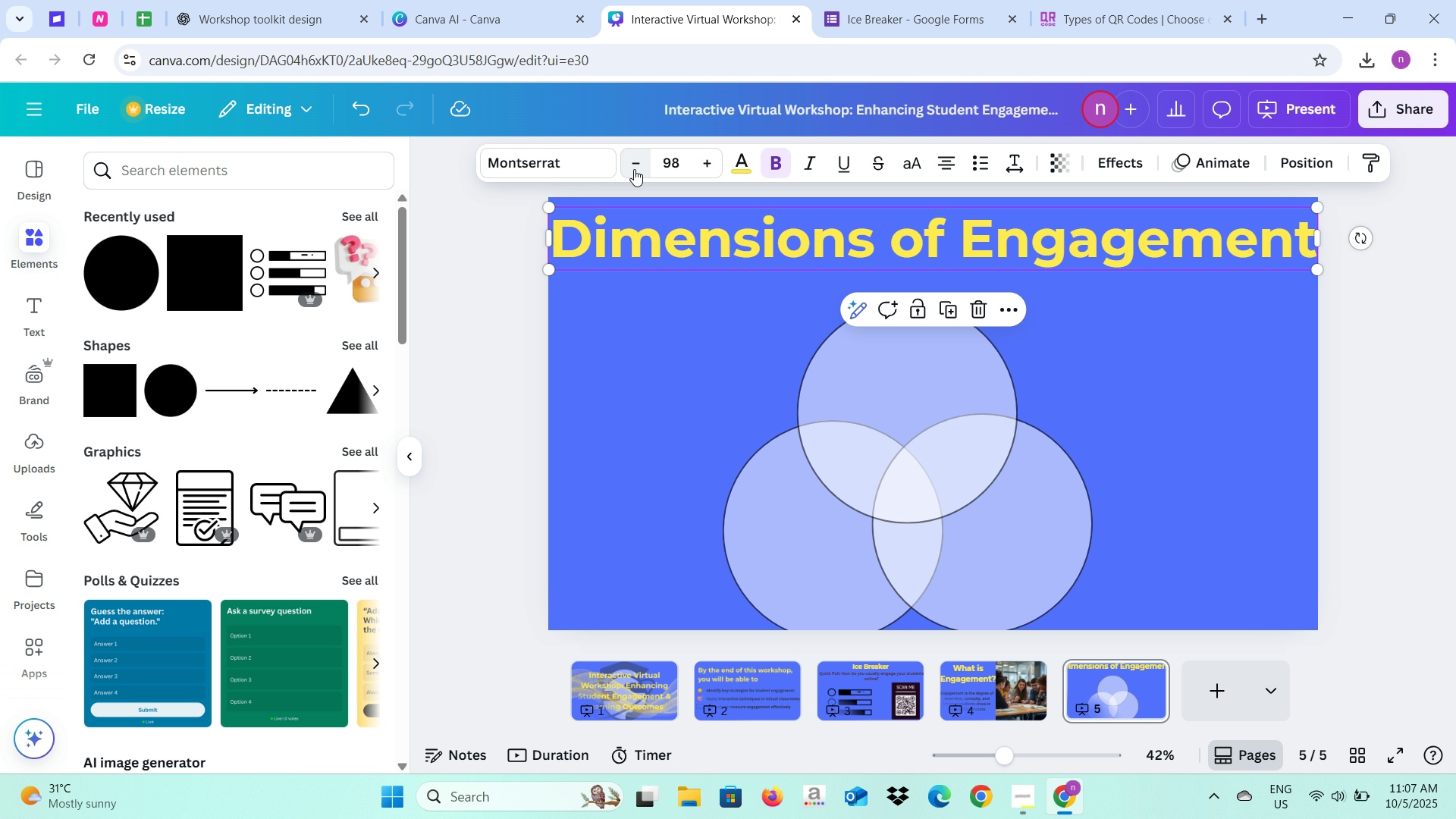 
triple_click([634, 169])
 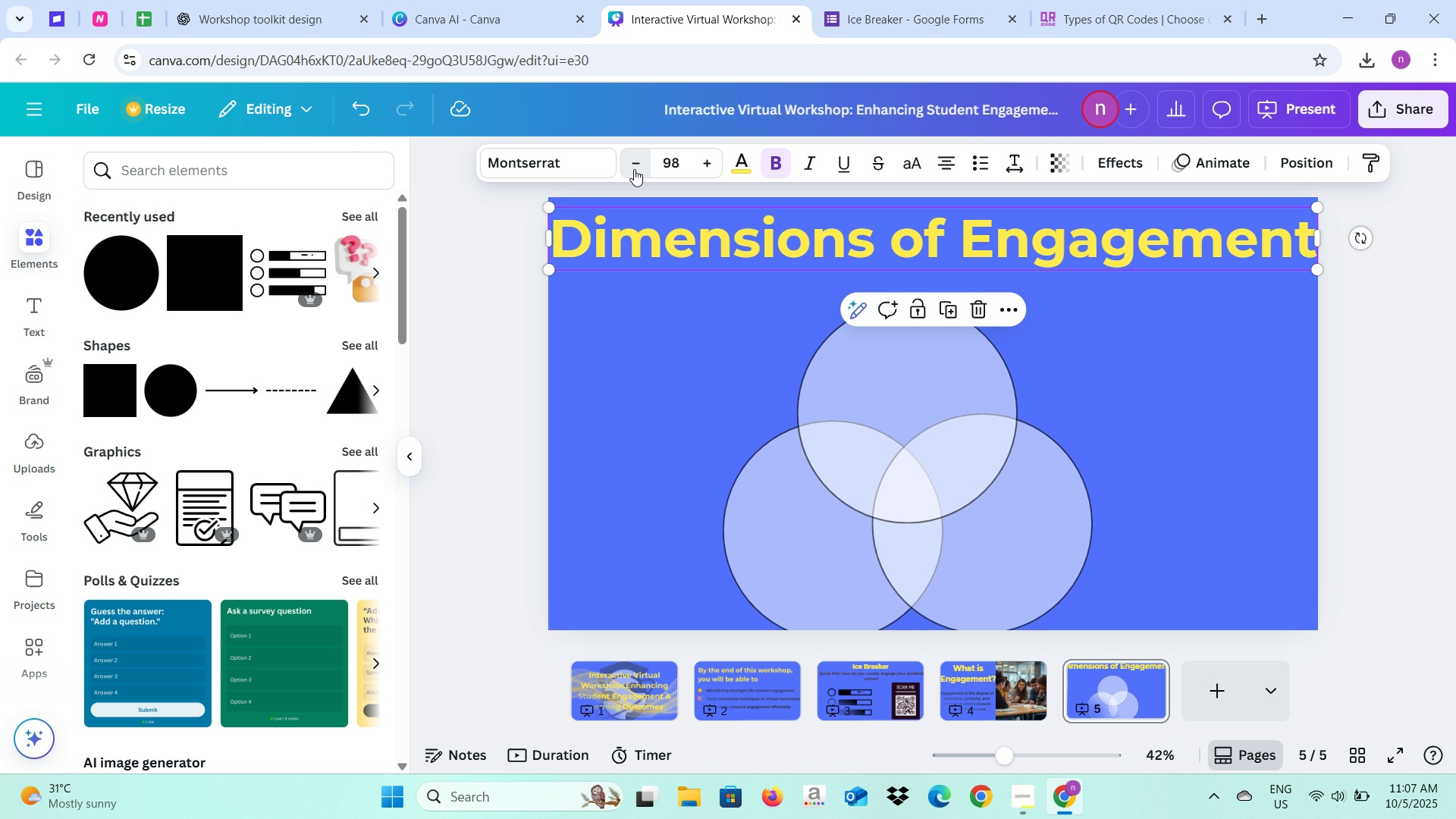 
triple_click([634, 169])
 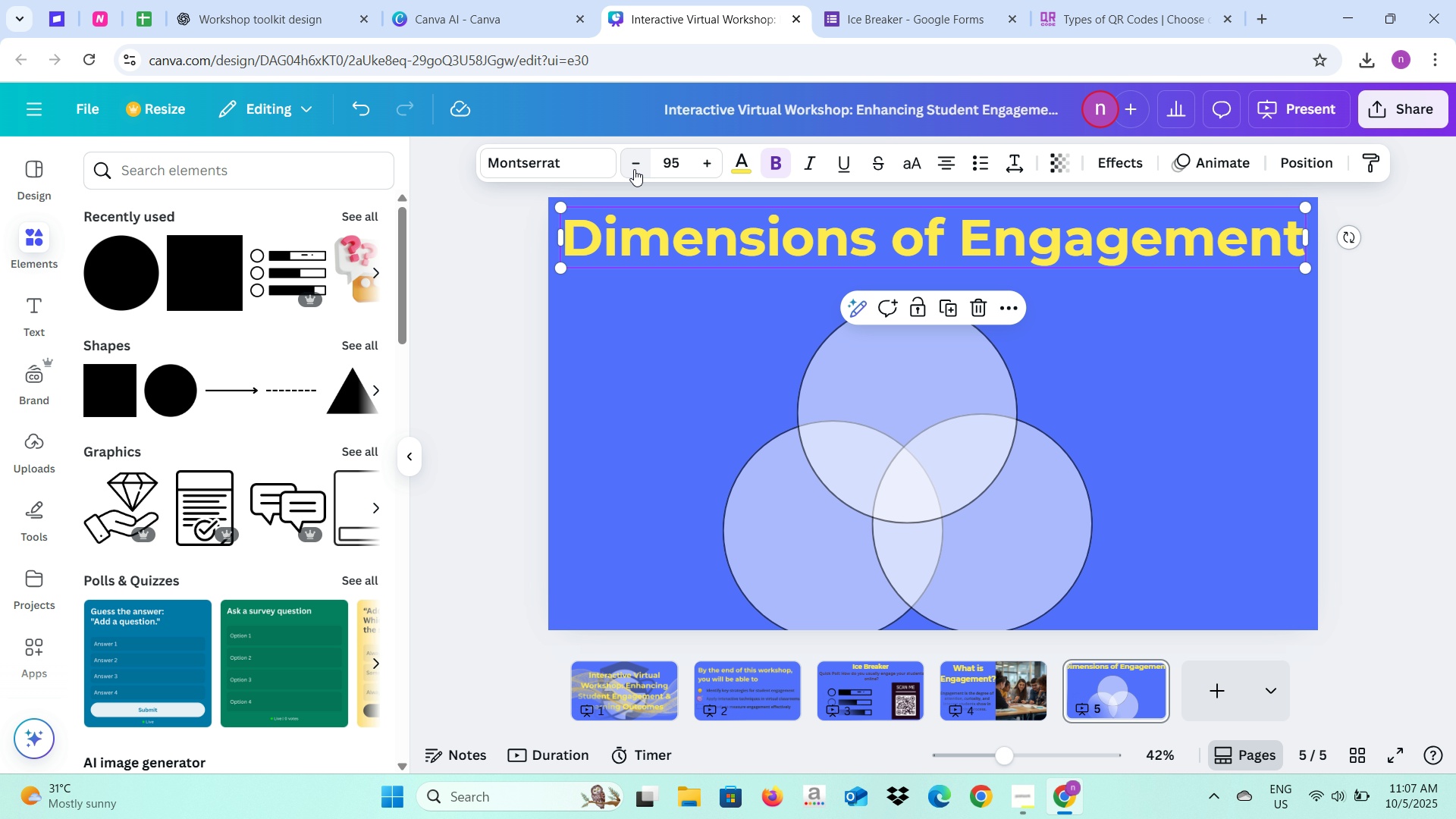 
triple_click([634, 169])
 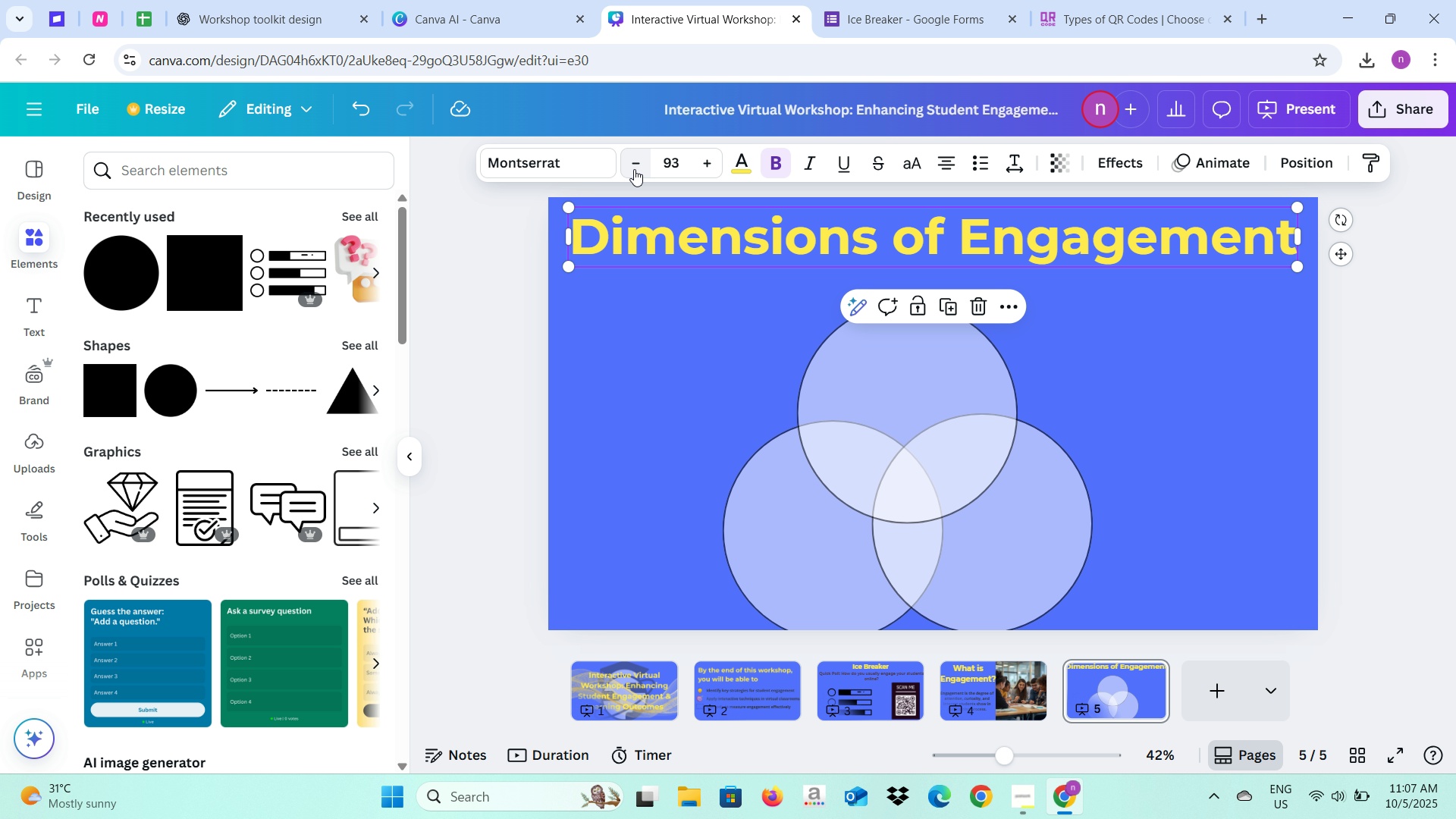 
left_click([634, 169])
 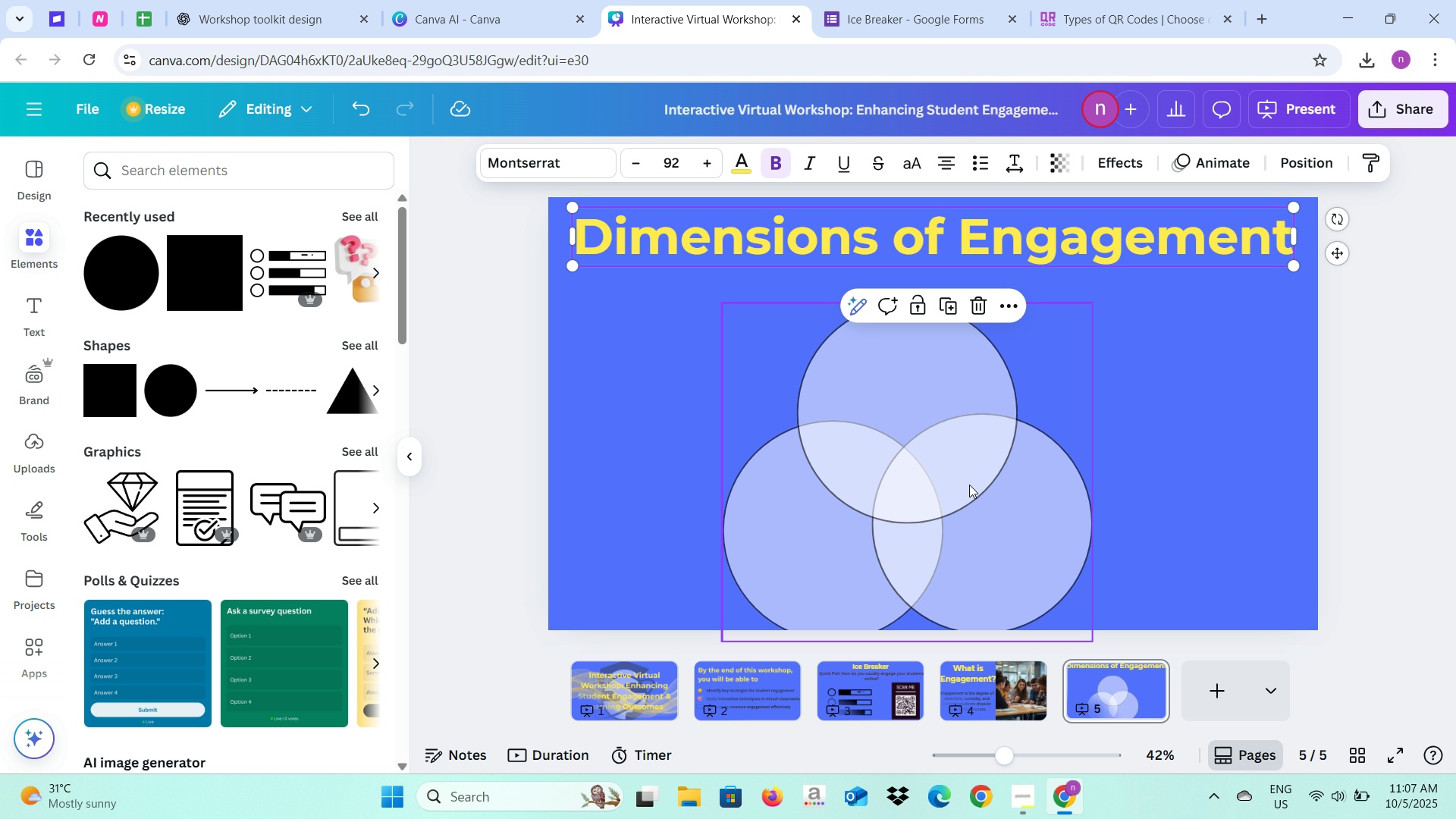 
left_click([969, 485])
 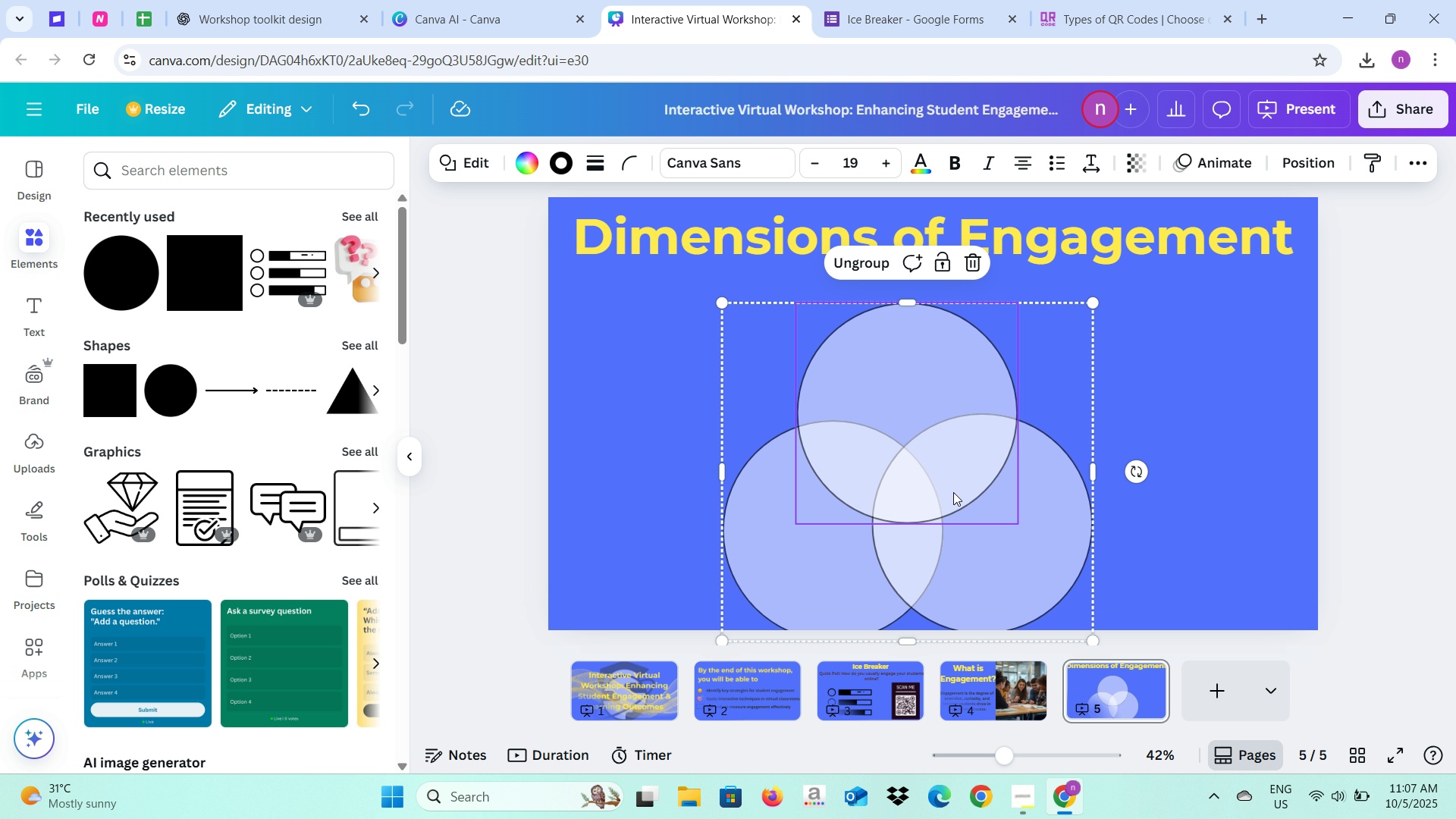 
left_click_drag(start_coordinate=[953, 492], to_coordinate=[949, 466])
 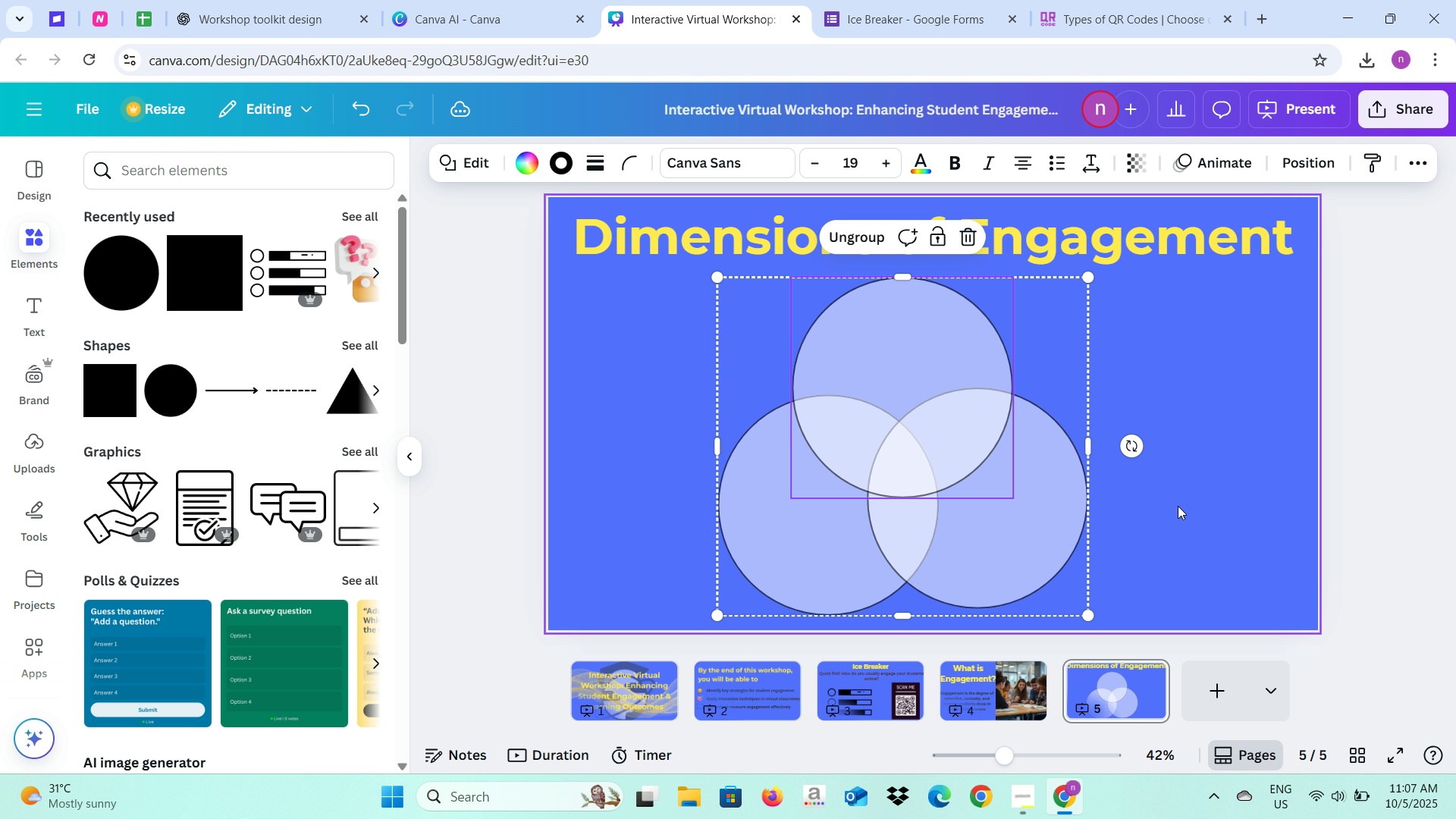 
left_click([1178, 506])
 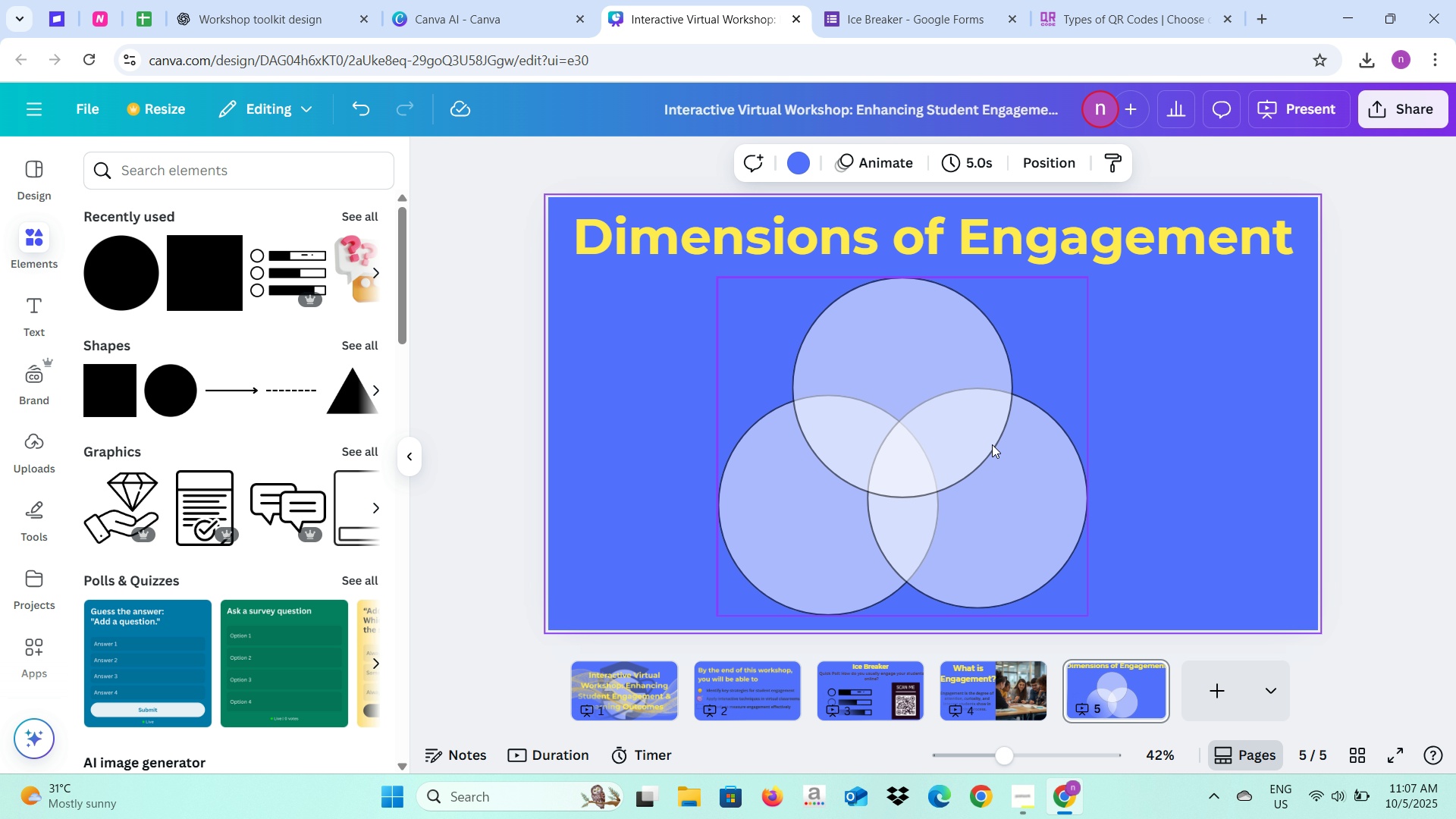 
left_click_drag(start_coordinate=[946, 465], to_coordinate=[947, 461])
 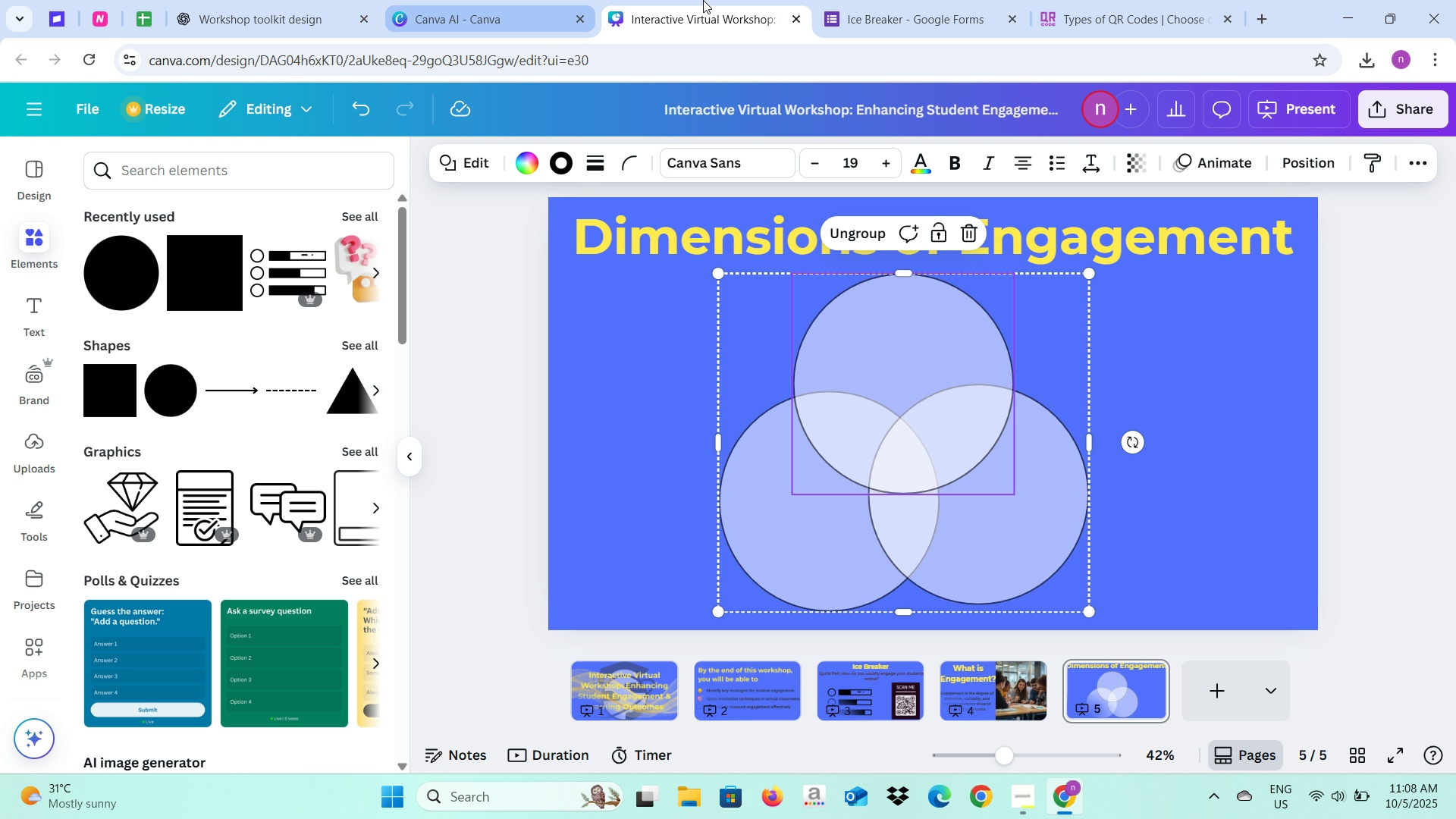 
left_click([876, 0])
 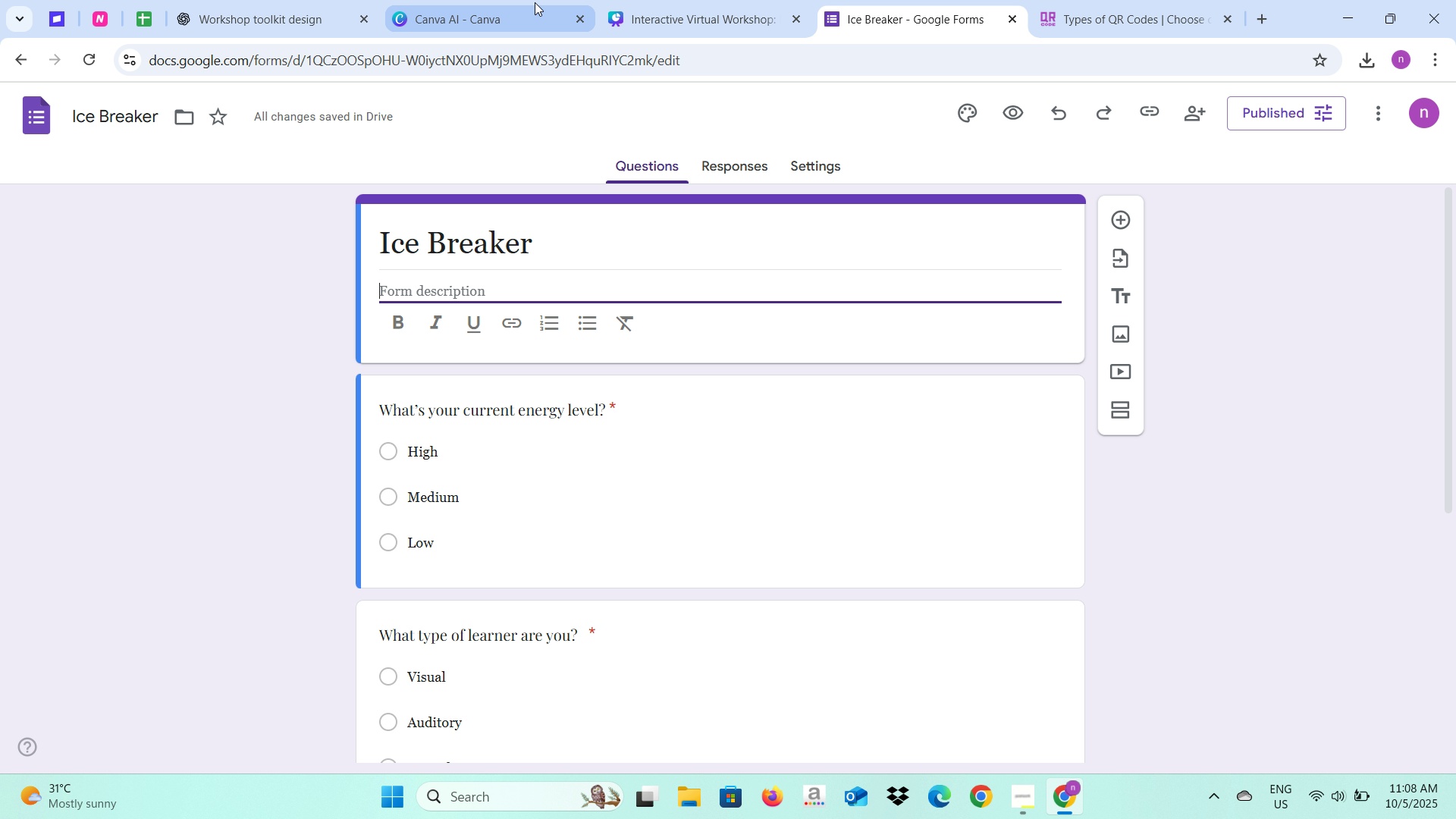 
left_click([505, 5])
 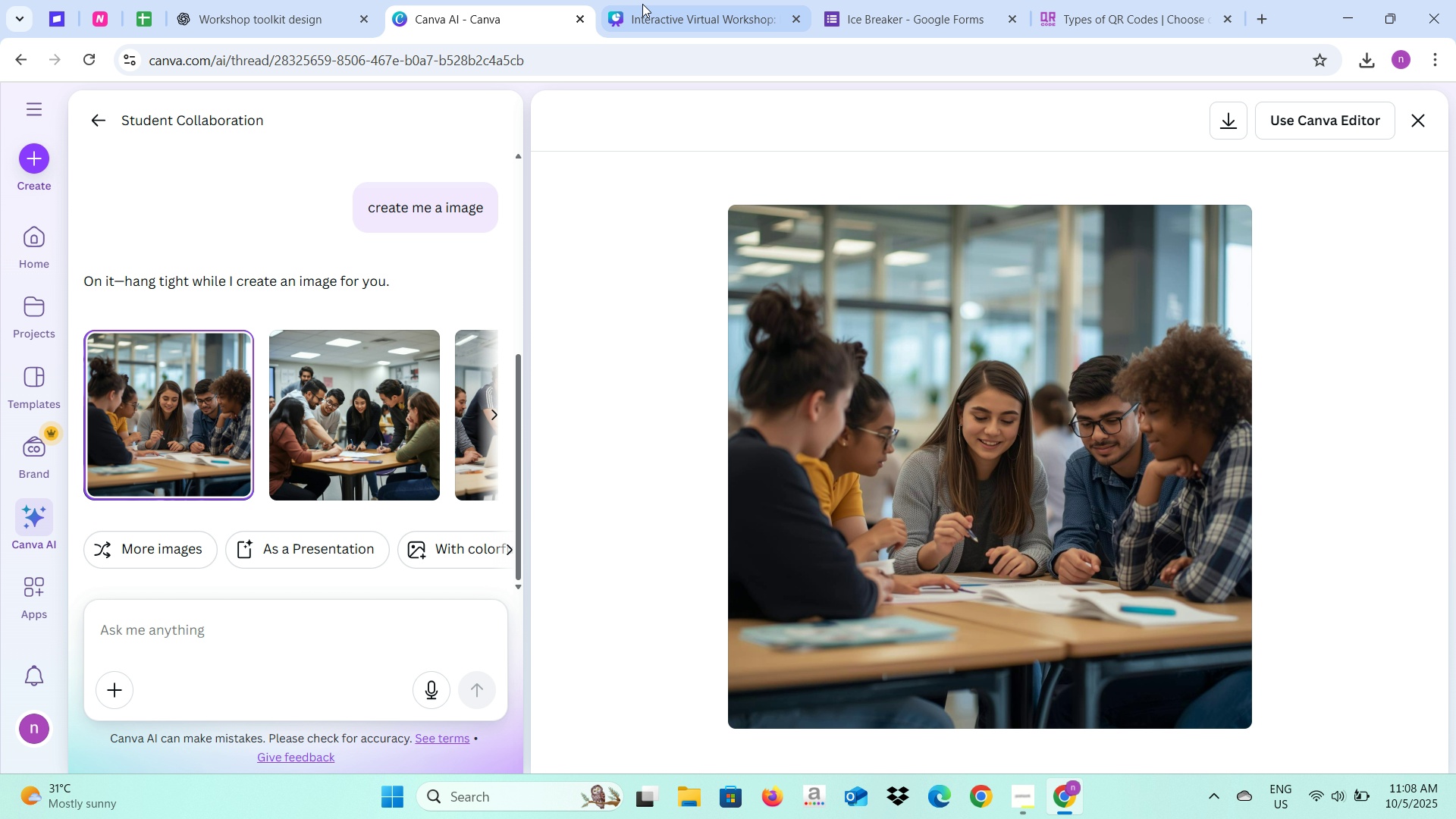 
double_click([642, 4])
 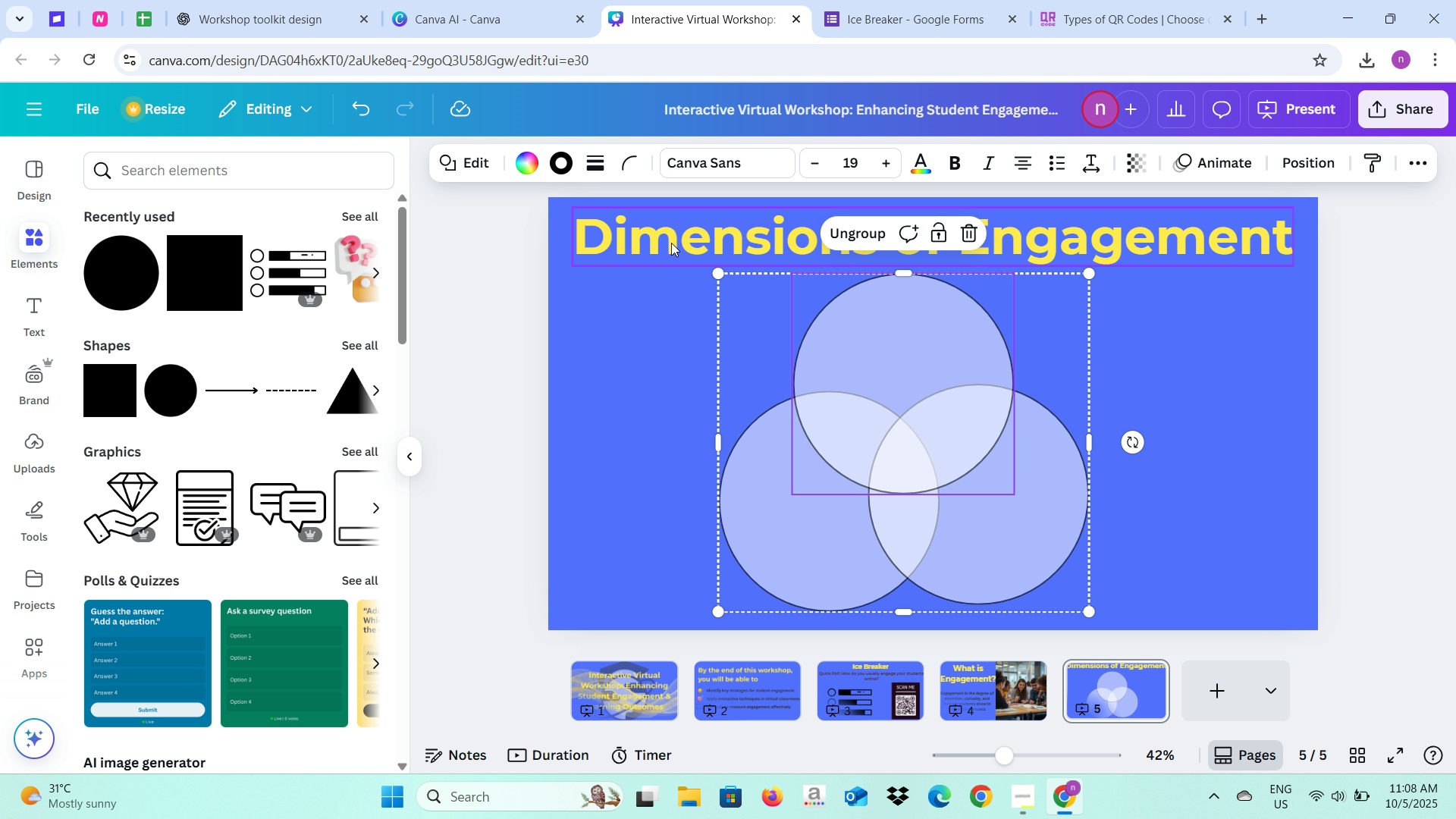 
left_click([671, 243])
 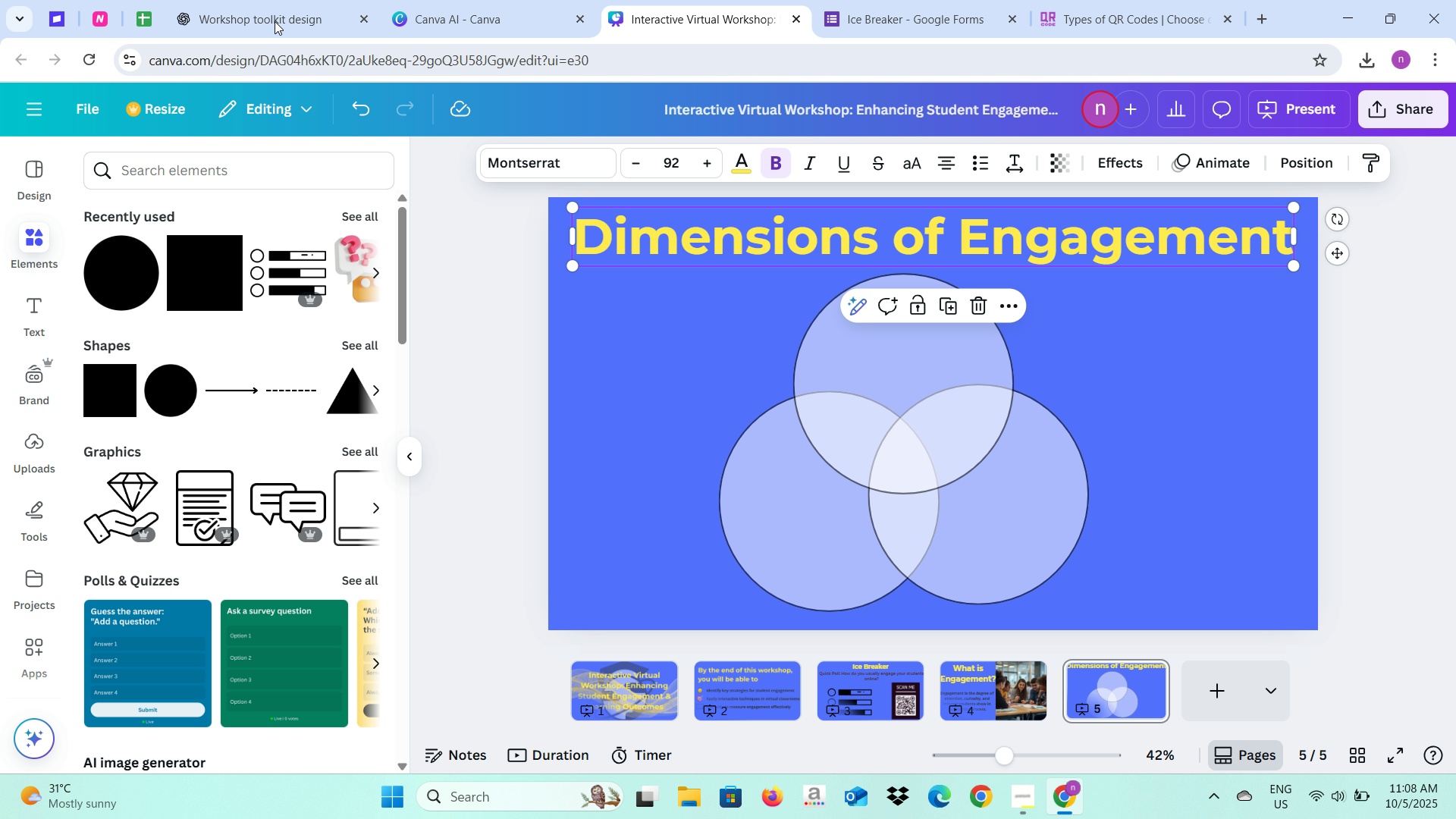 
left_click([251, 15])
 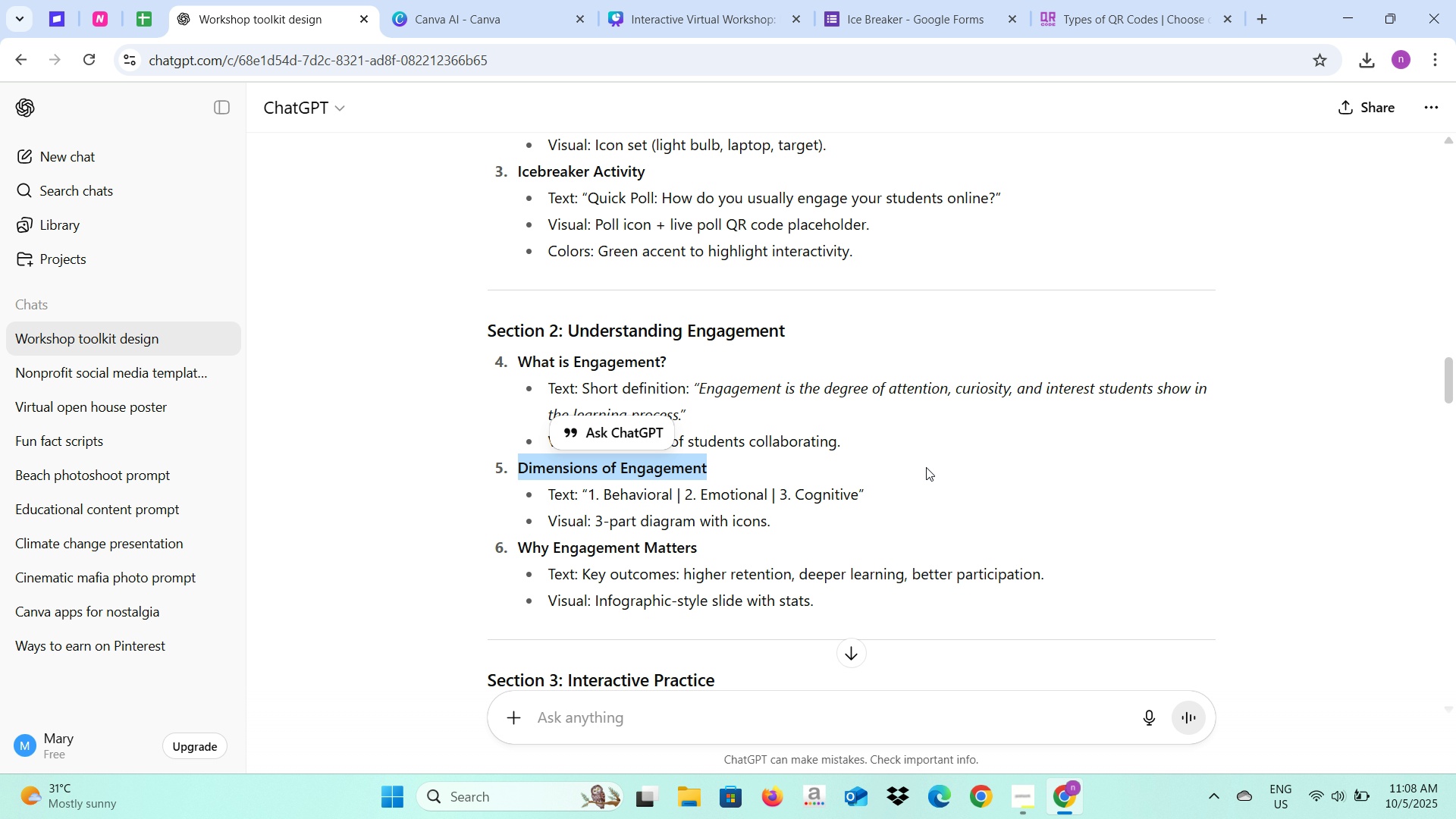 
left_click([990, 482])
 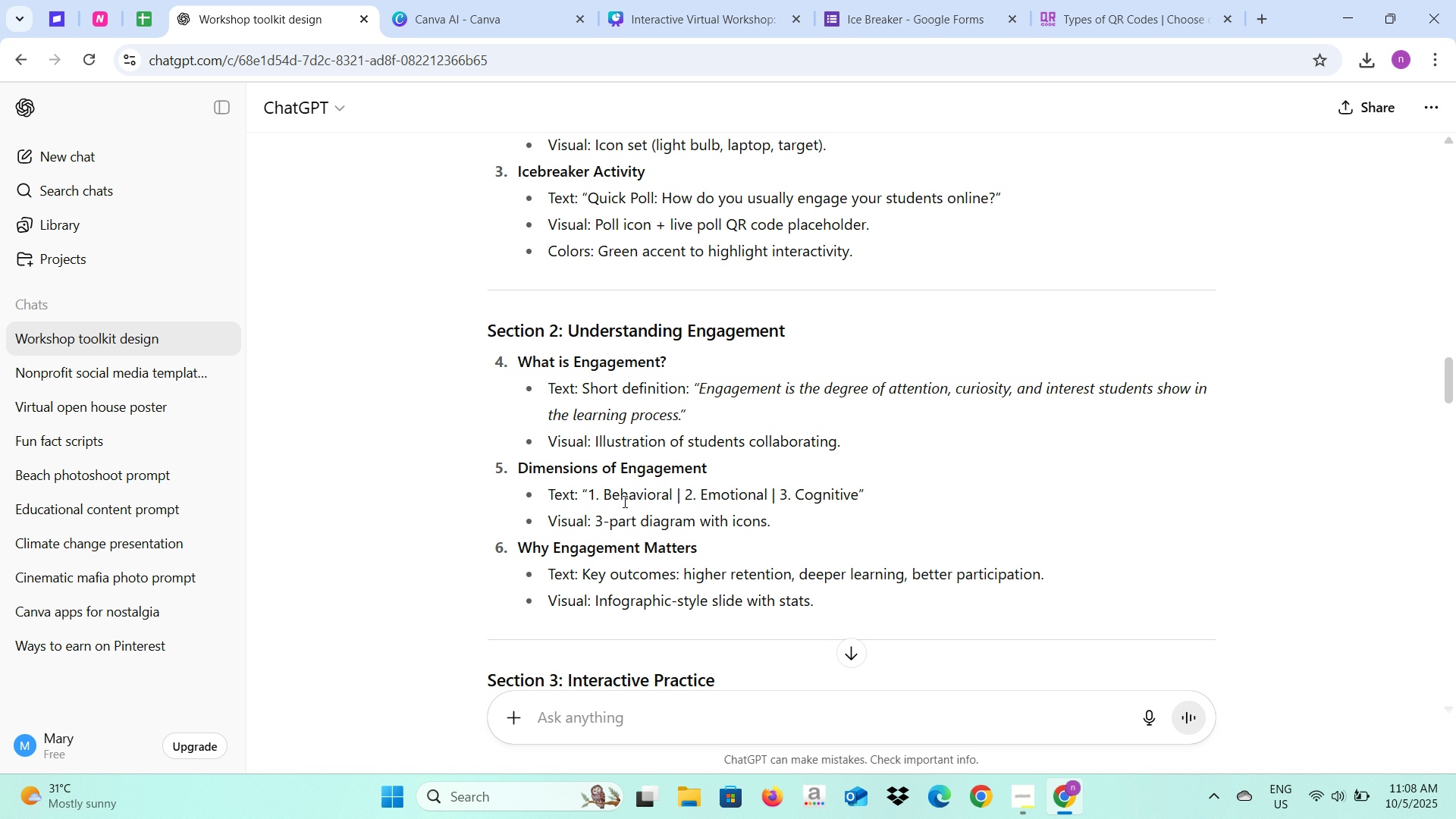 
left_click_drag(start_coordinate=[602, 501], to_coordinate=[672, 501])
 